 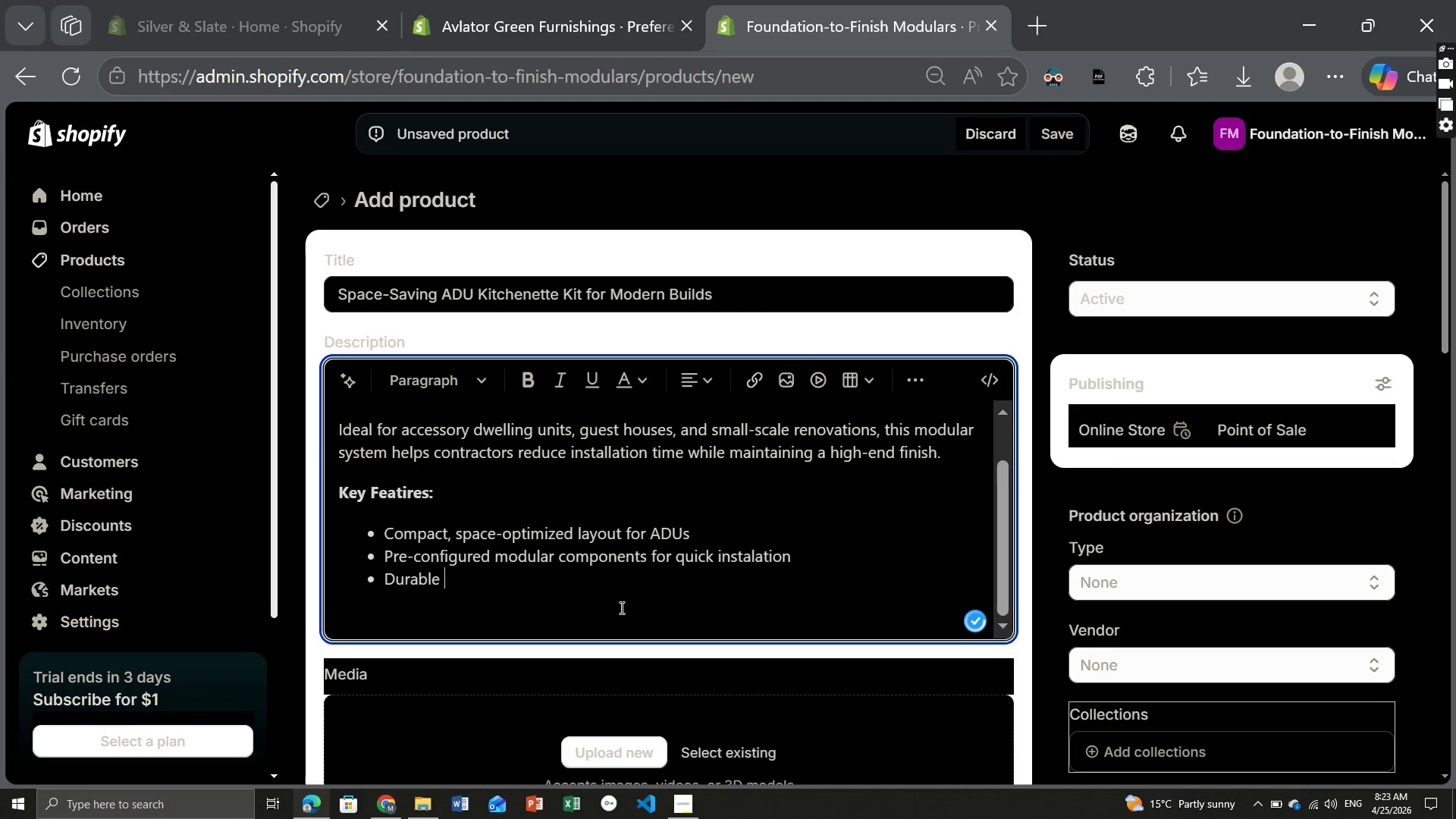 
hold_key(key=Backspace, duration=0.7)
 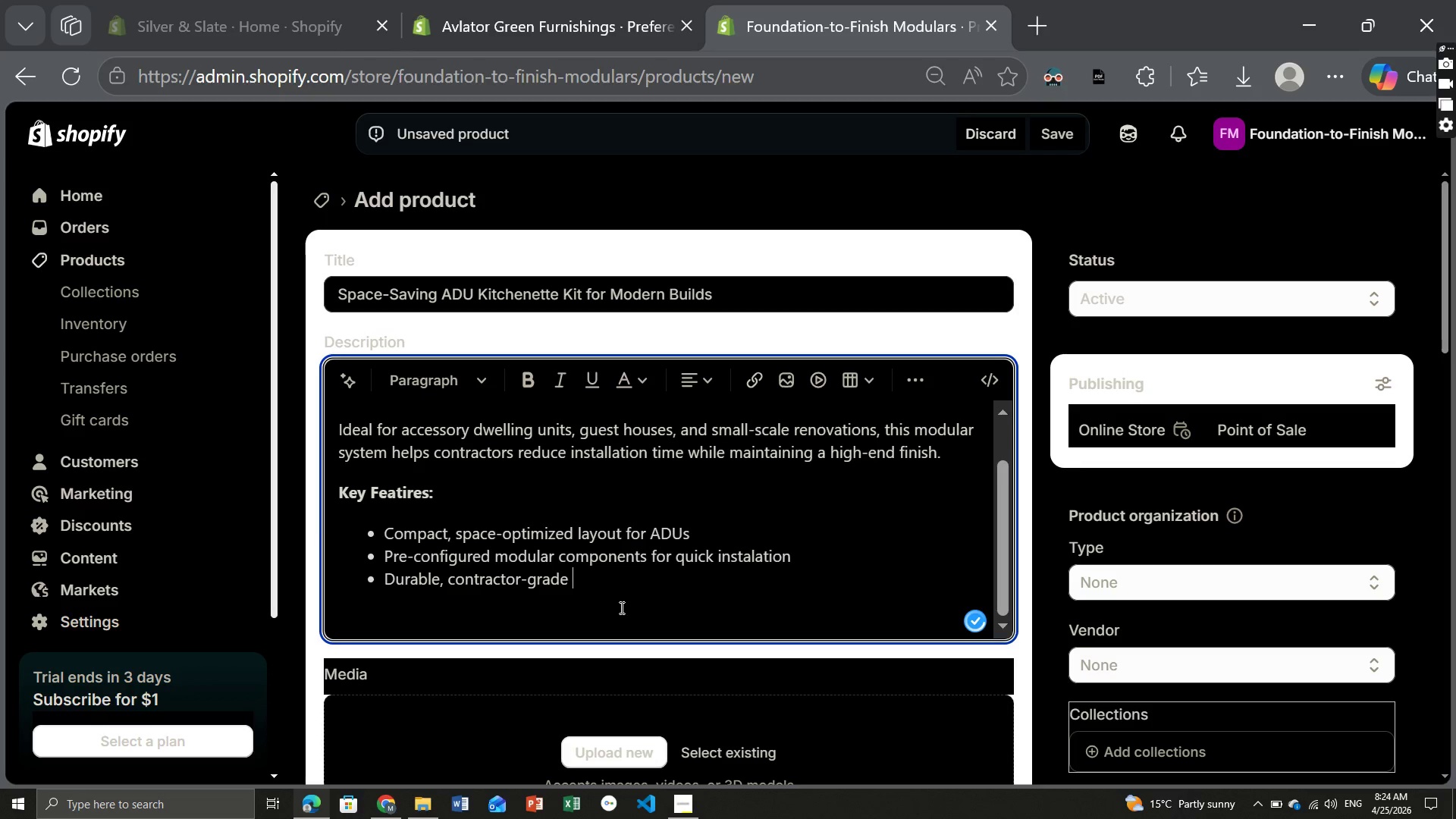 
wait(23.99)
 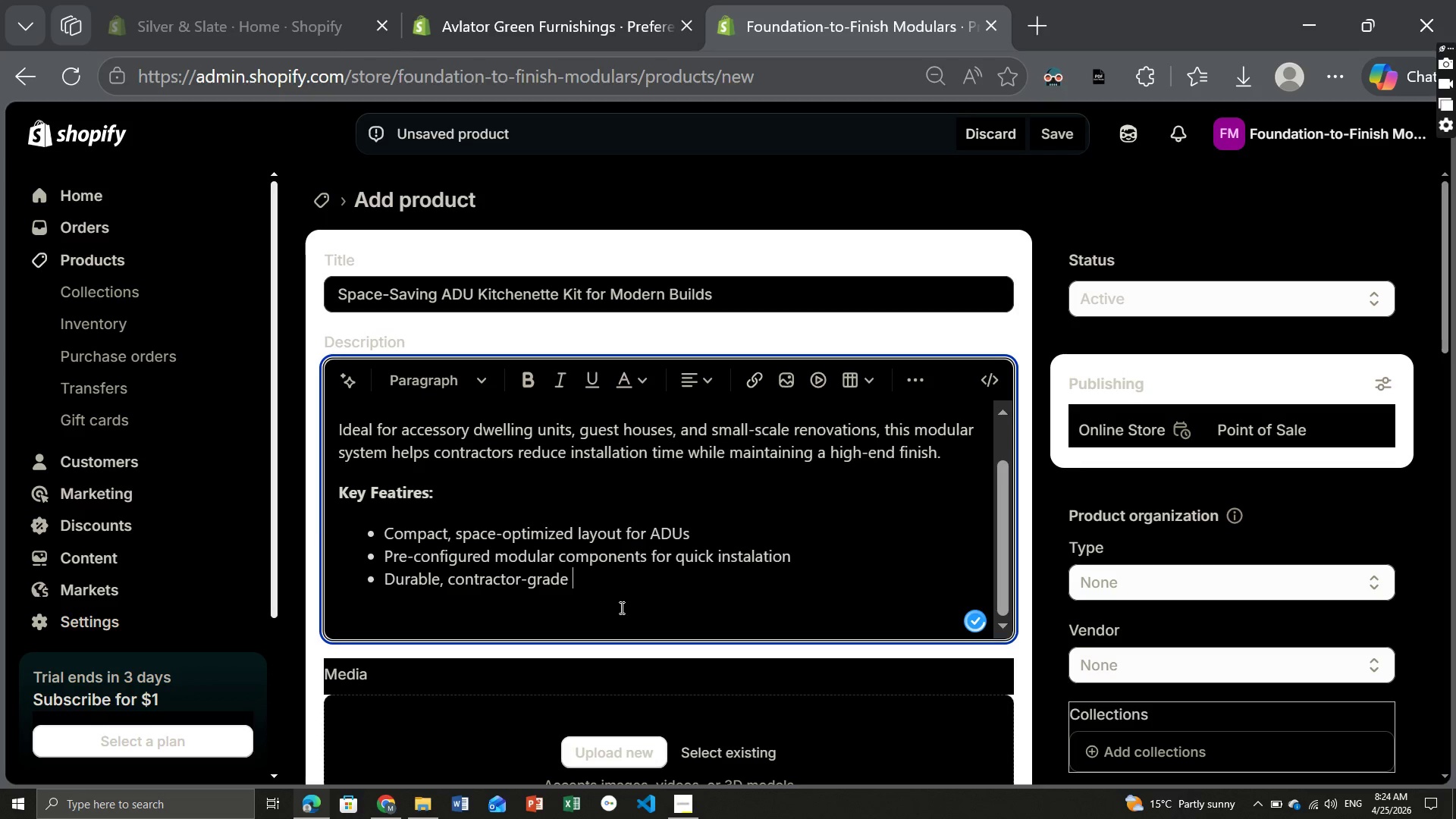 
key(Enter)
 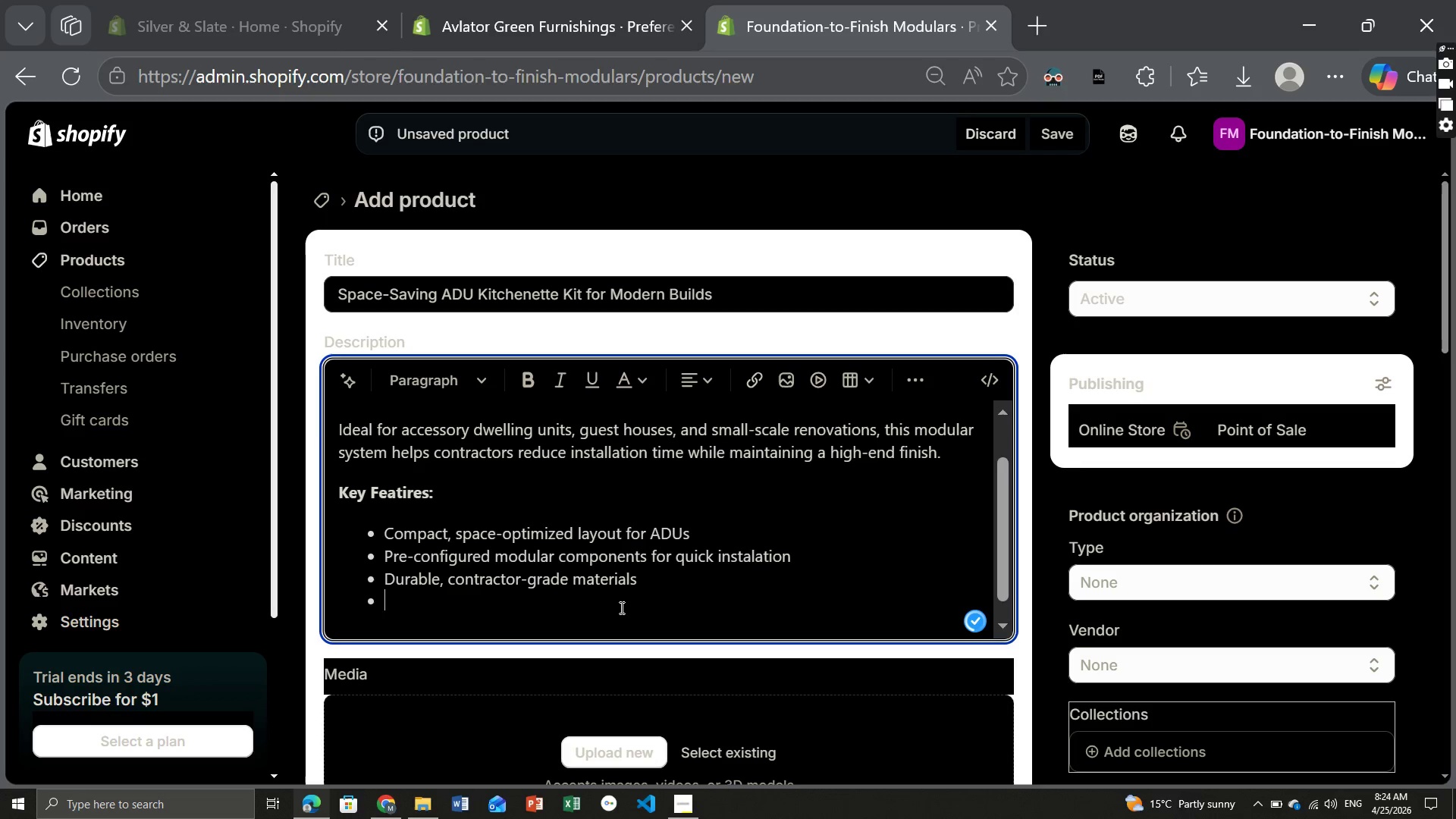 
type(Integrated sink and so)
key(Backspace)
type(torage system)
 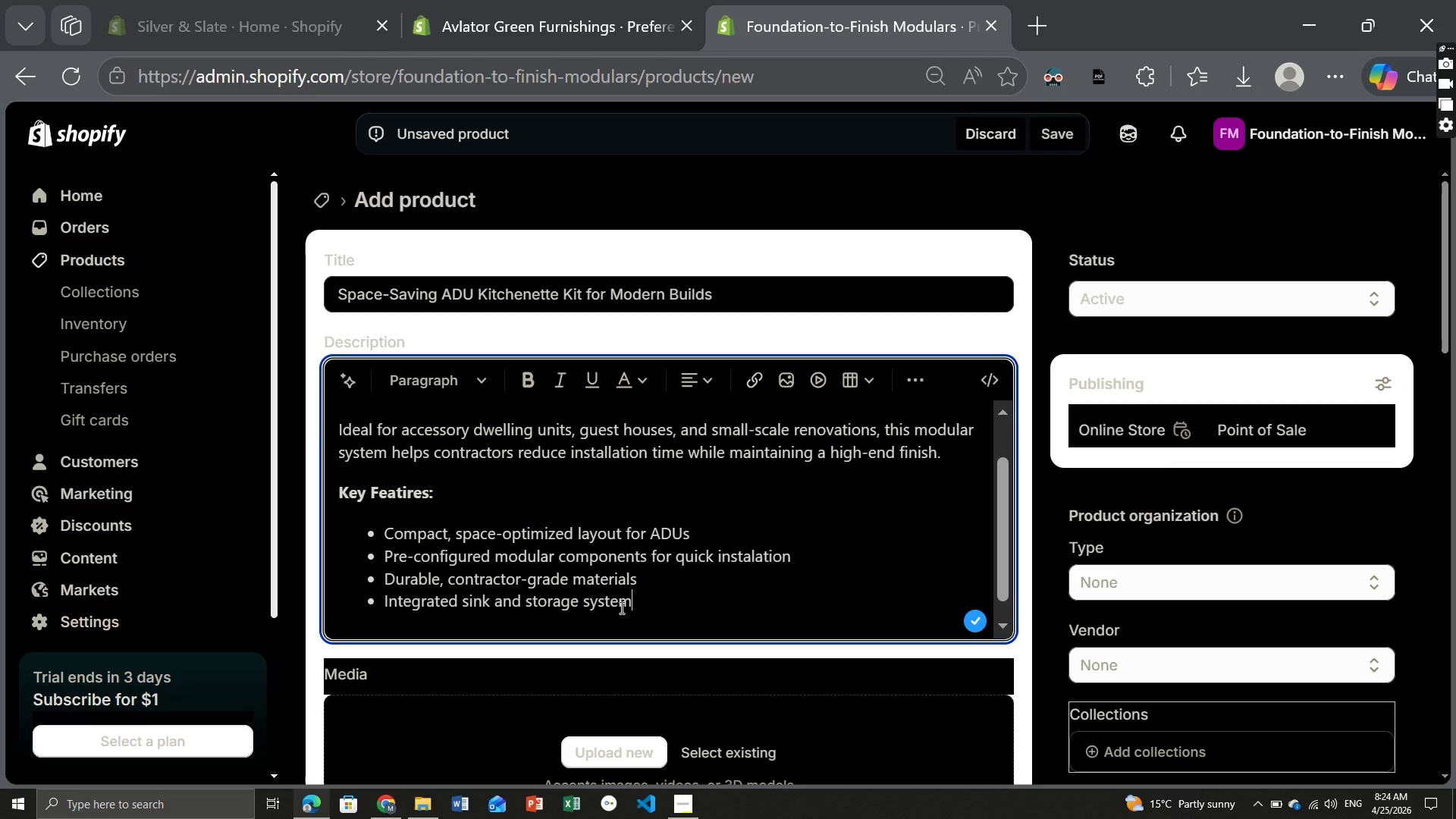 
key(Enter)
 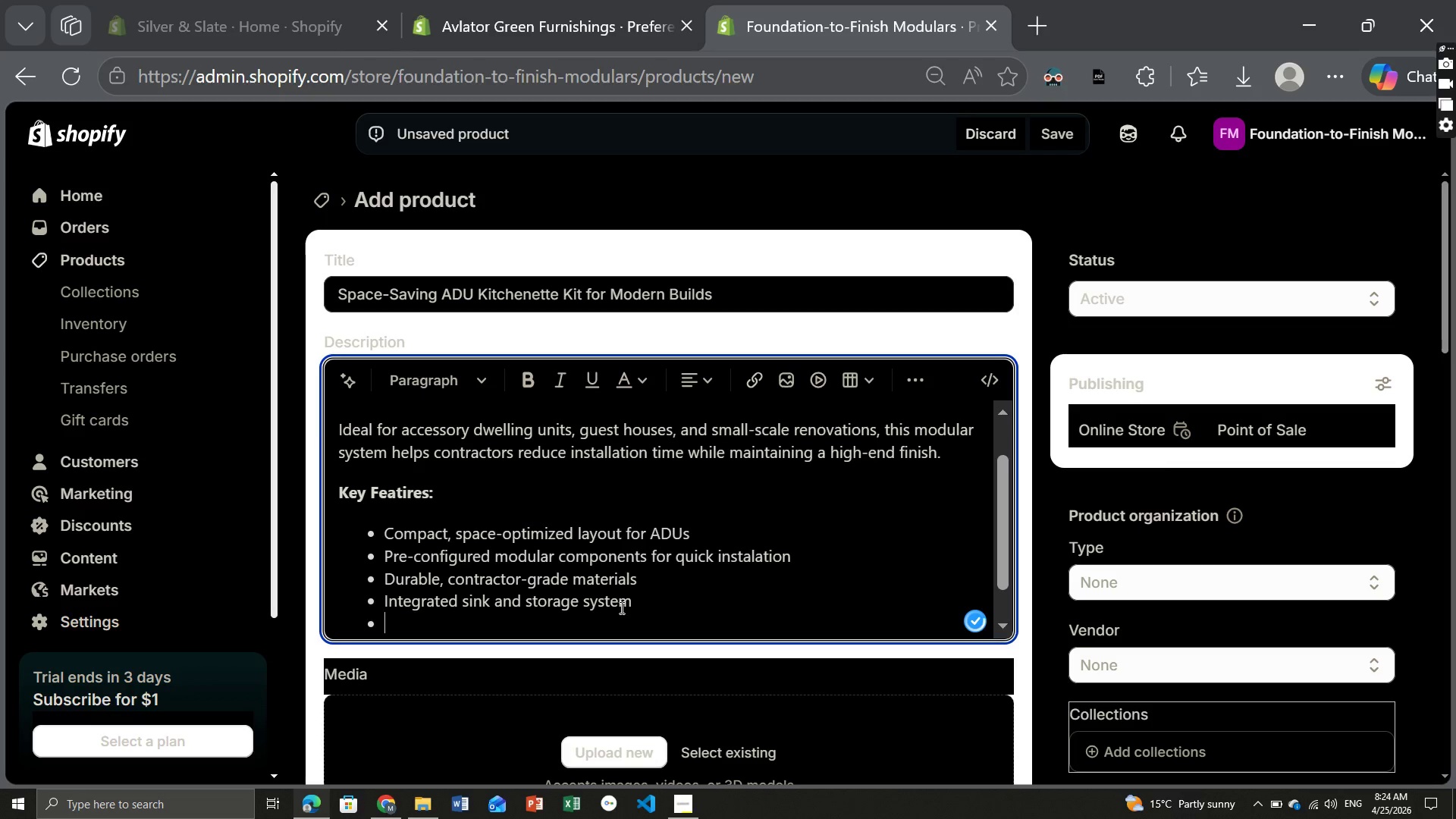 
type(Designed for modern residential builds)
 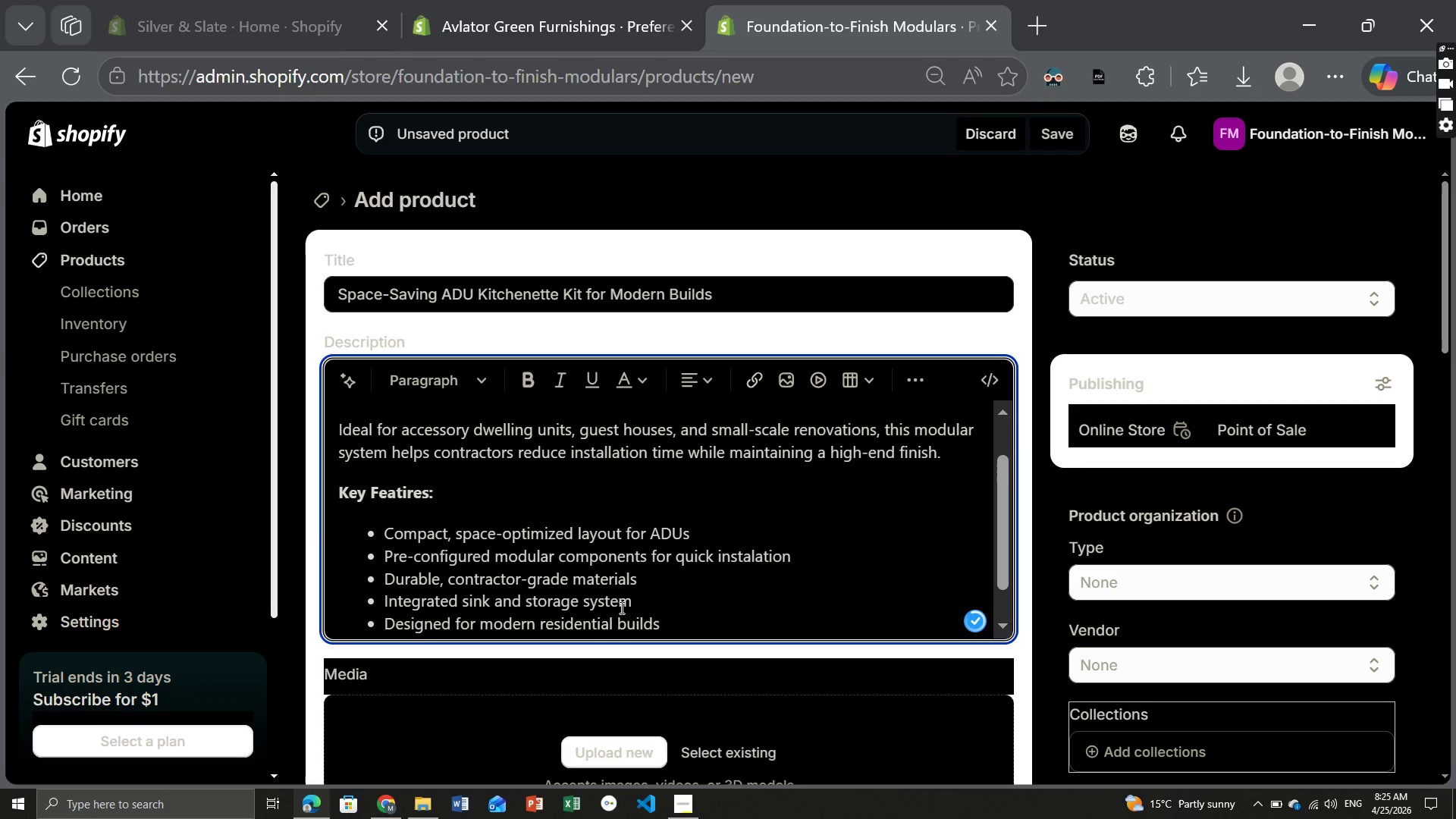 
key(Enter)
 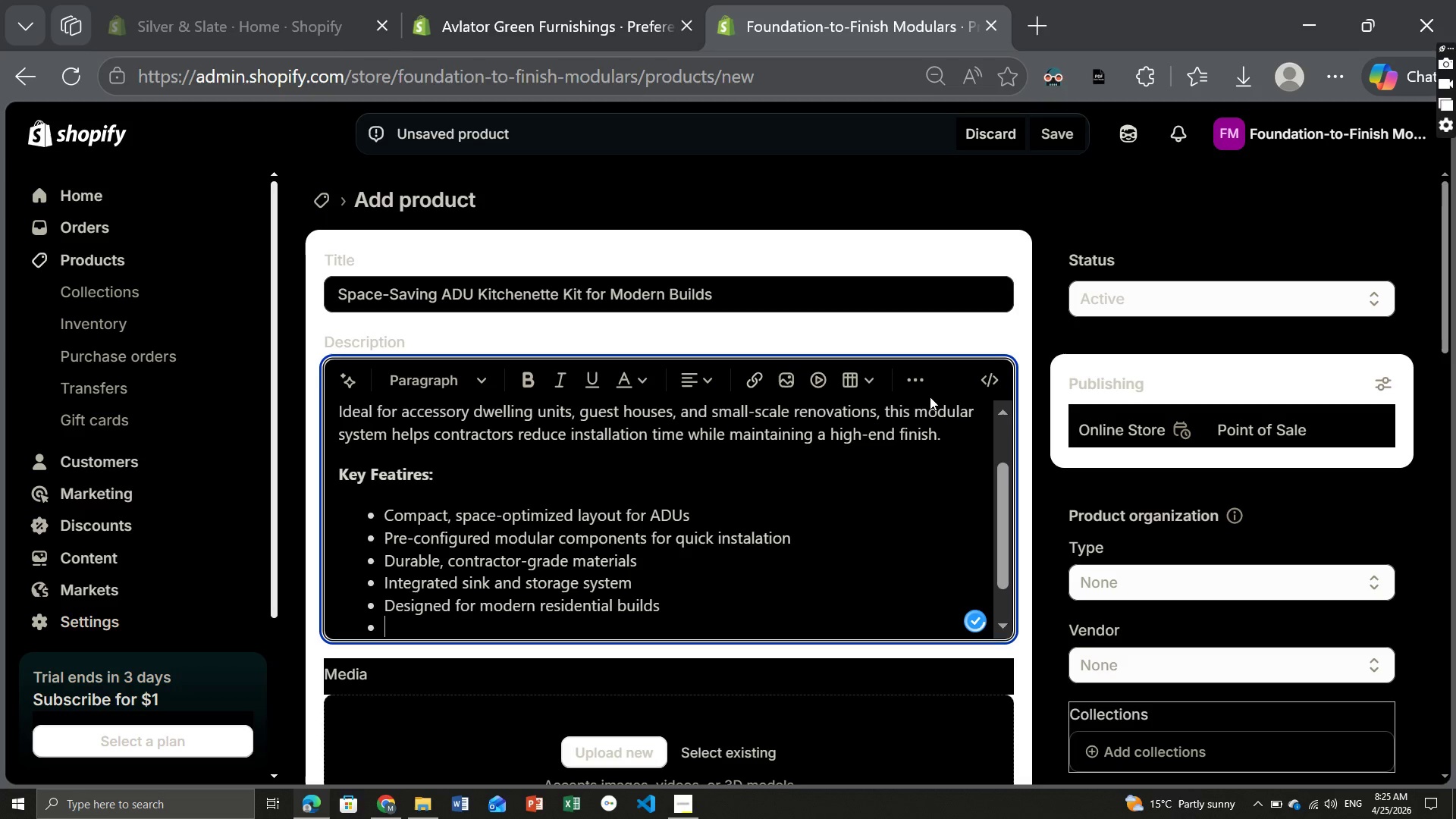 
left_click([921, 375])
 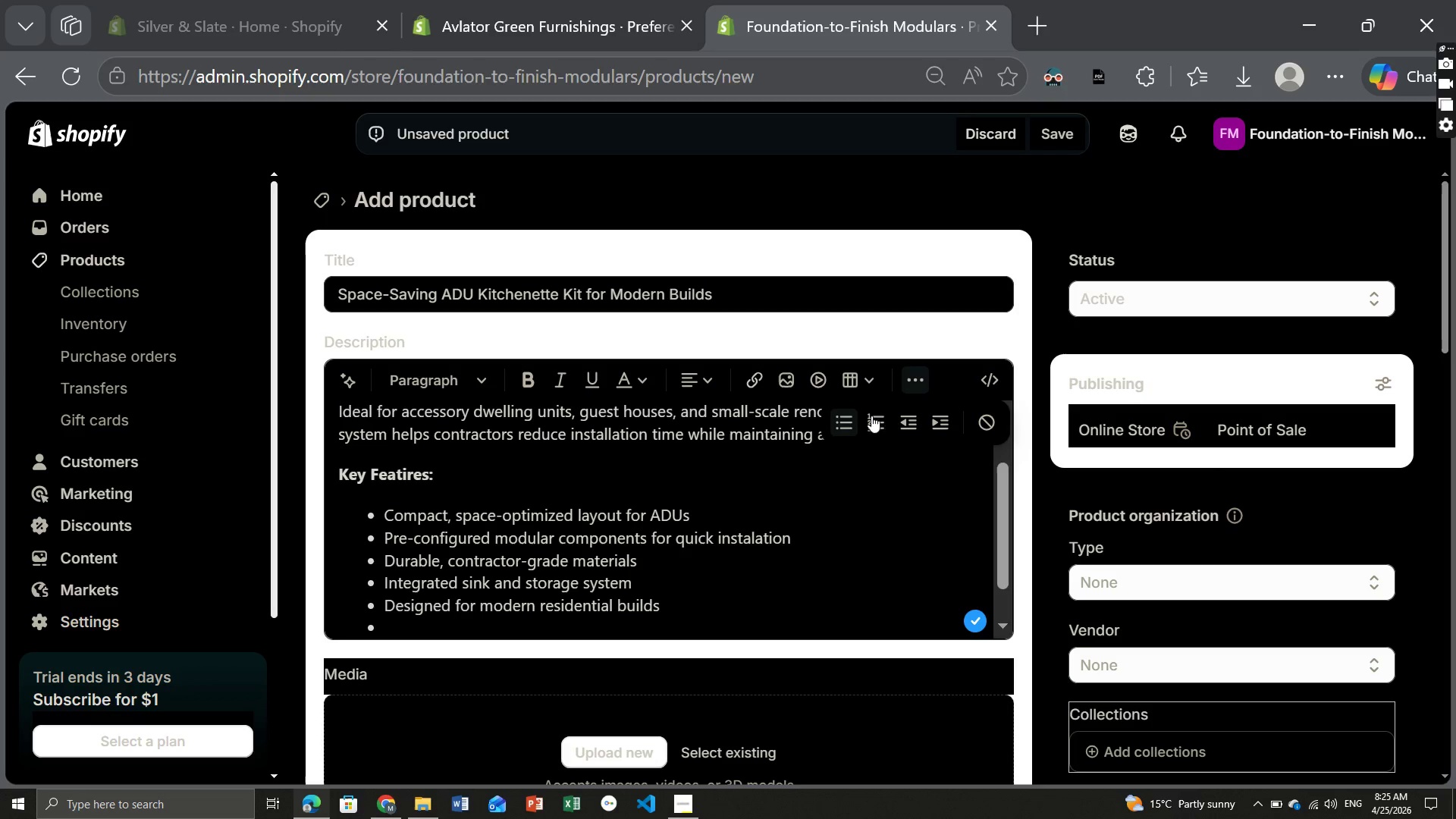 
left_click([836, 419])
 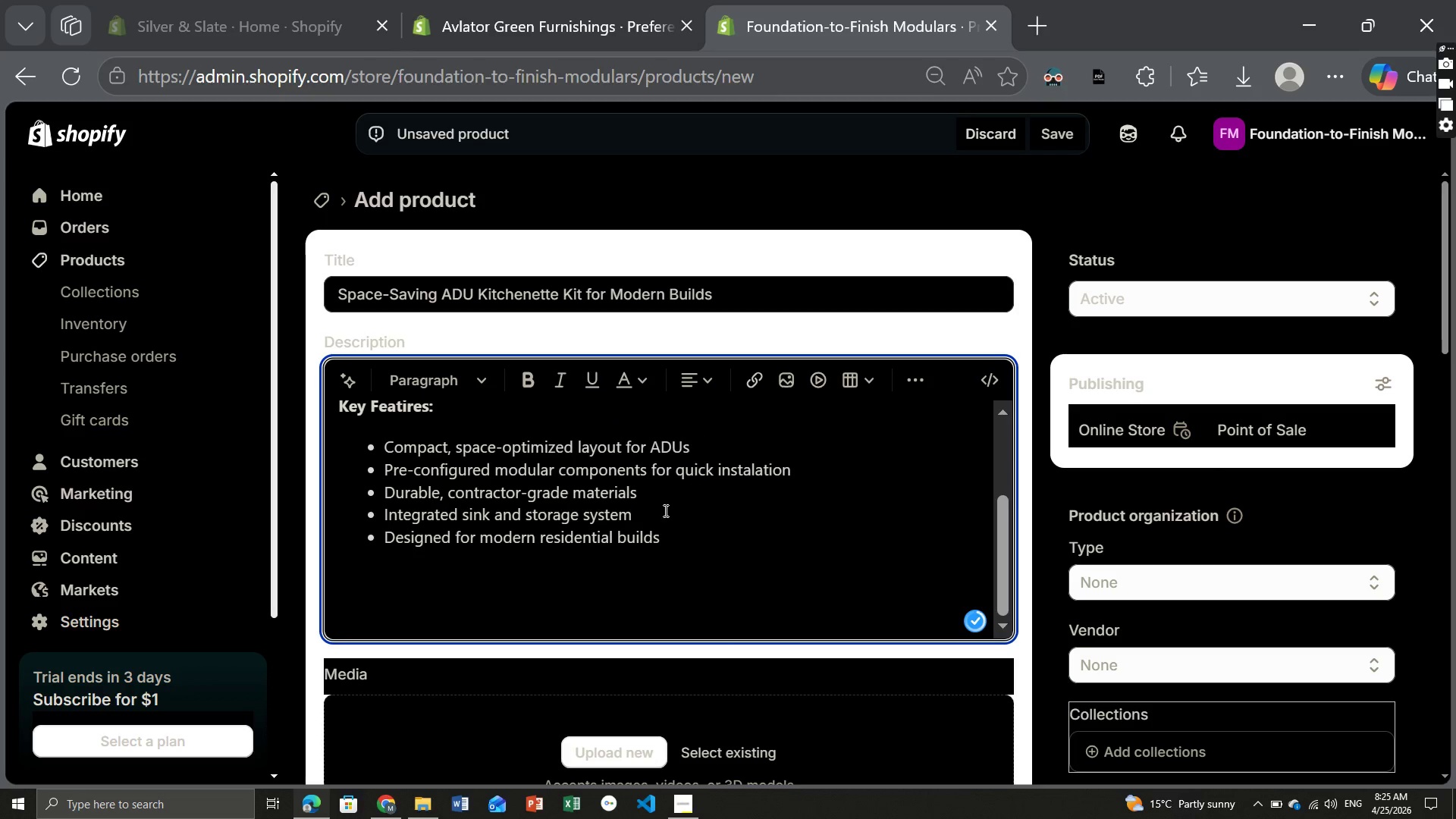 
left_click([371, 573])
 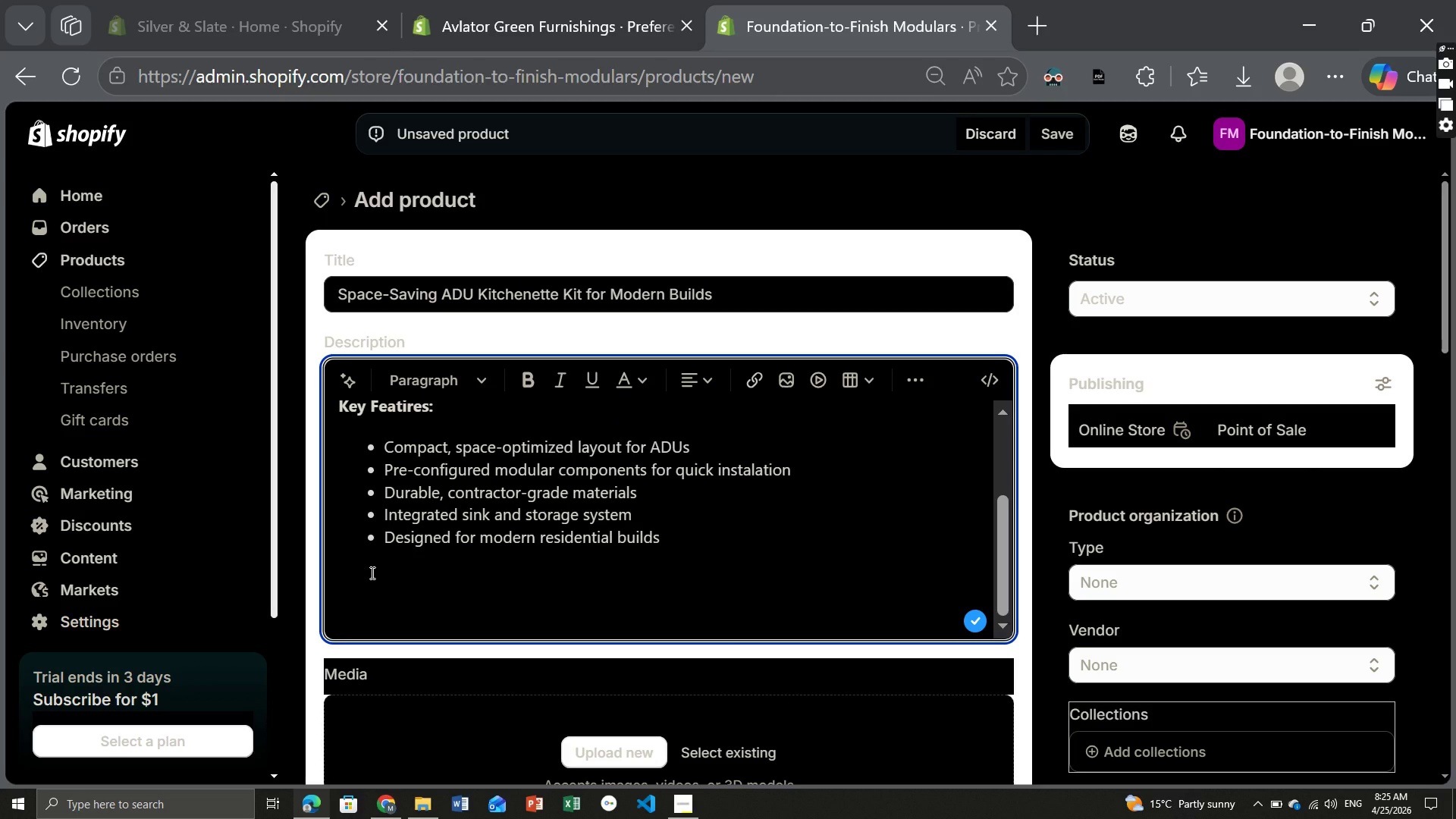 
type(Perfect for:[Home])
 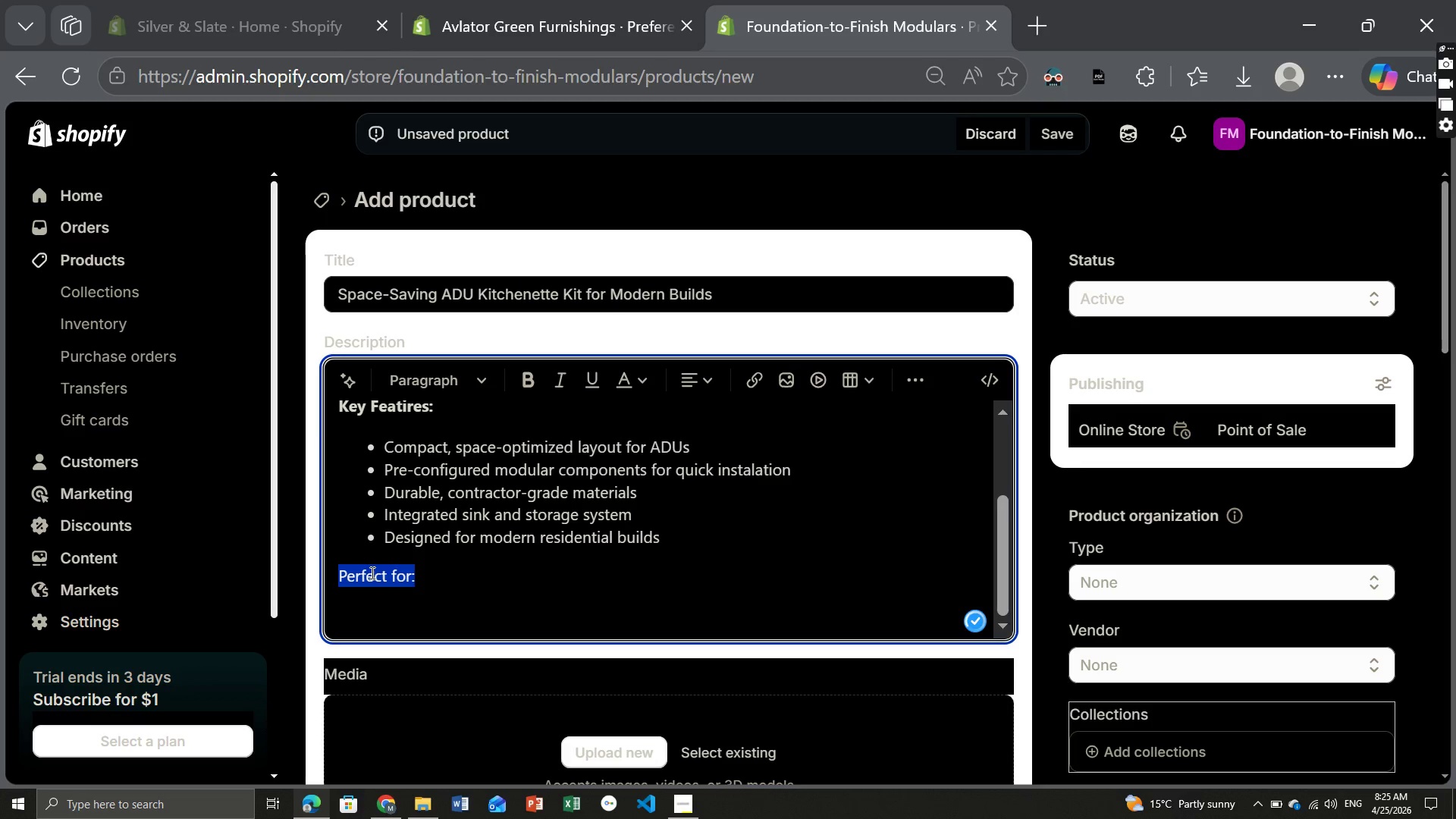 
 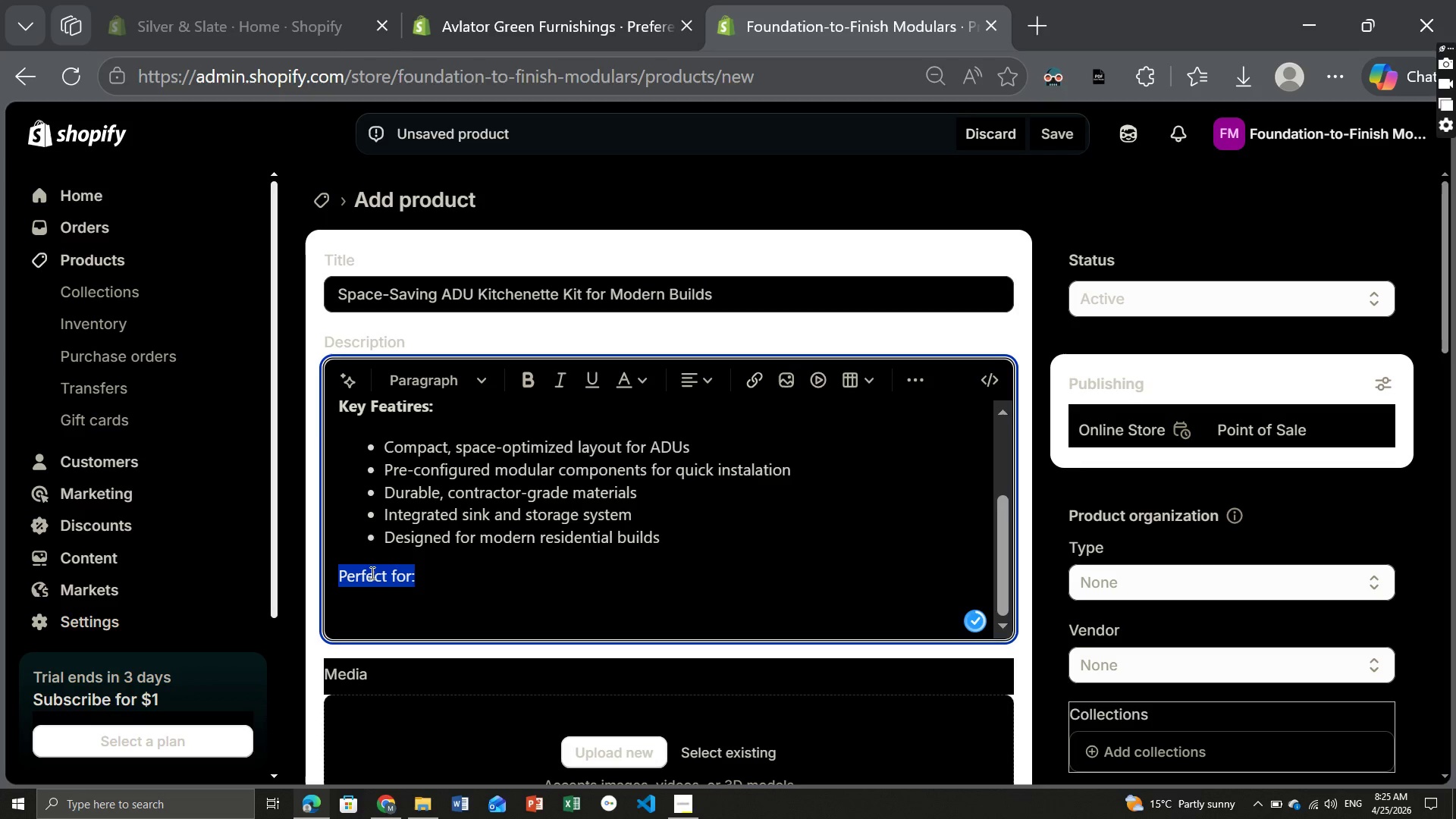 
key(Control+ControlLeft)
 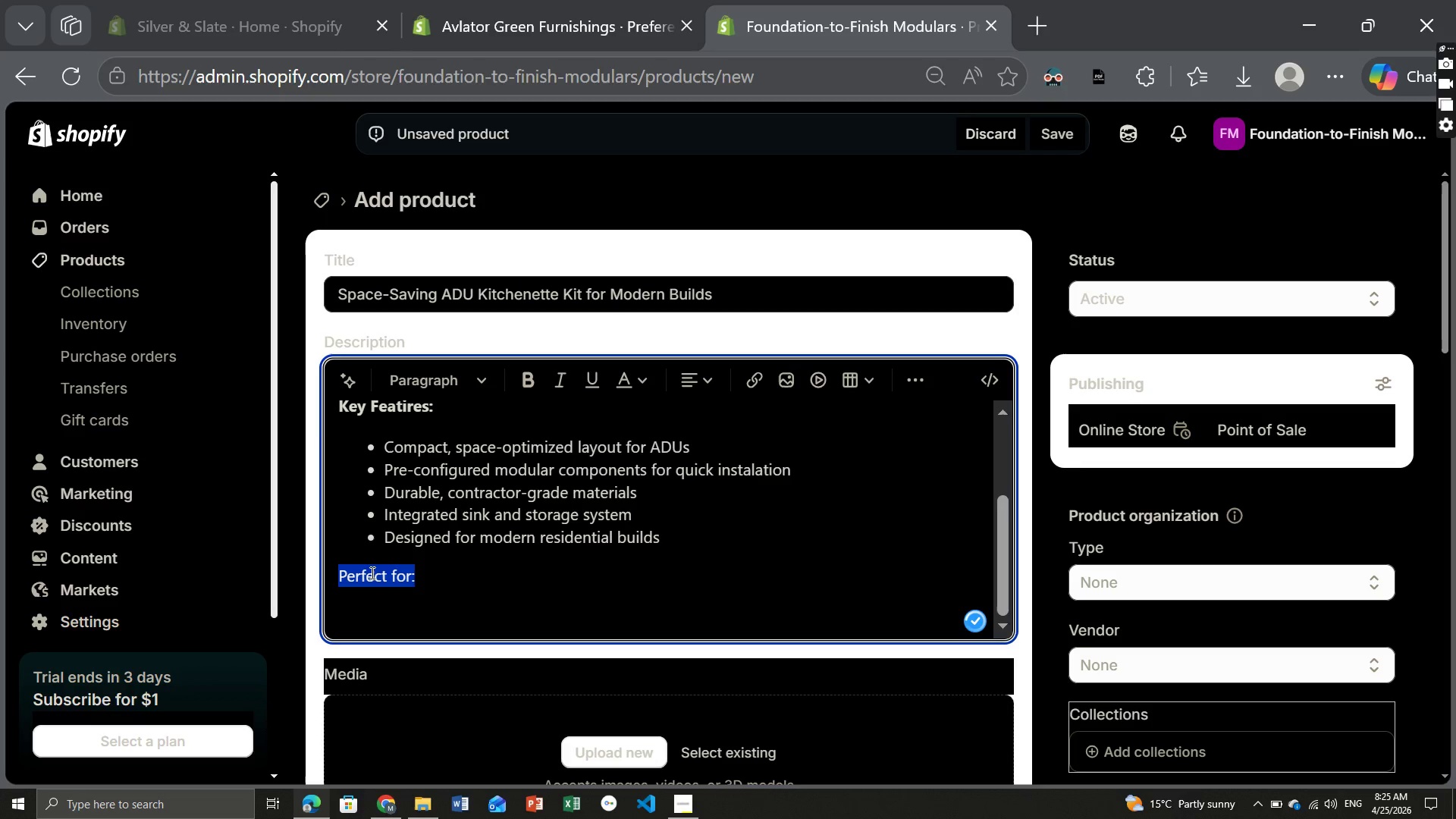 
key(Control+B)
 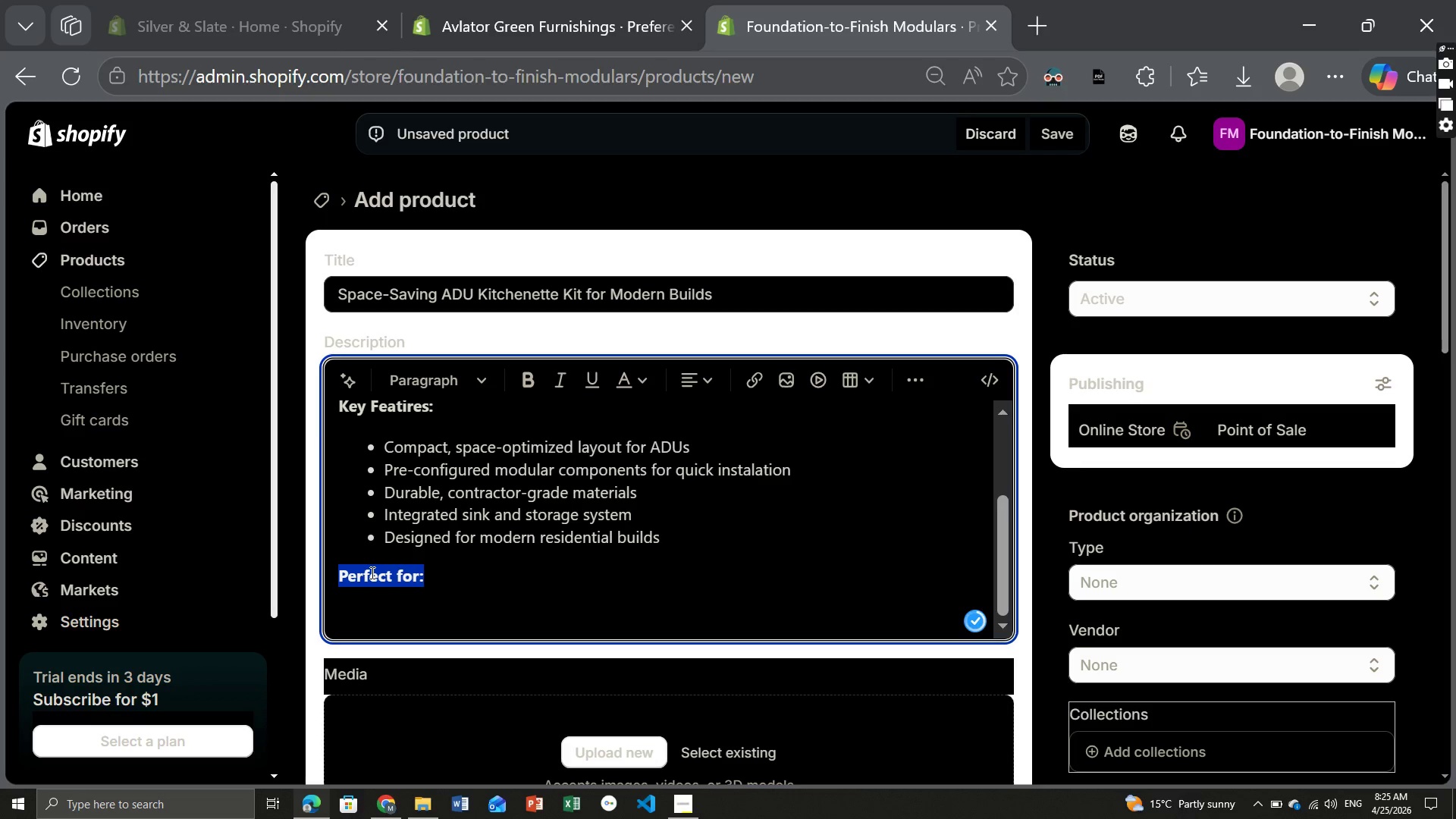 
key(ArrowRight)
 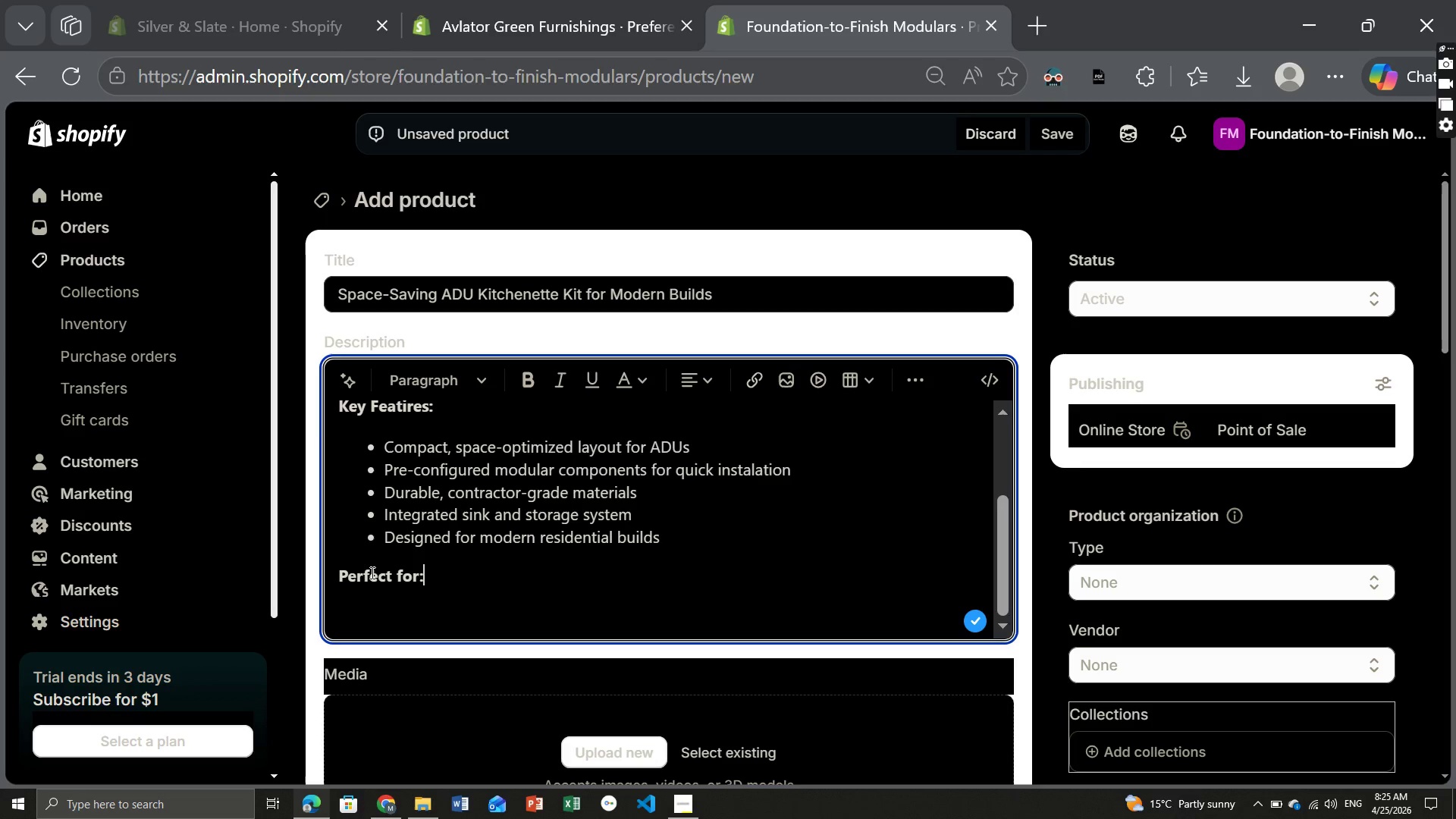 
key(Enter)
 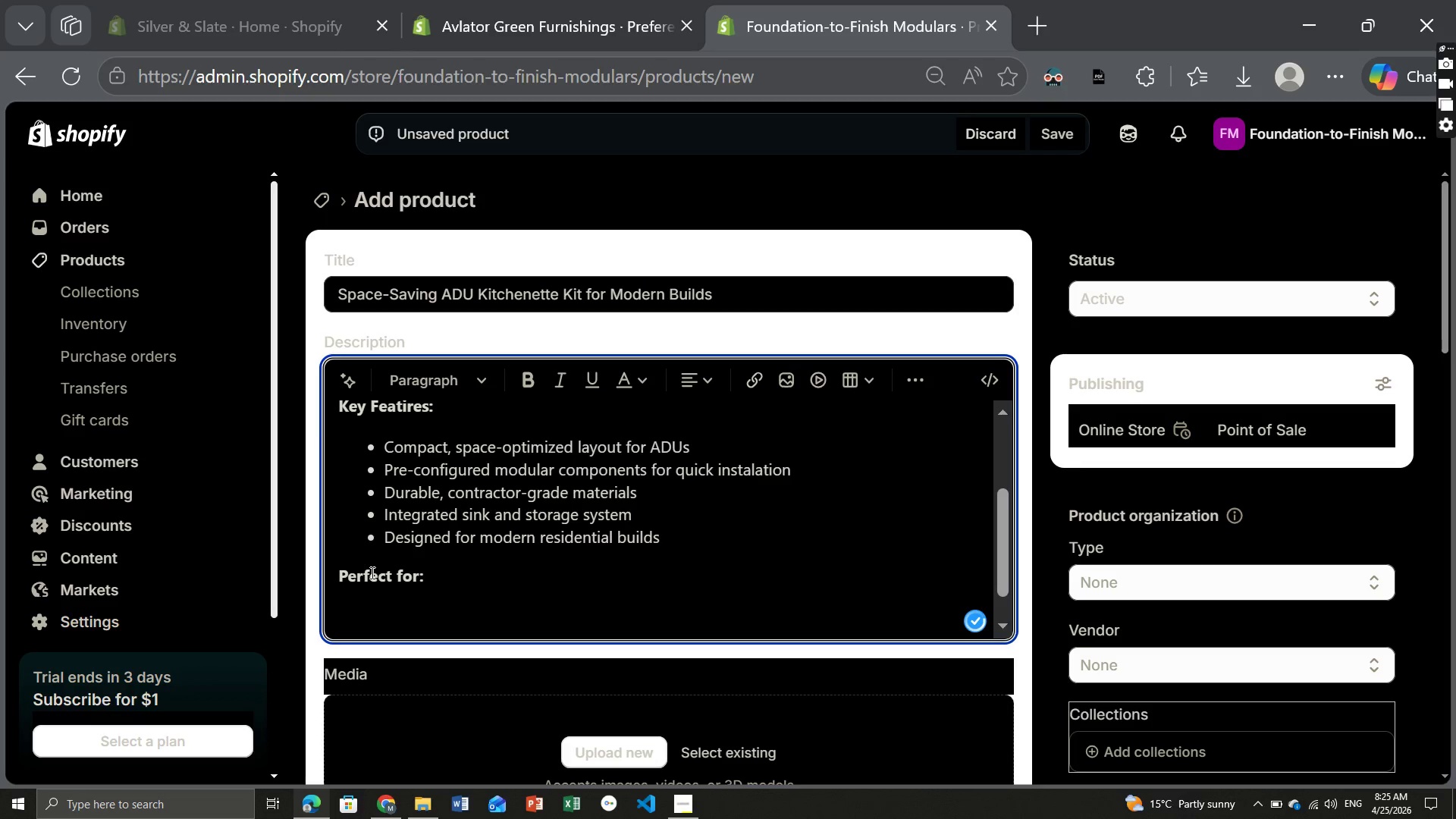 
key(Control+B)
 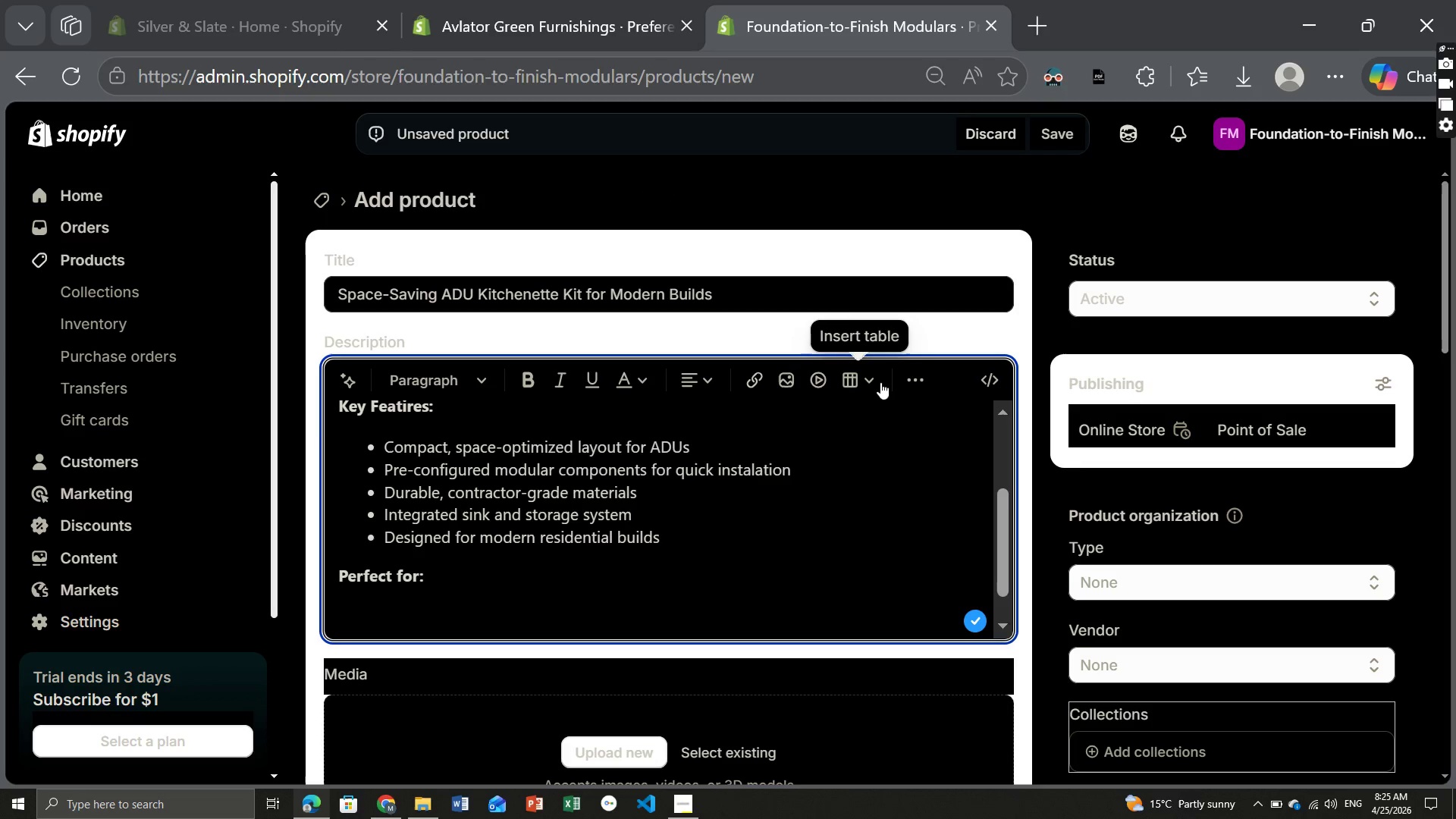 
left_click([922, 373])
 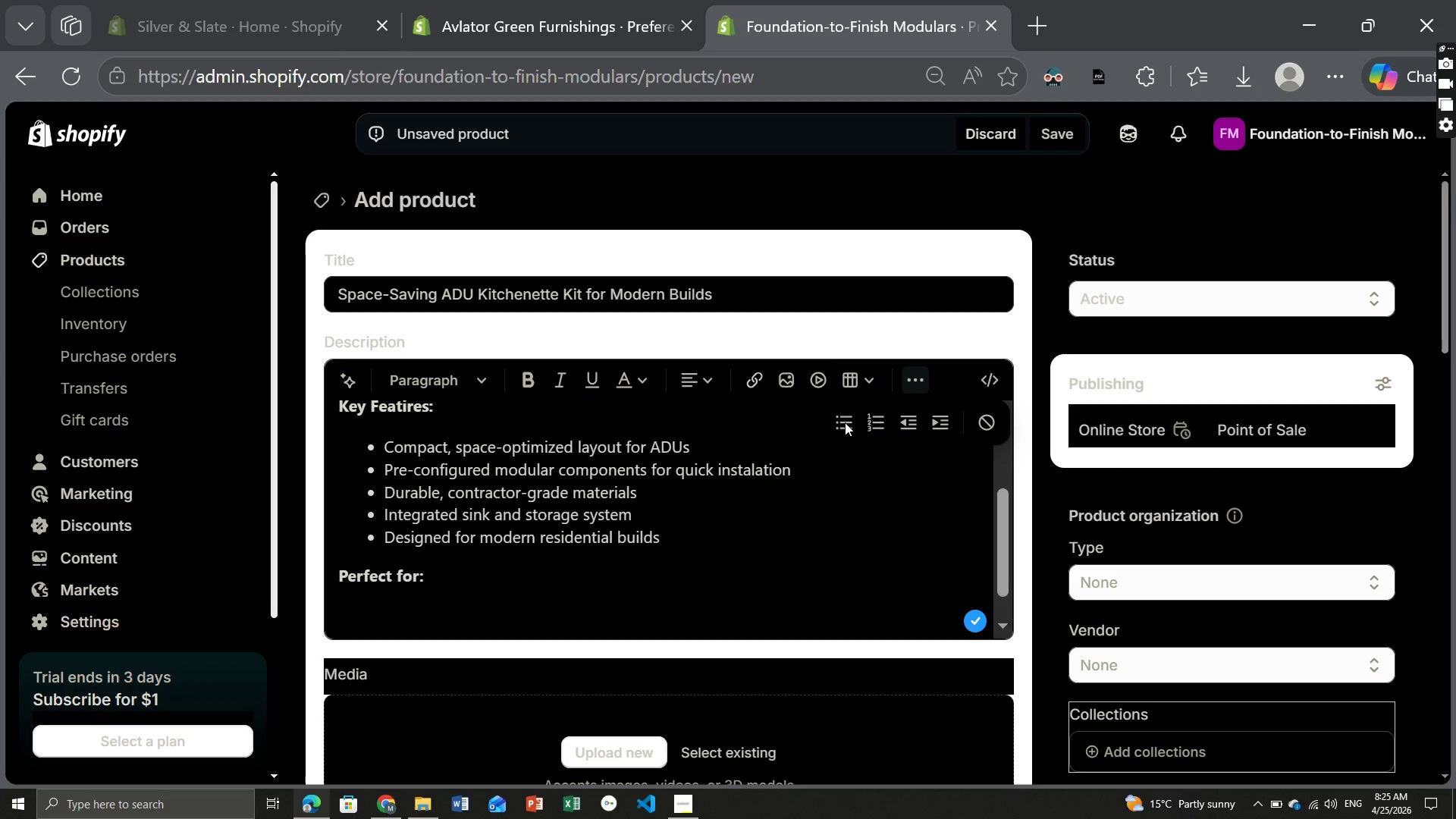 
left_click([842, 425])
 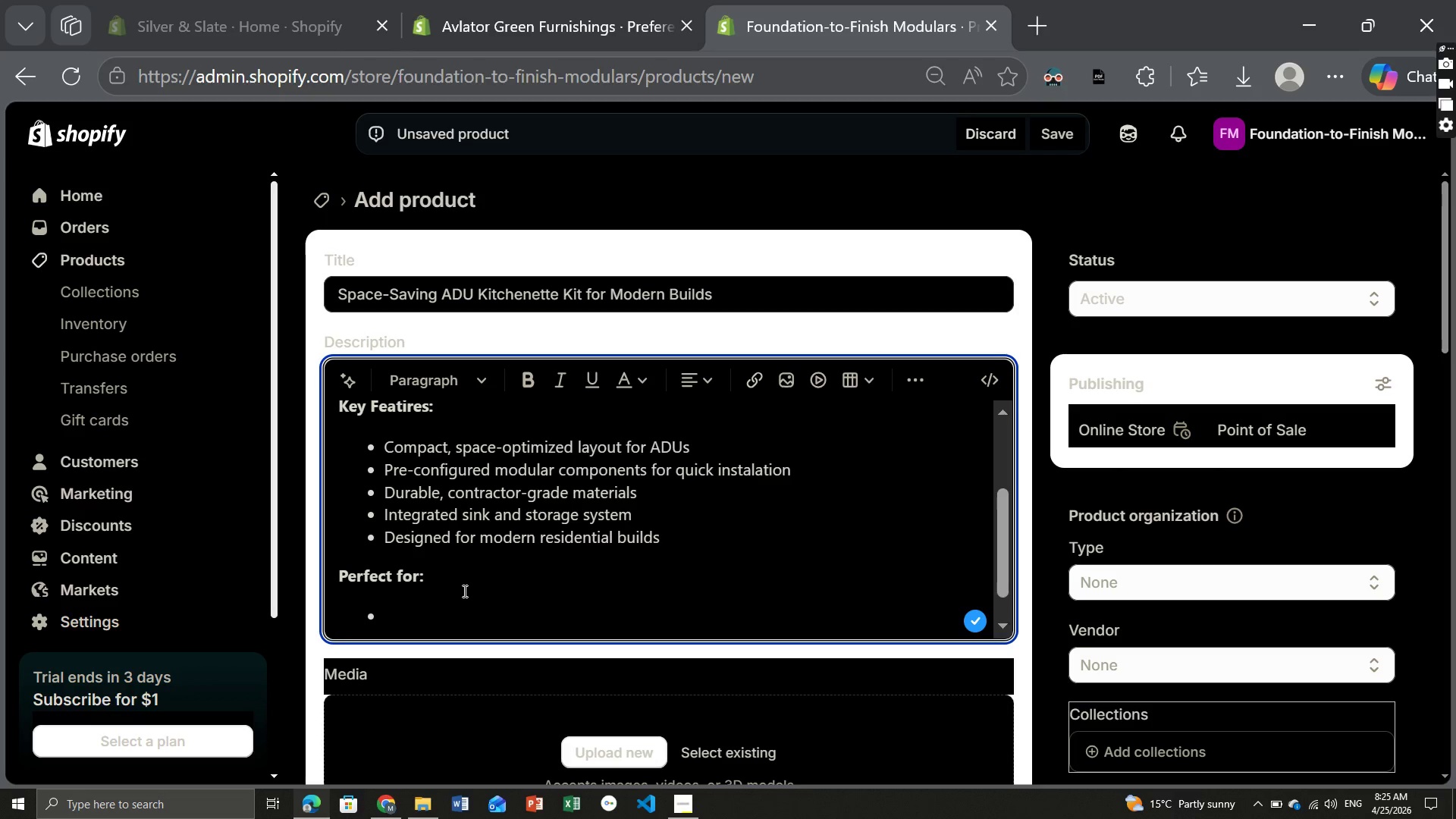 
wait(5.66)
 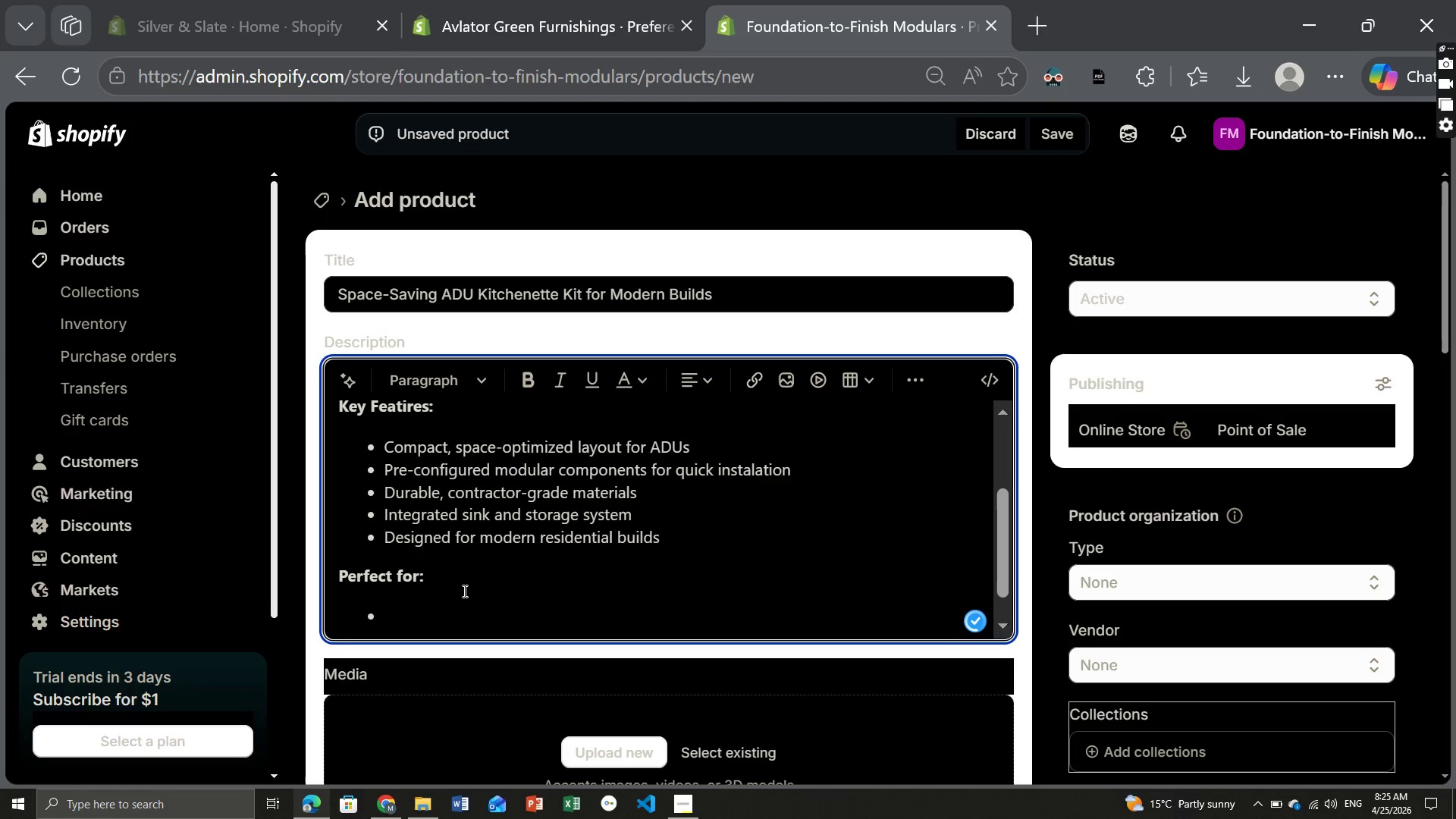 
type(ADU constraction projects)
 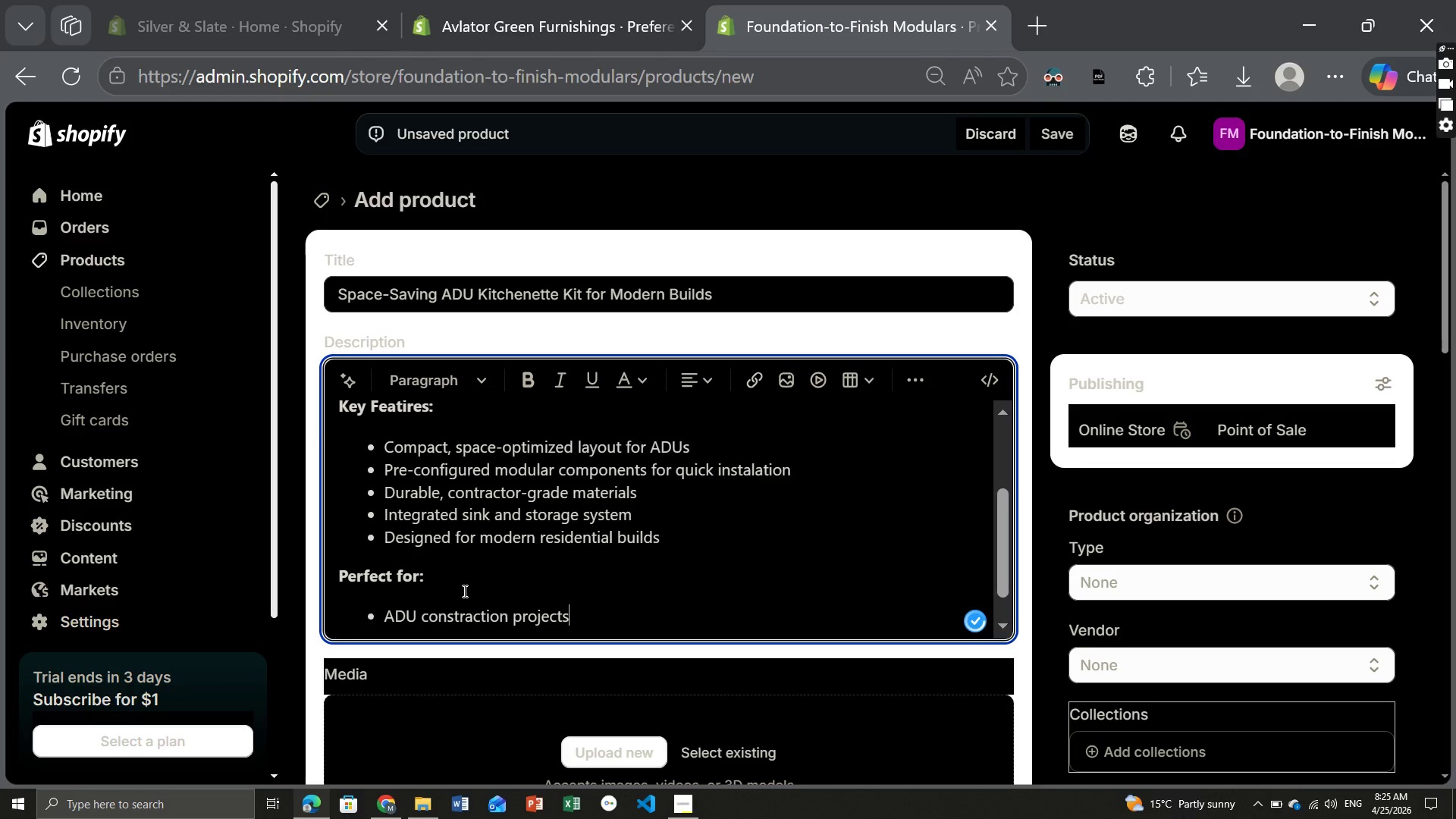 
key(Enter)
 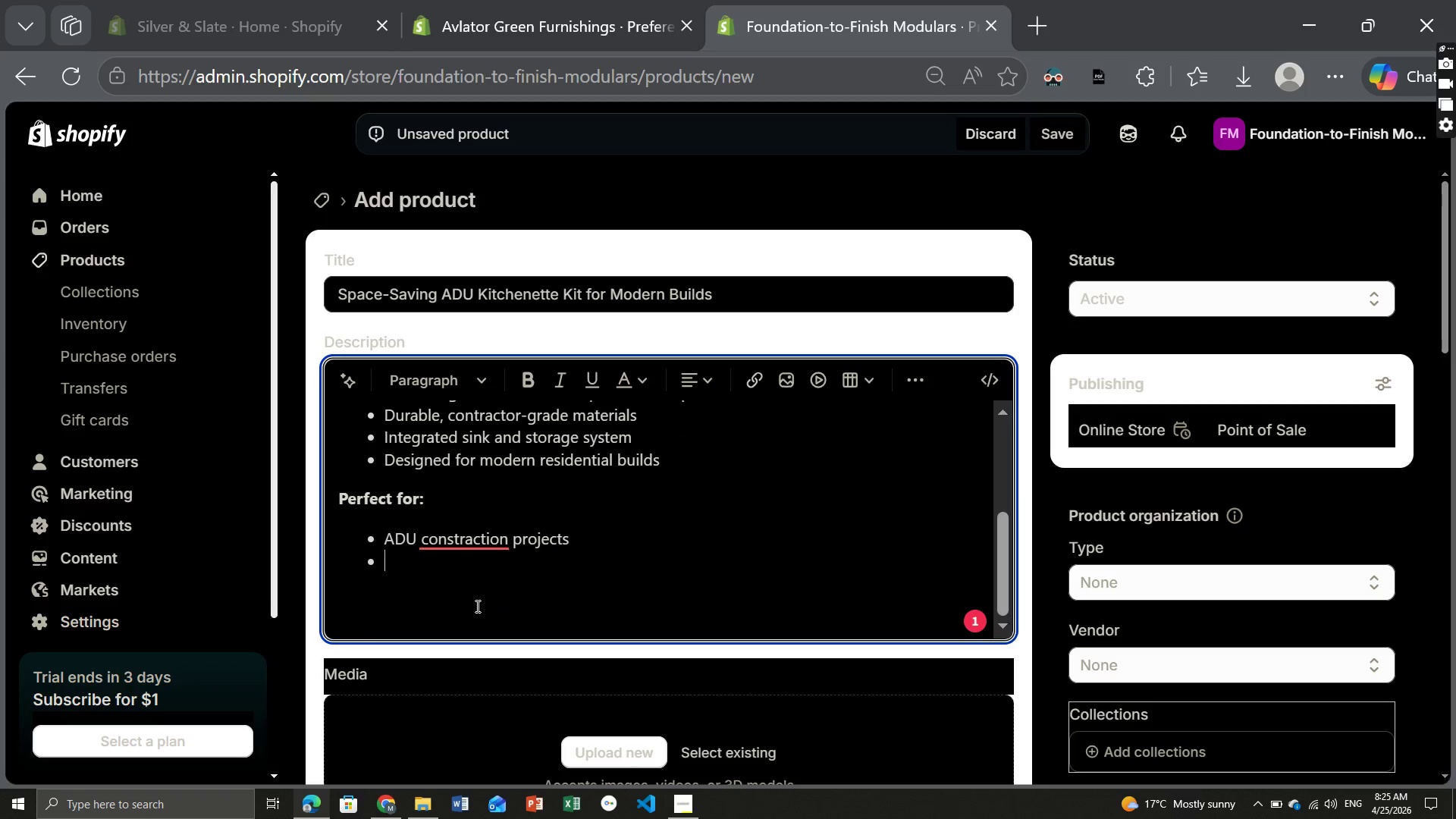 
wait(5.75)
 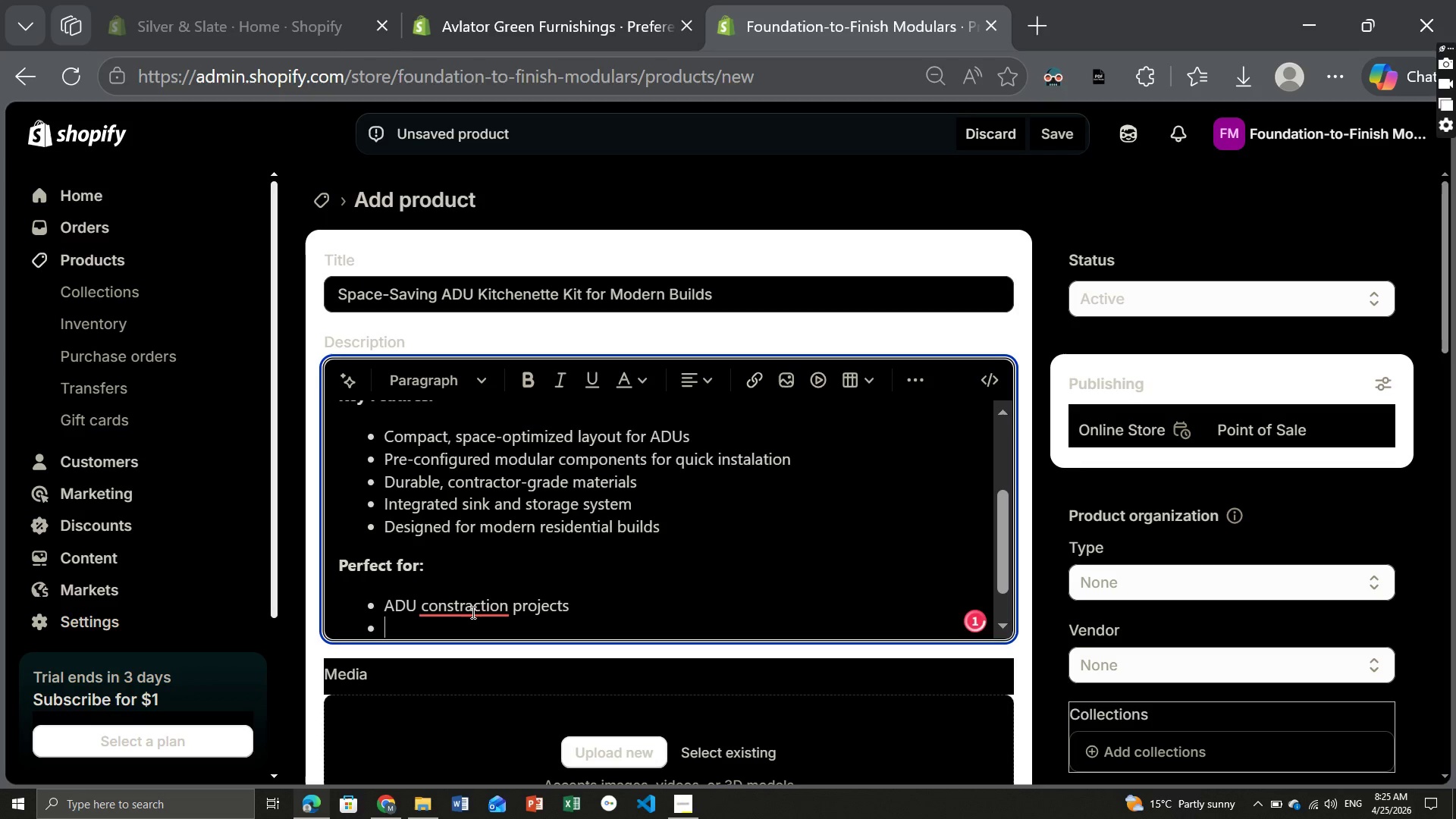 
left_click([471, 554])
 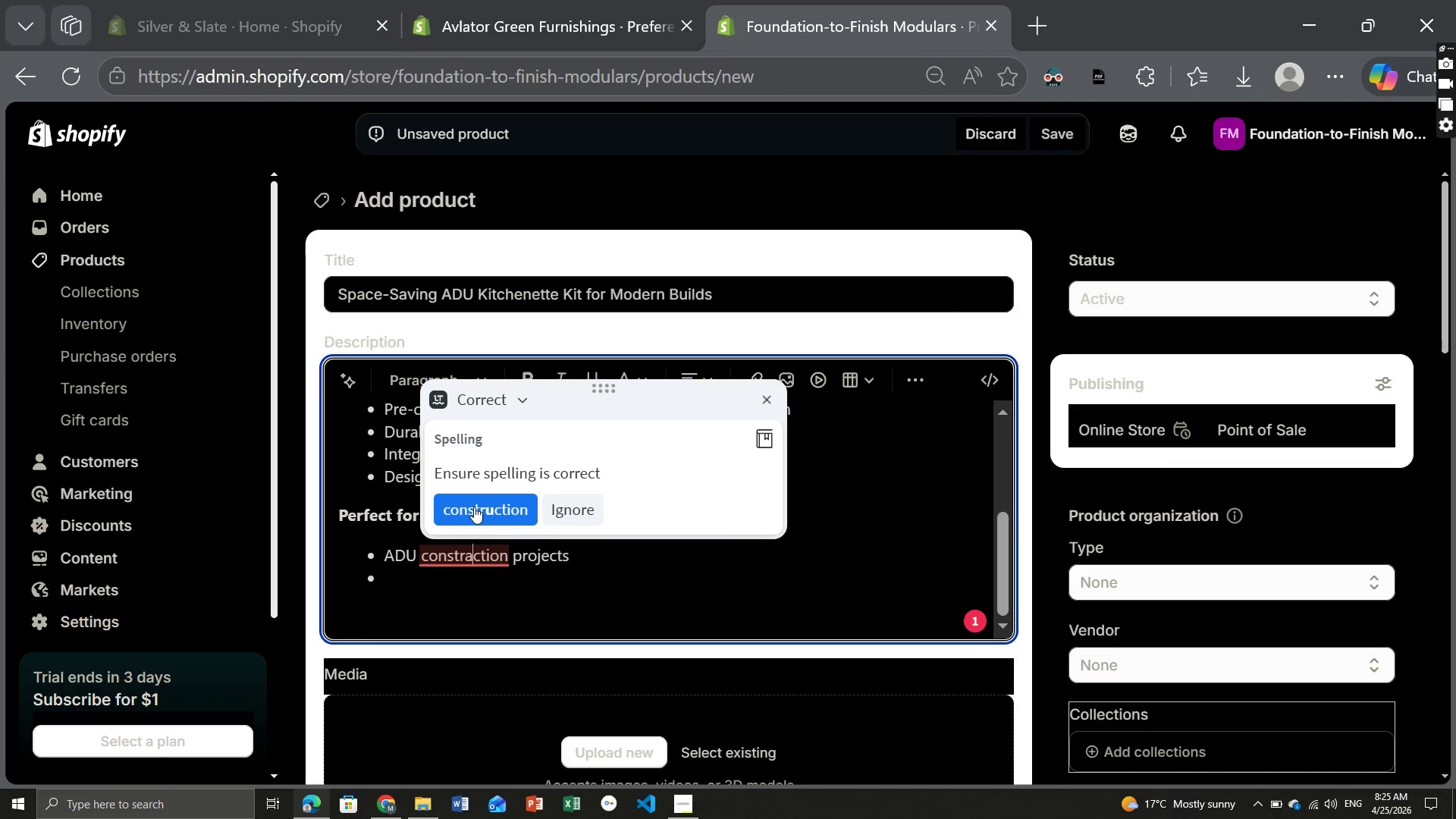 
left_click([473, 503])
 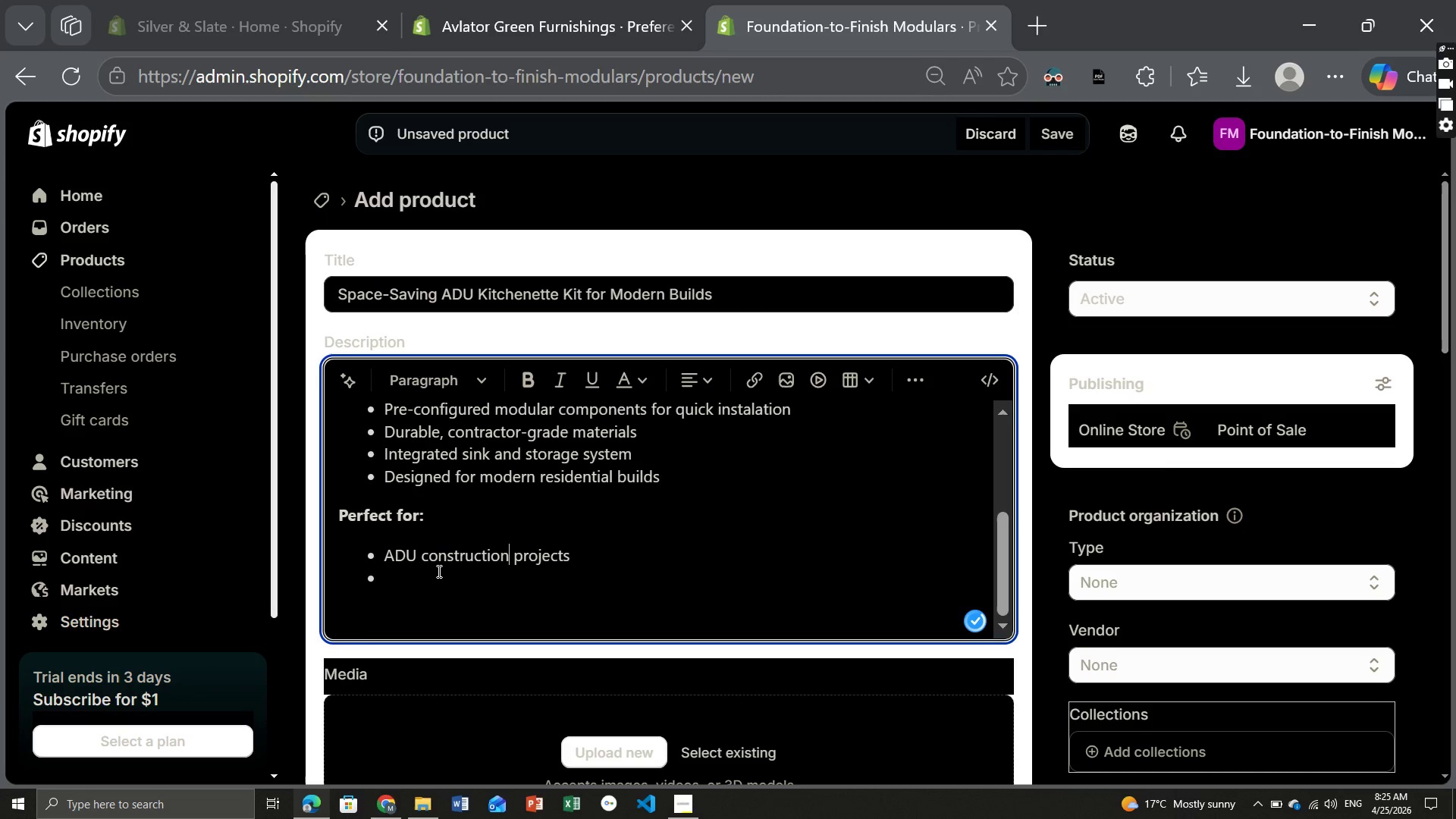 
left_click([437, 570])
 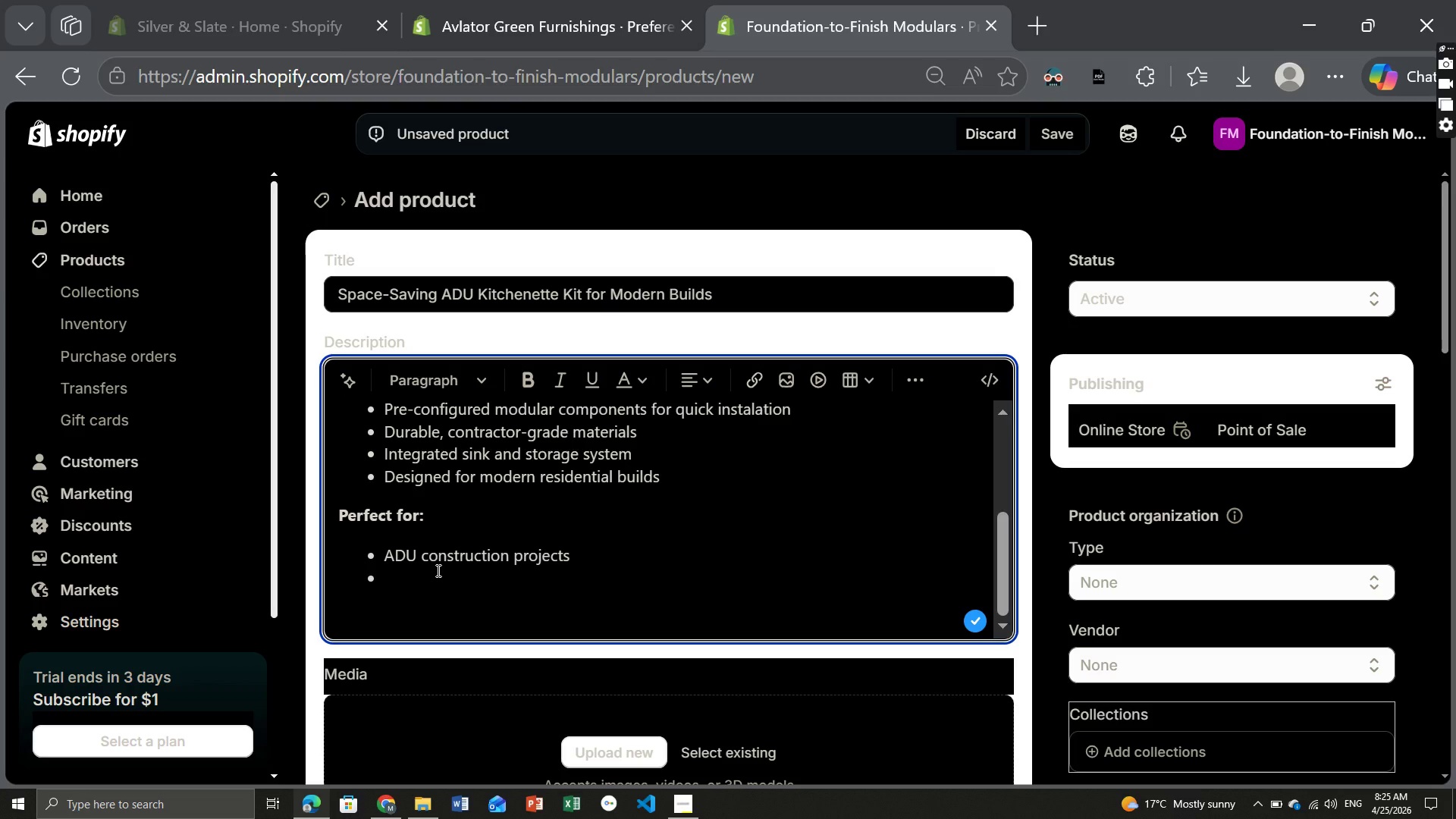 
type(Garage conversions)
 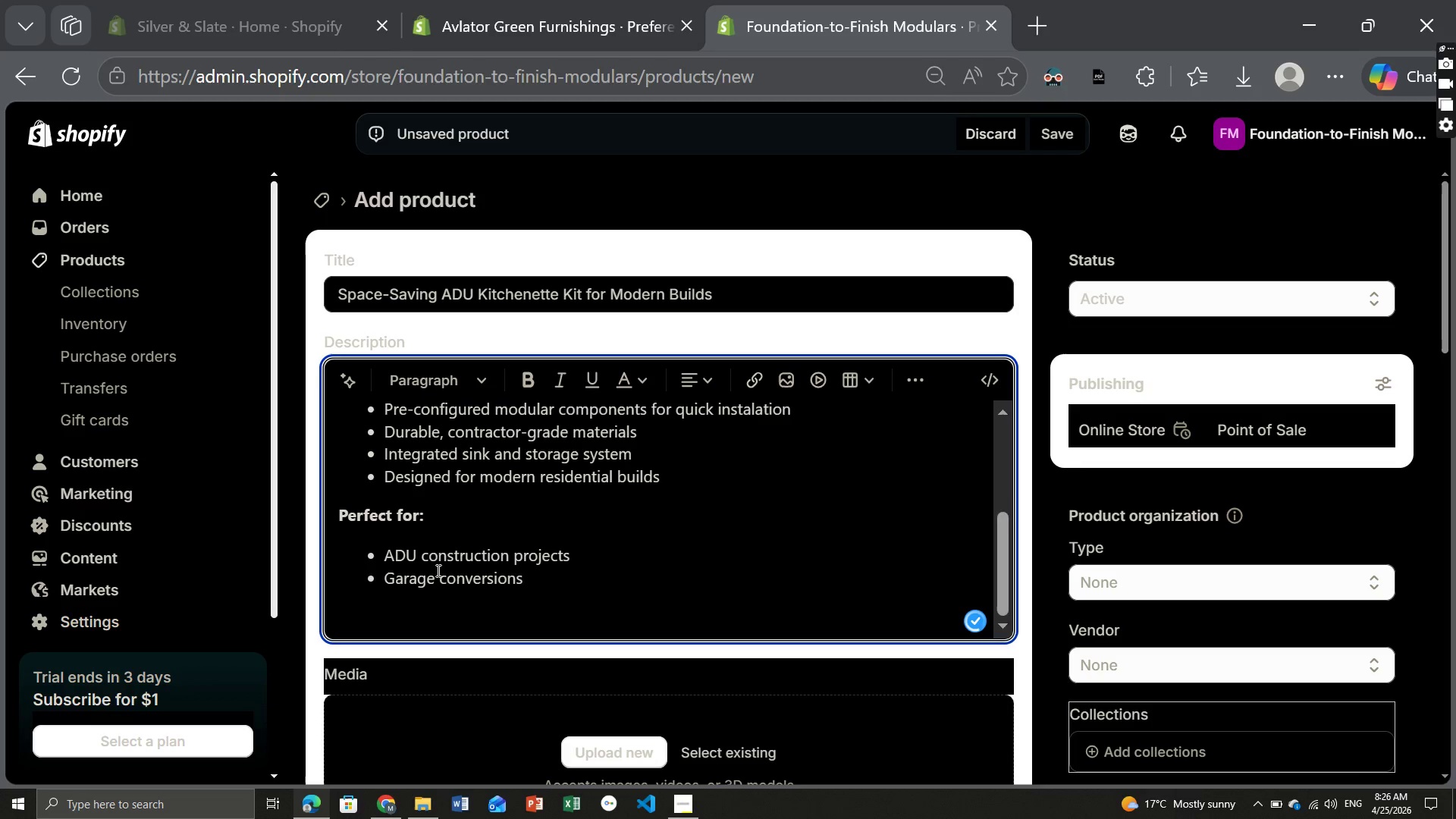 
key(Enter)
 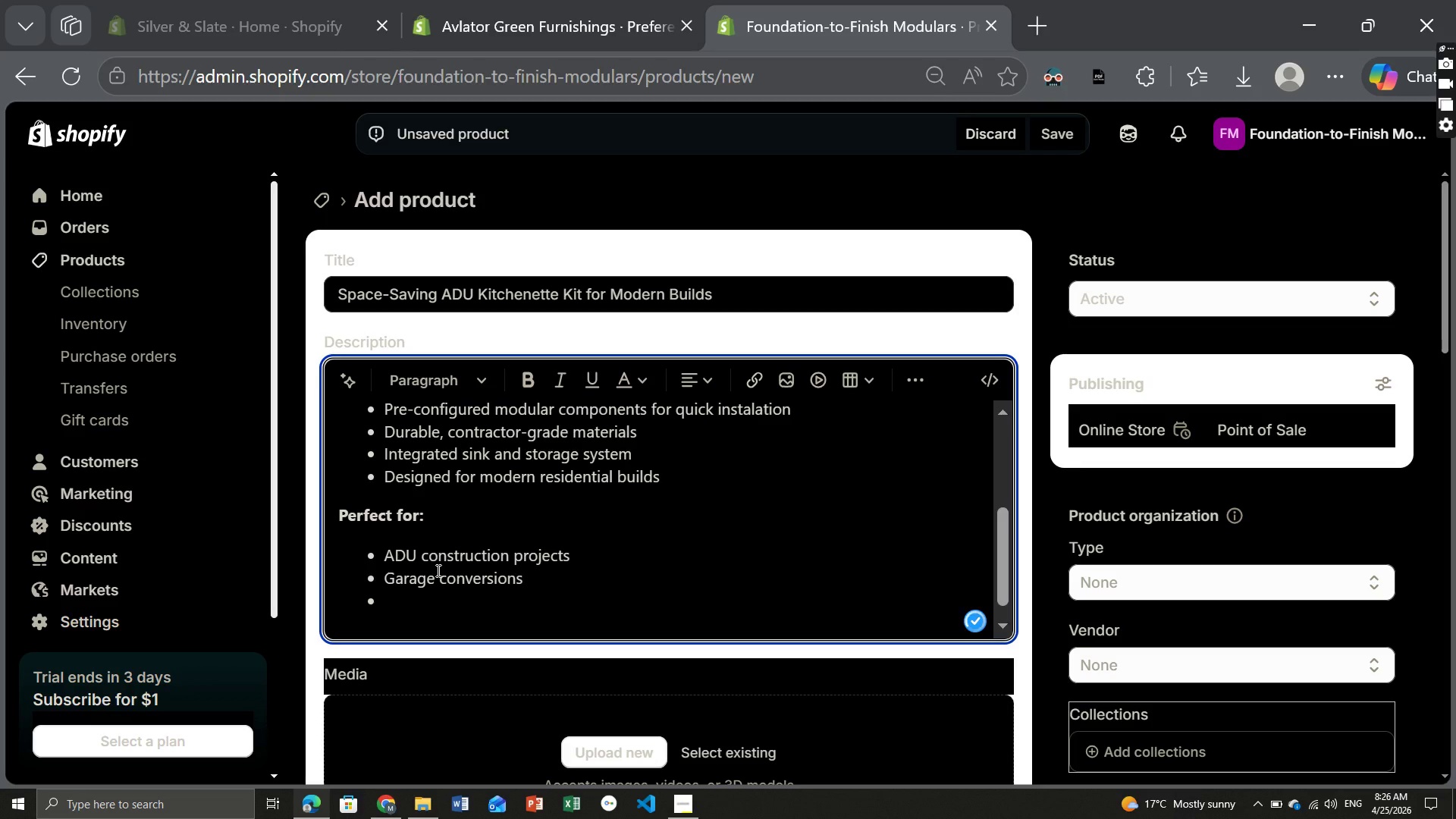 
type(Rental unit upgrades)
 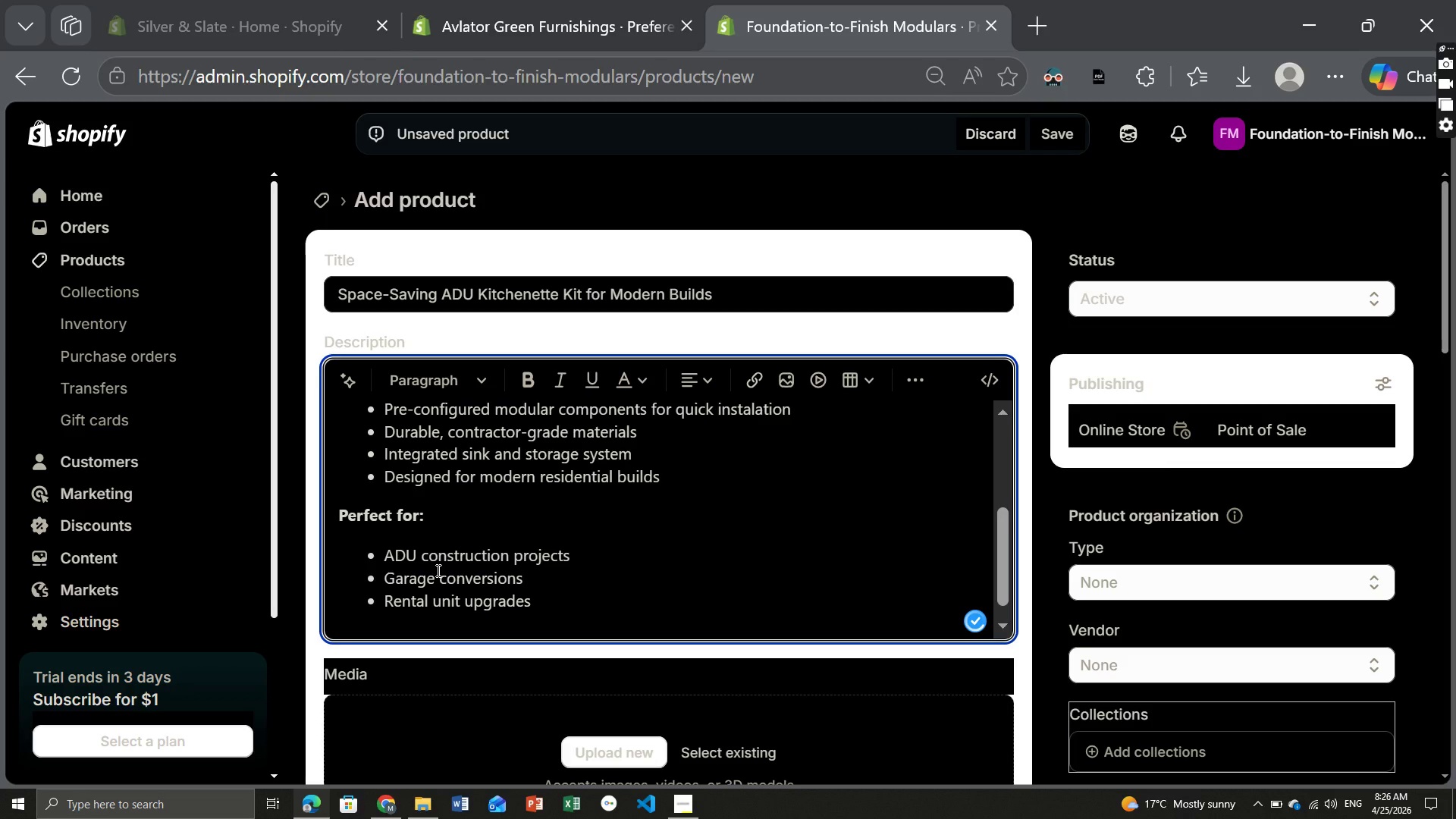 
key(Enter)
 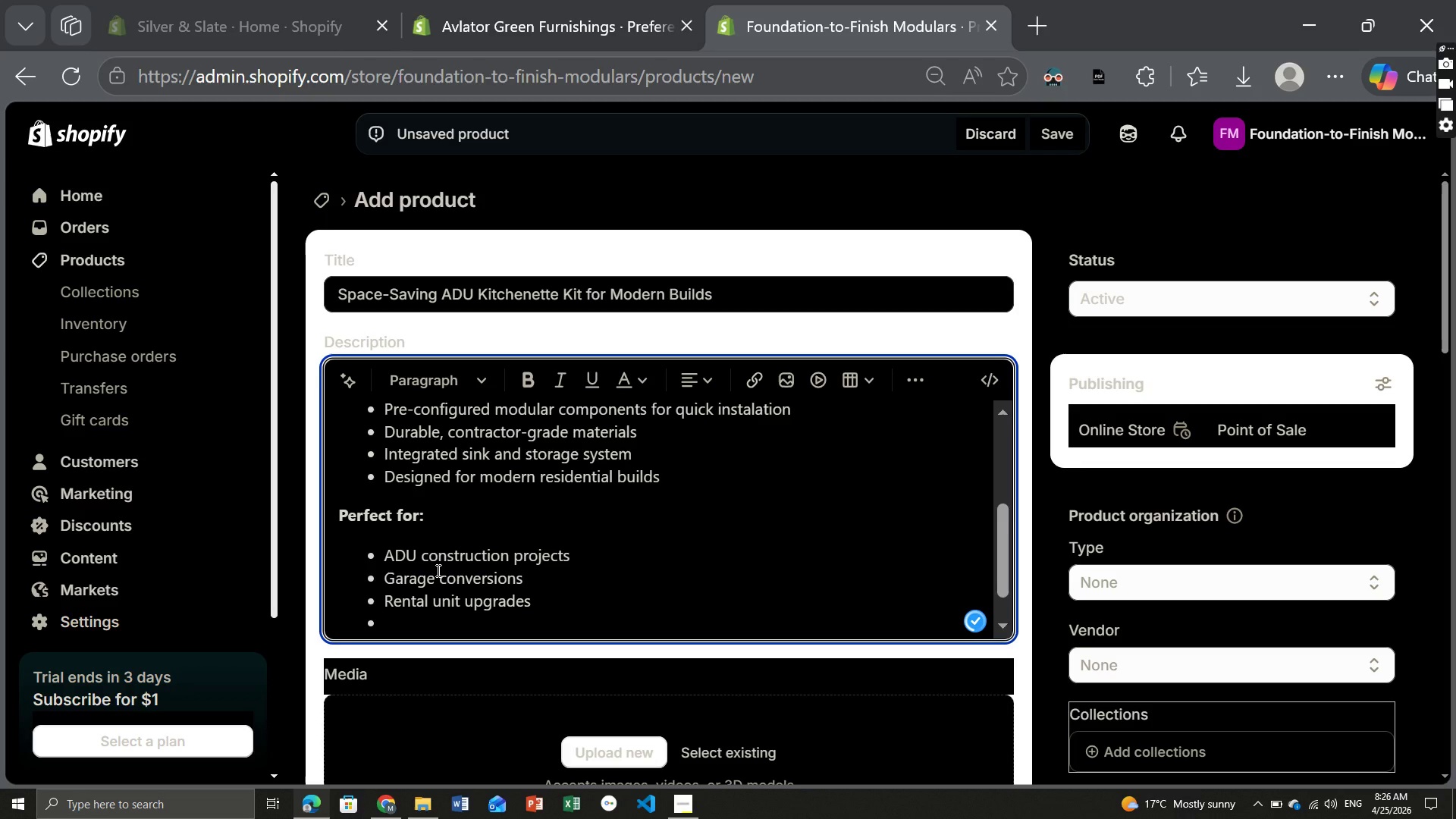 
type(Small home renovations)
 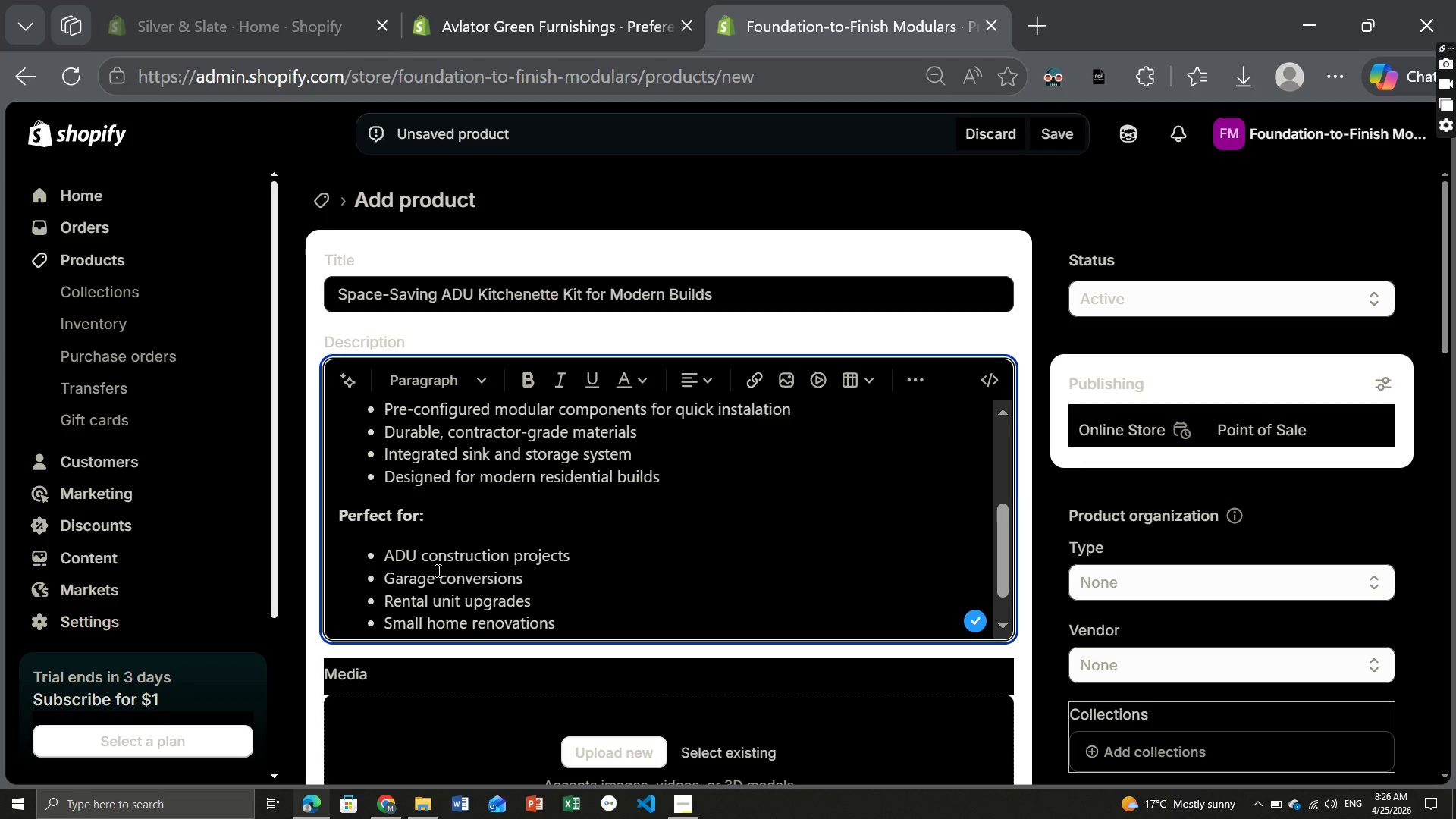 
key(Enter)
 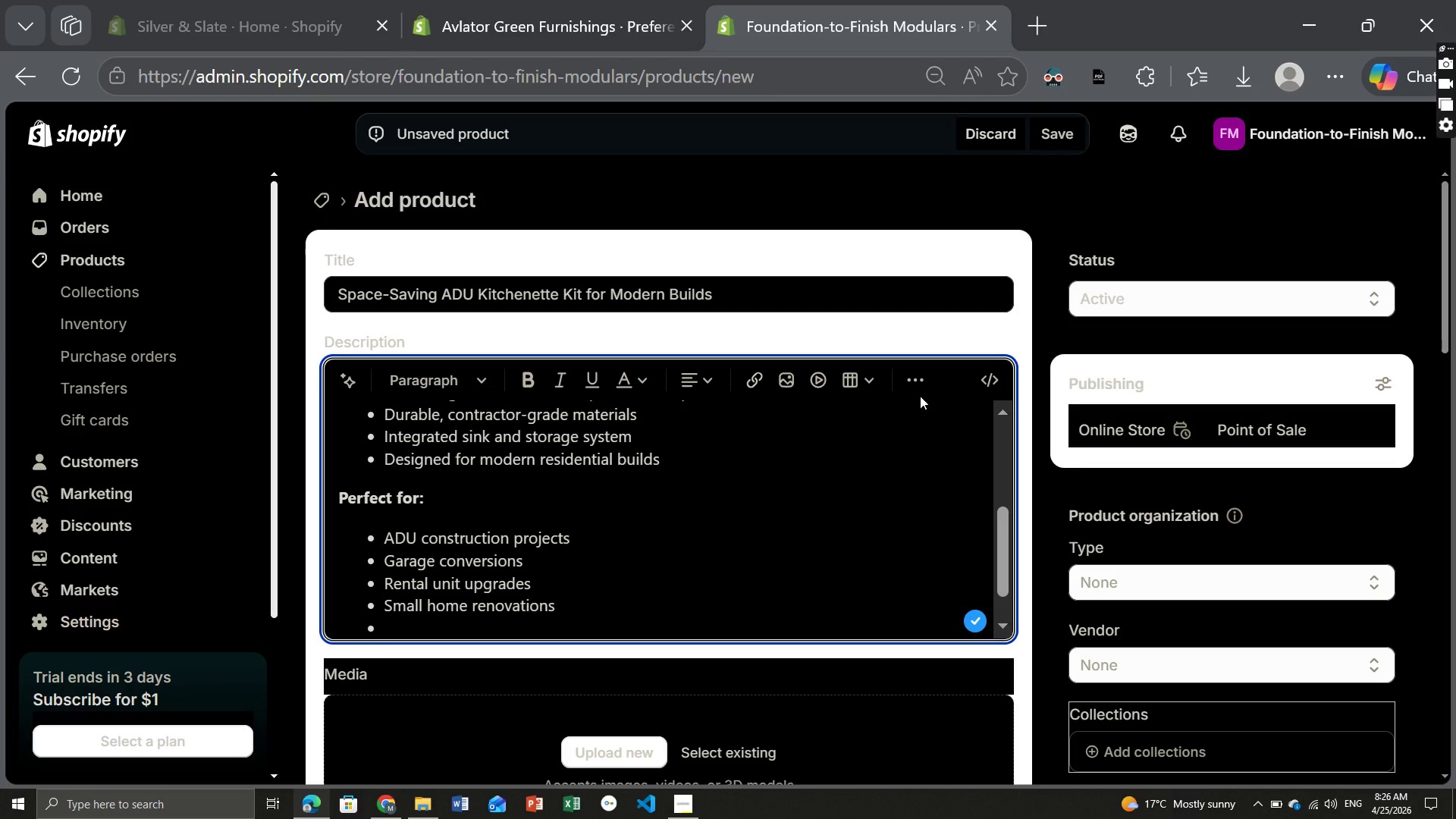 
left_click([921, 381])
 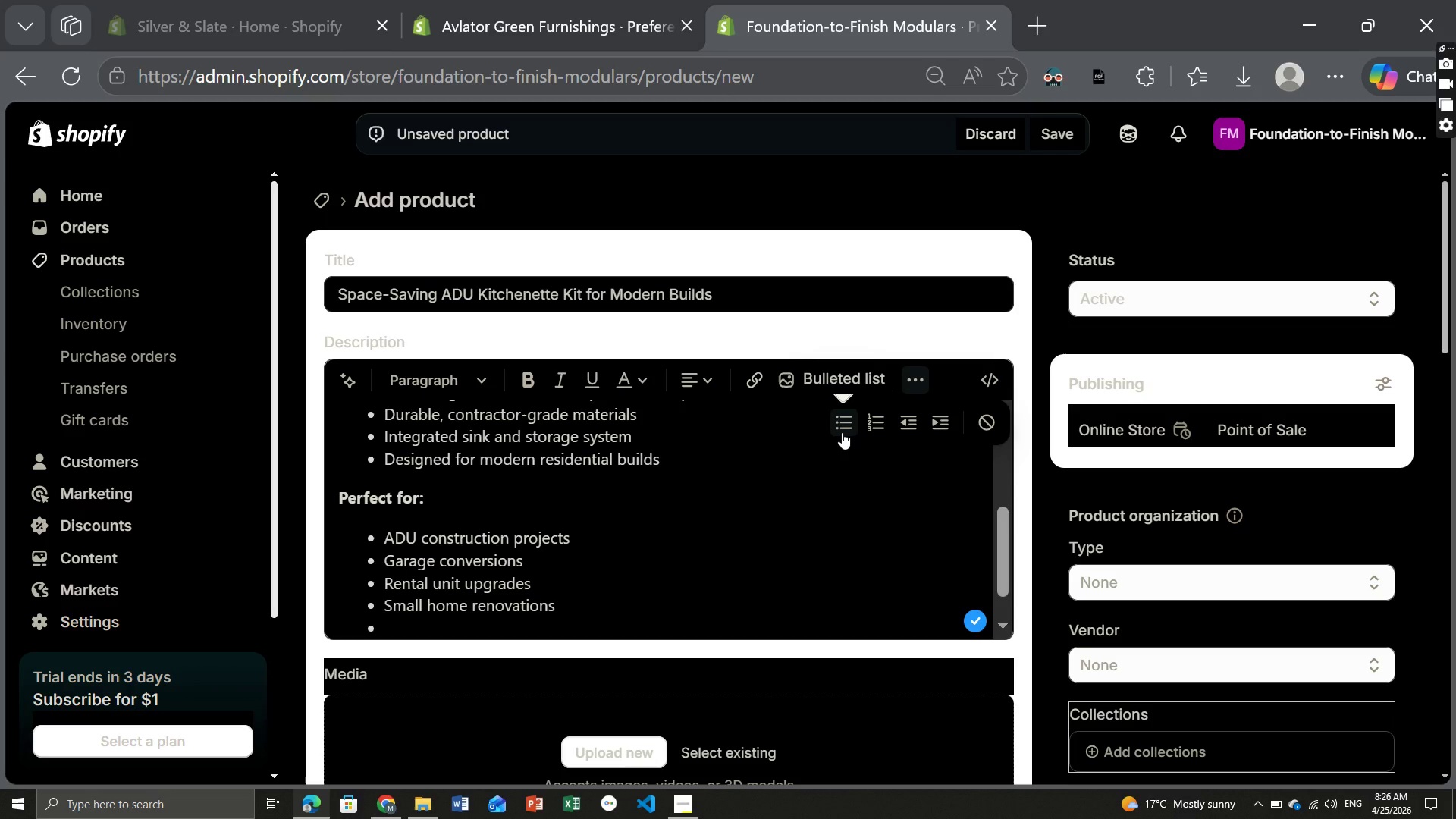 
left_click([842, 432])
 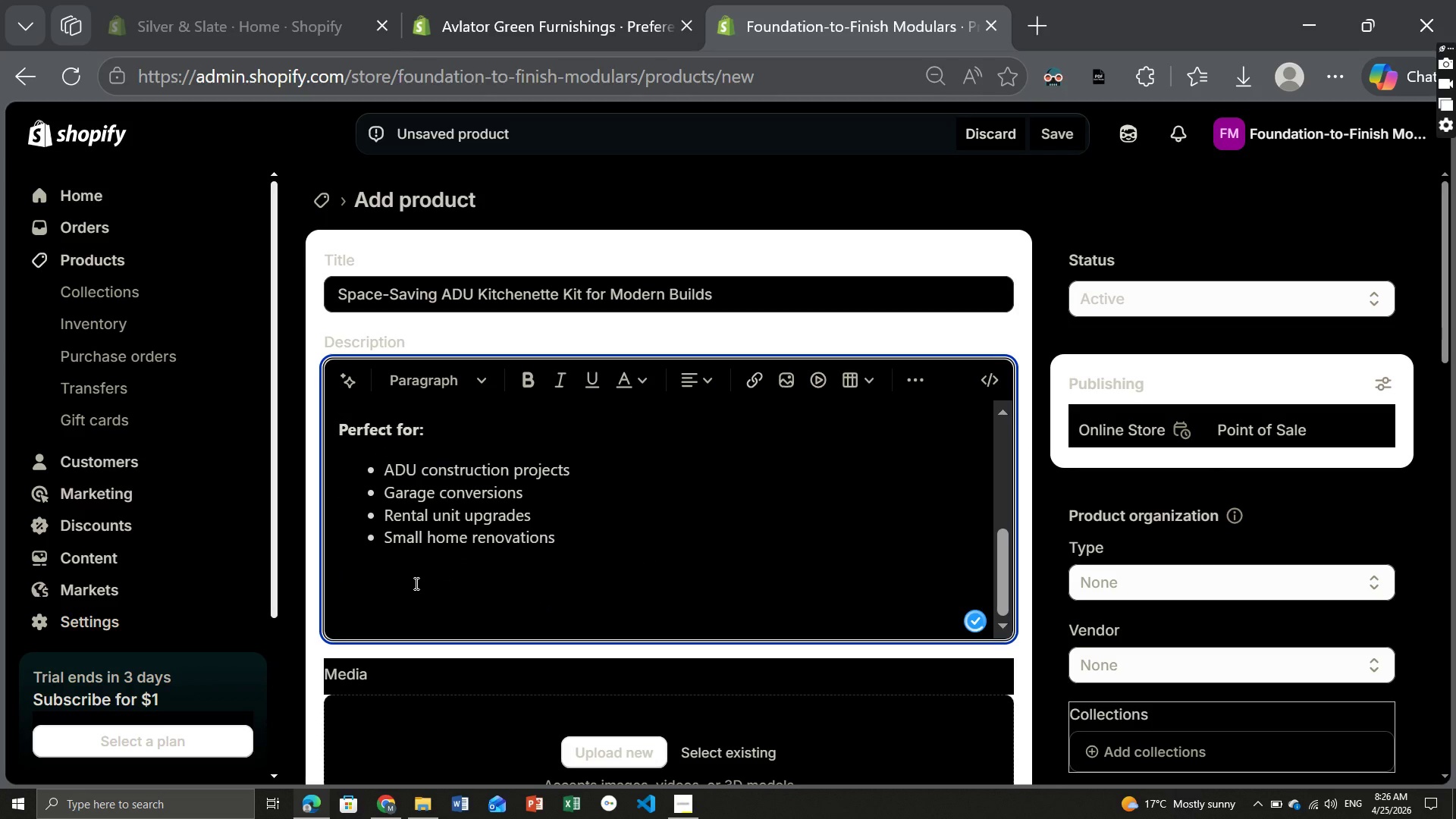 
type(This prefab kitchenette kit simplifies your workflow while delivering a clean, professional result your clients will value.)
 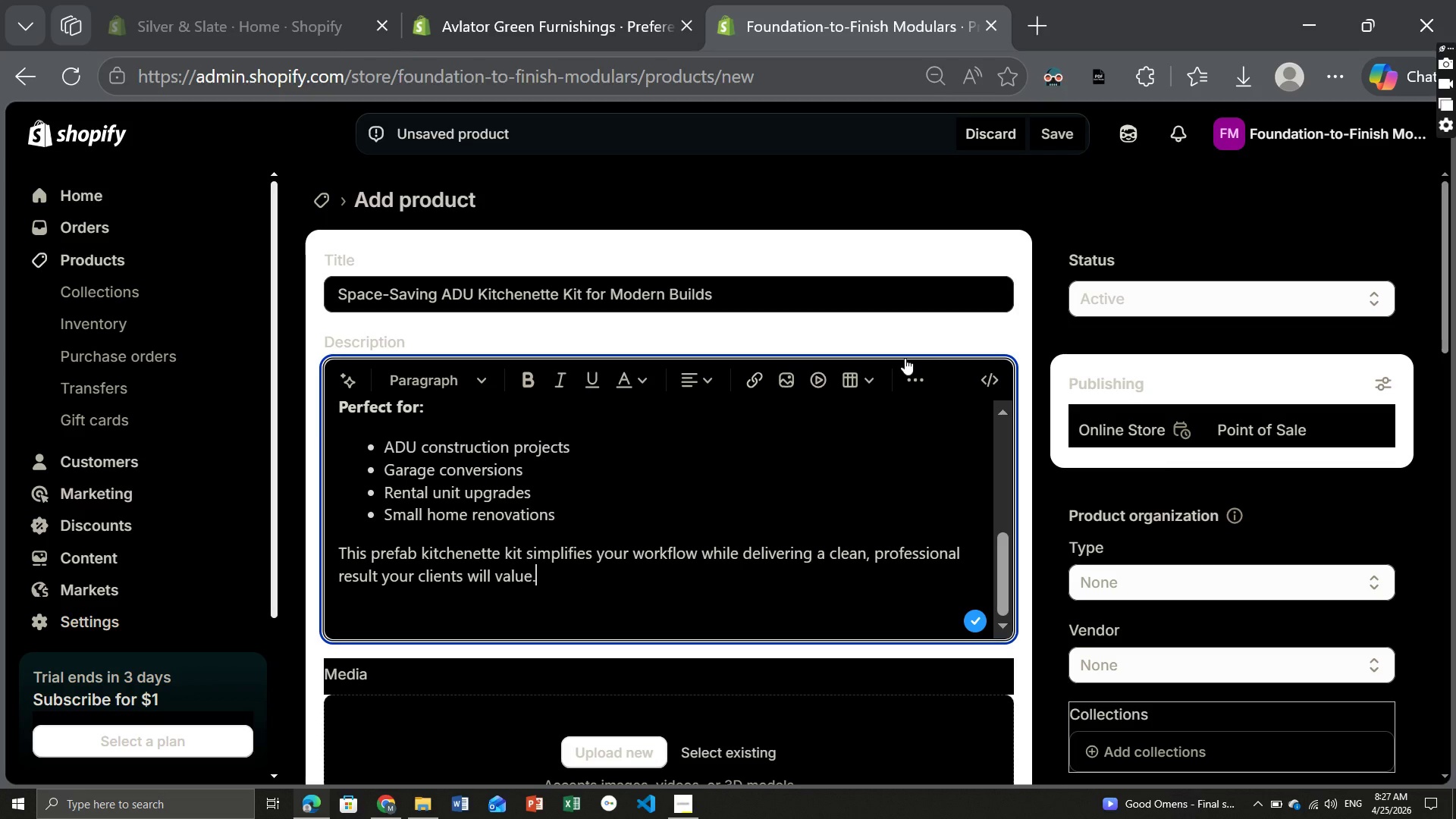 
left_click([1054, 133])
 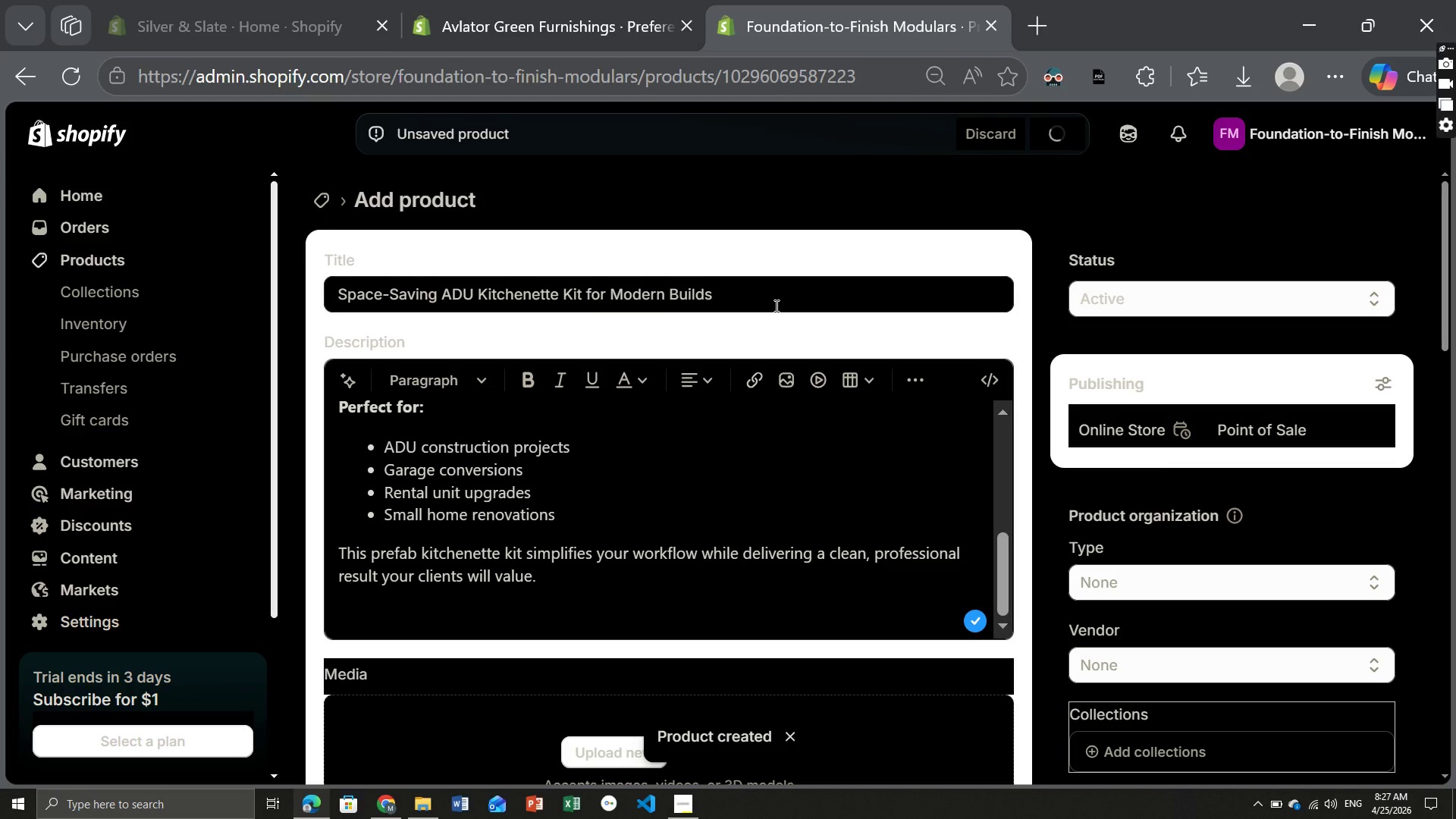 
wait(13.53)
 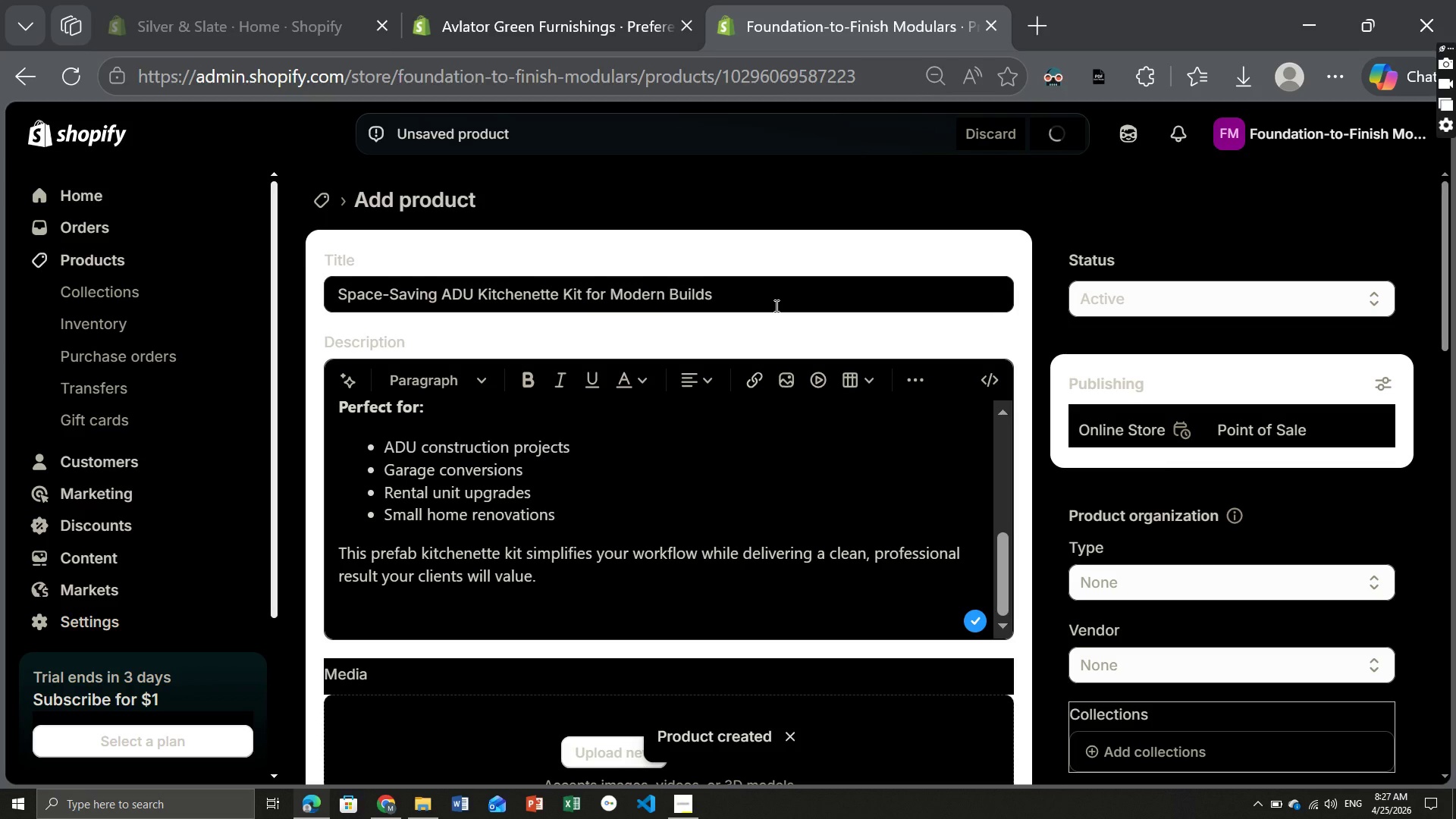 
left_click([742, 407])
 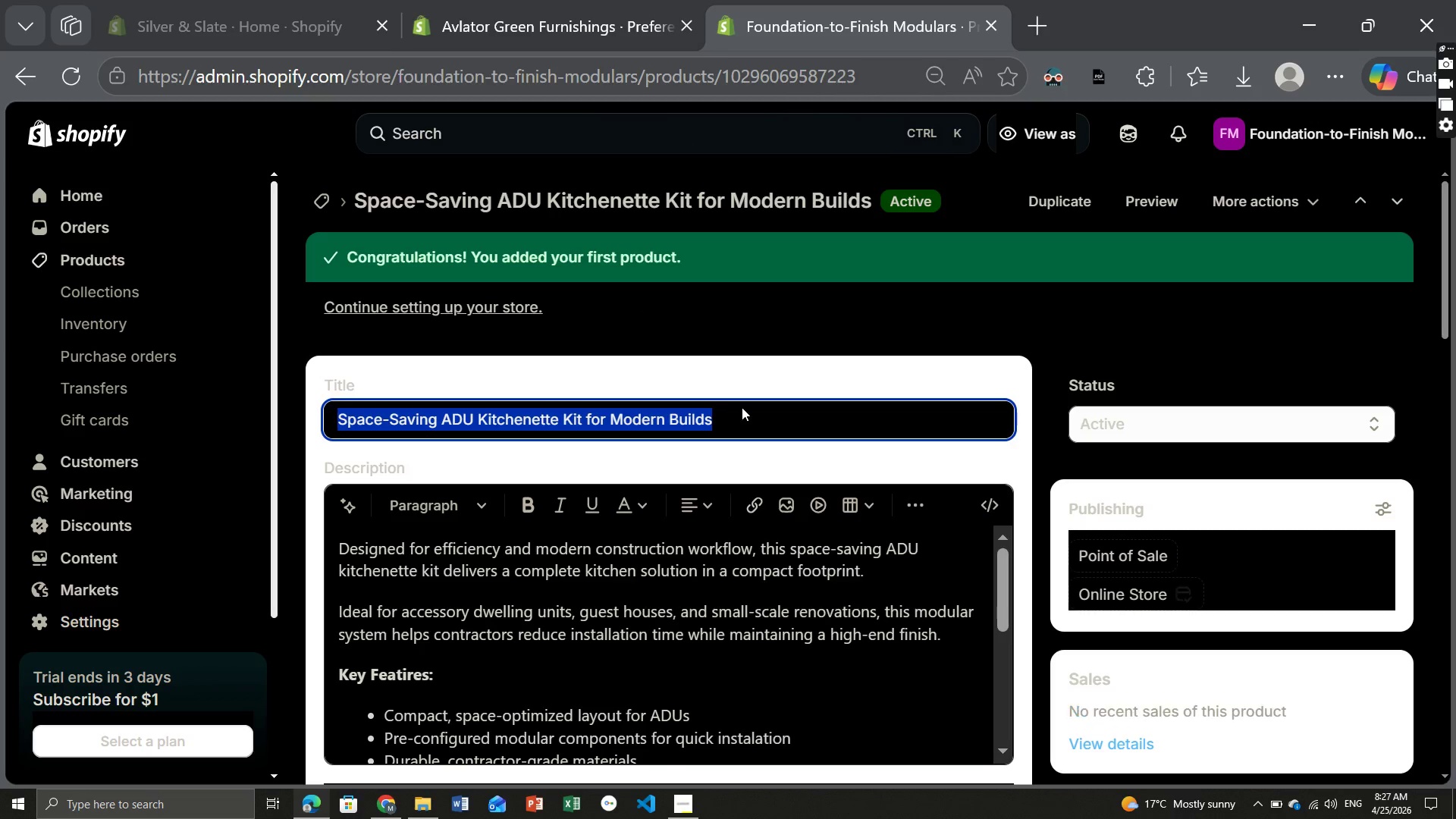 
key(Control+ControlLeft)
 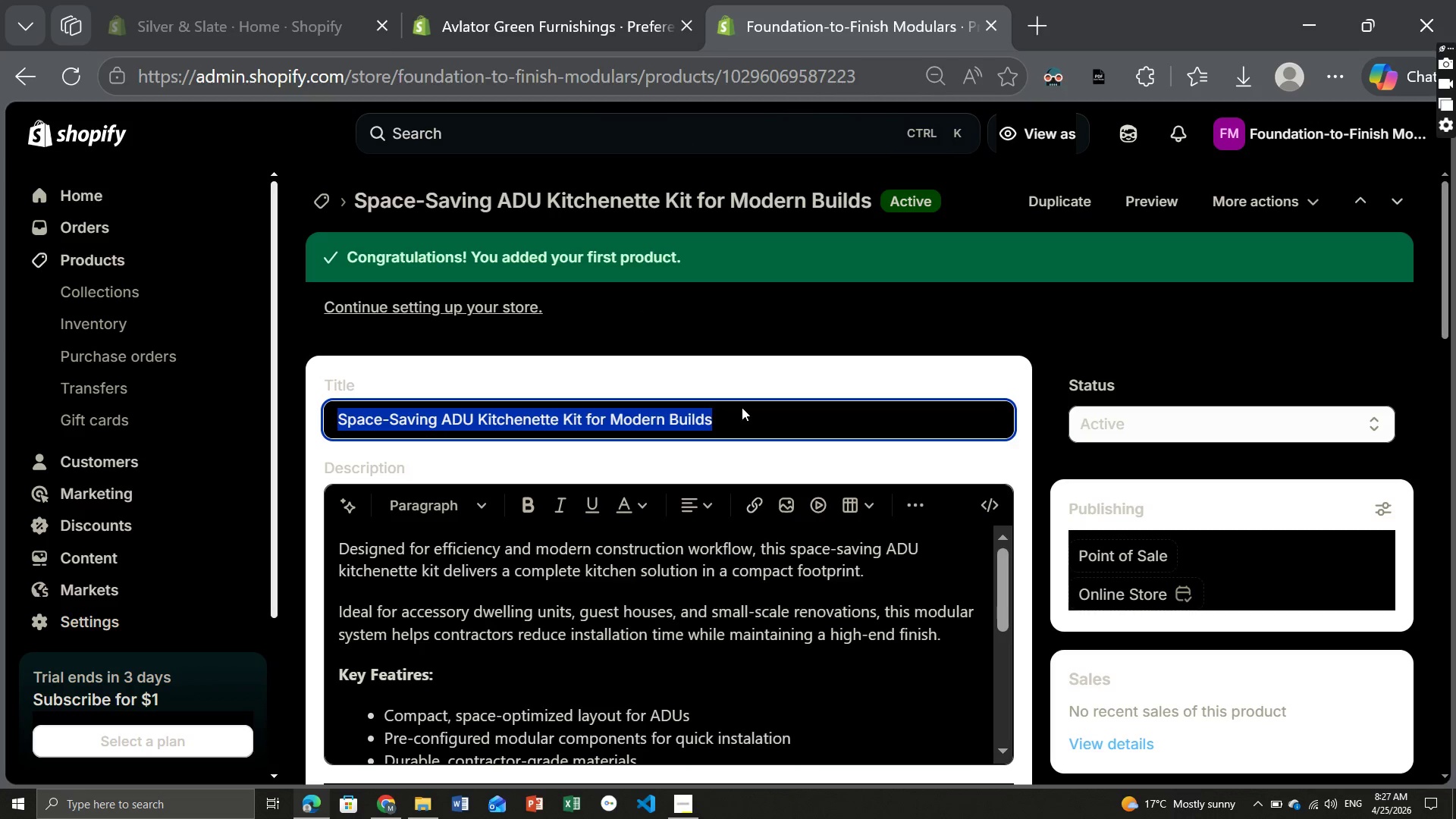 
key(Control+C)
 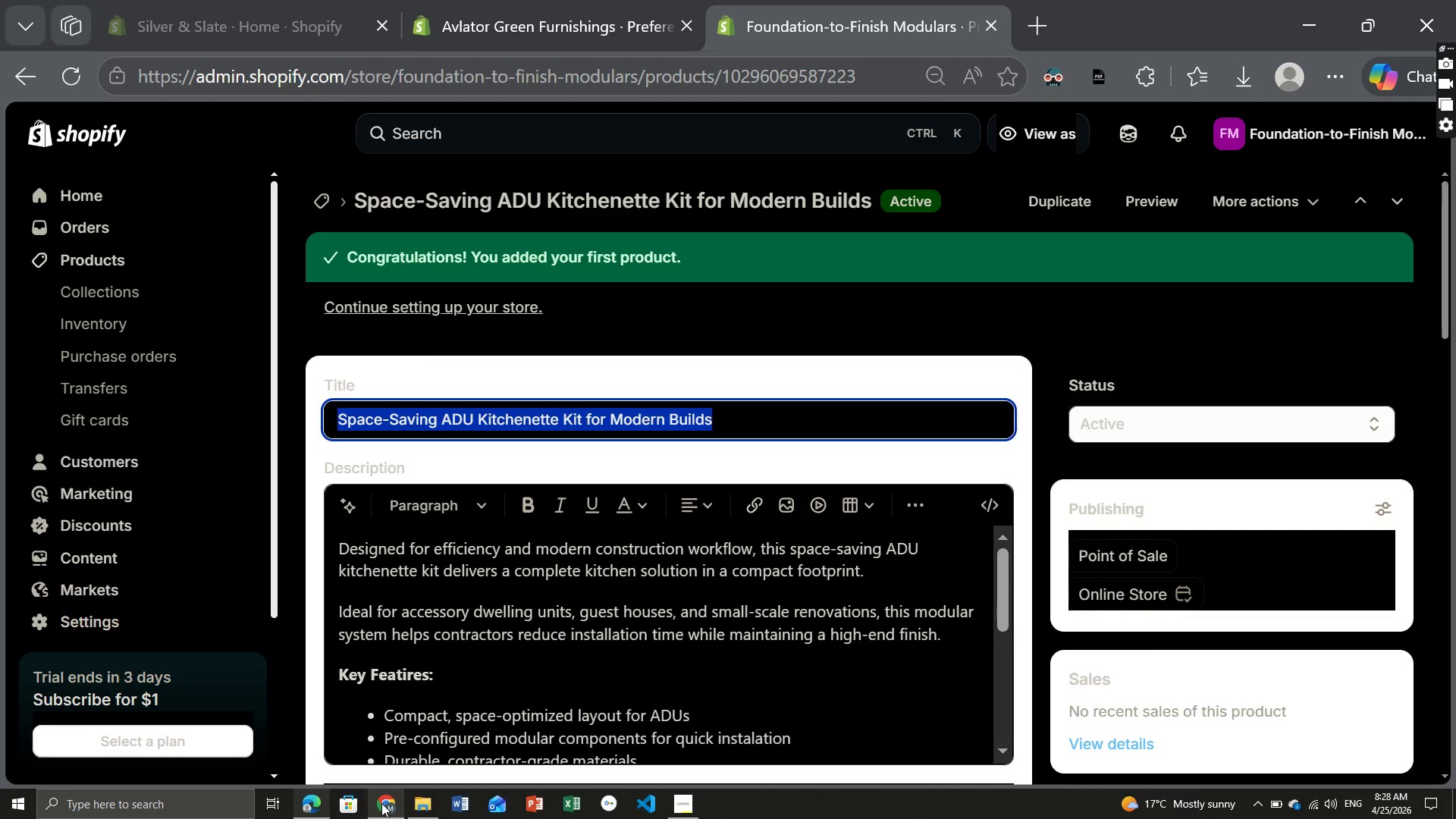 
left_click([384, 803])
 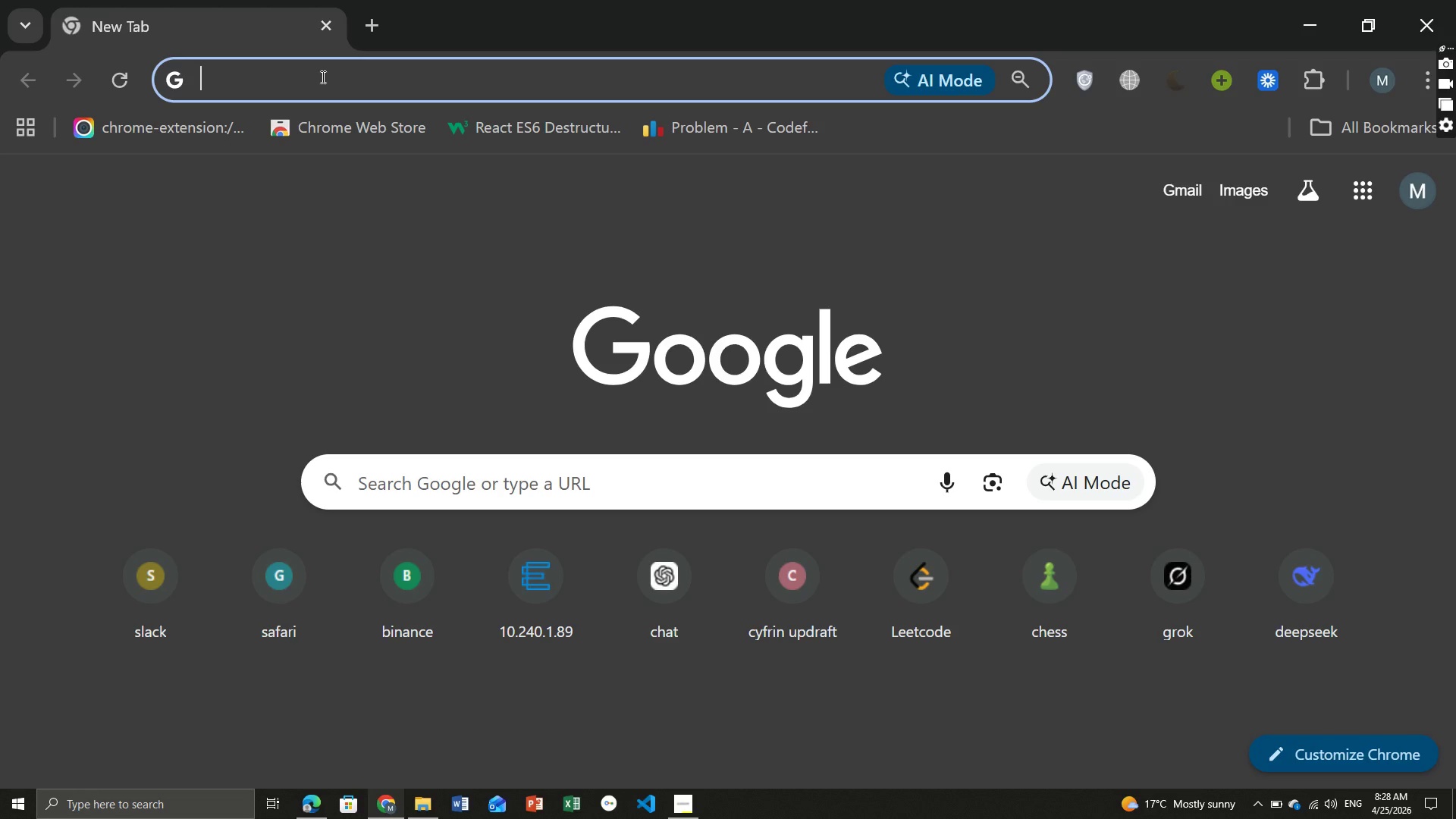 
key(Control+ControlLeft)
 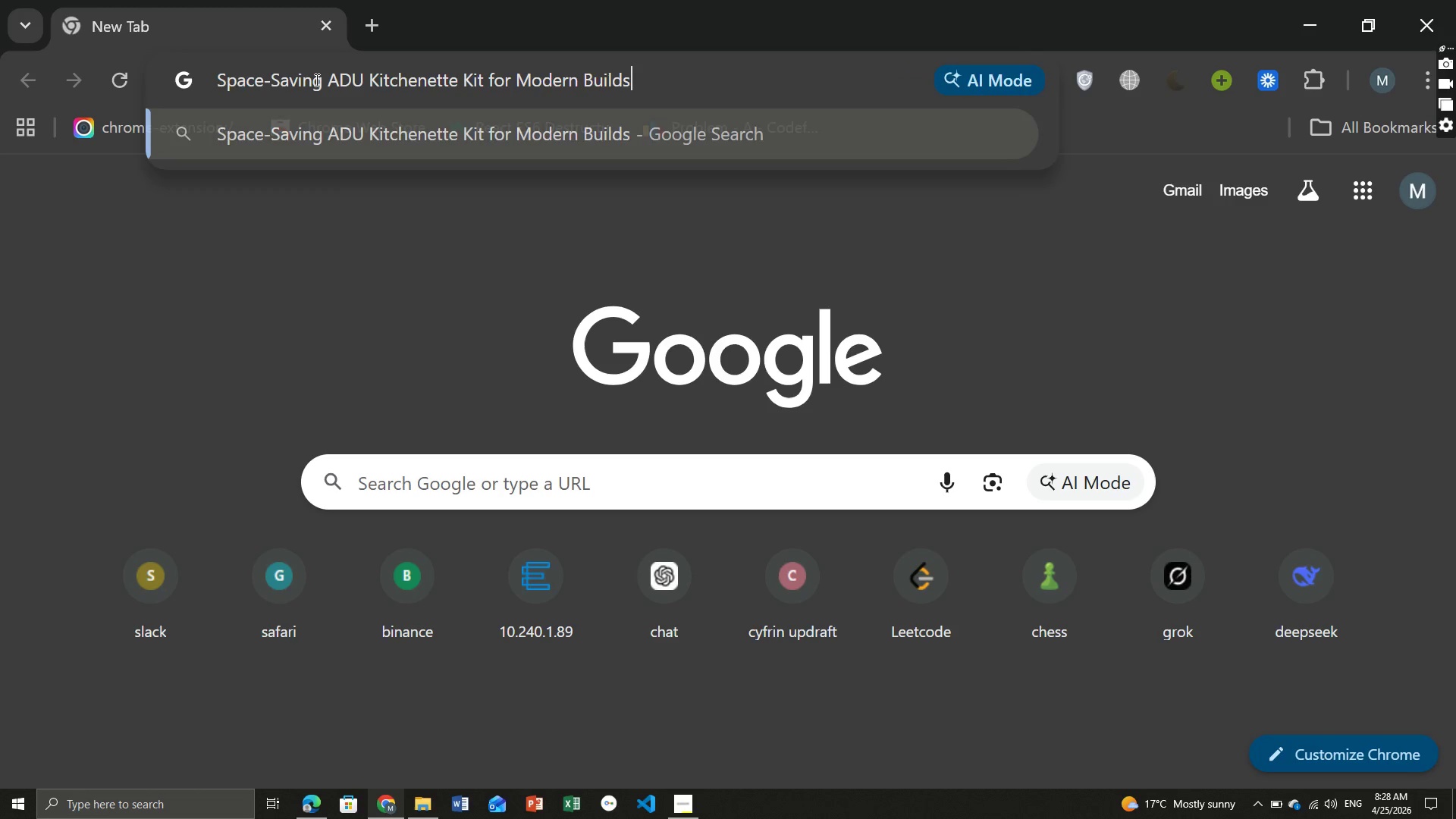 
key(Control+V)
 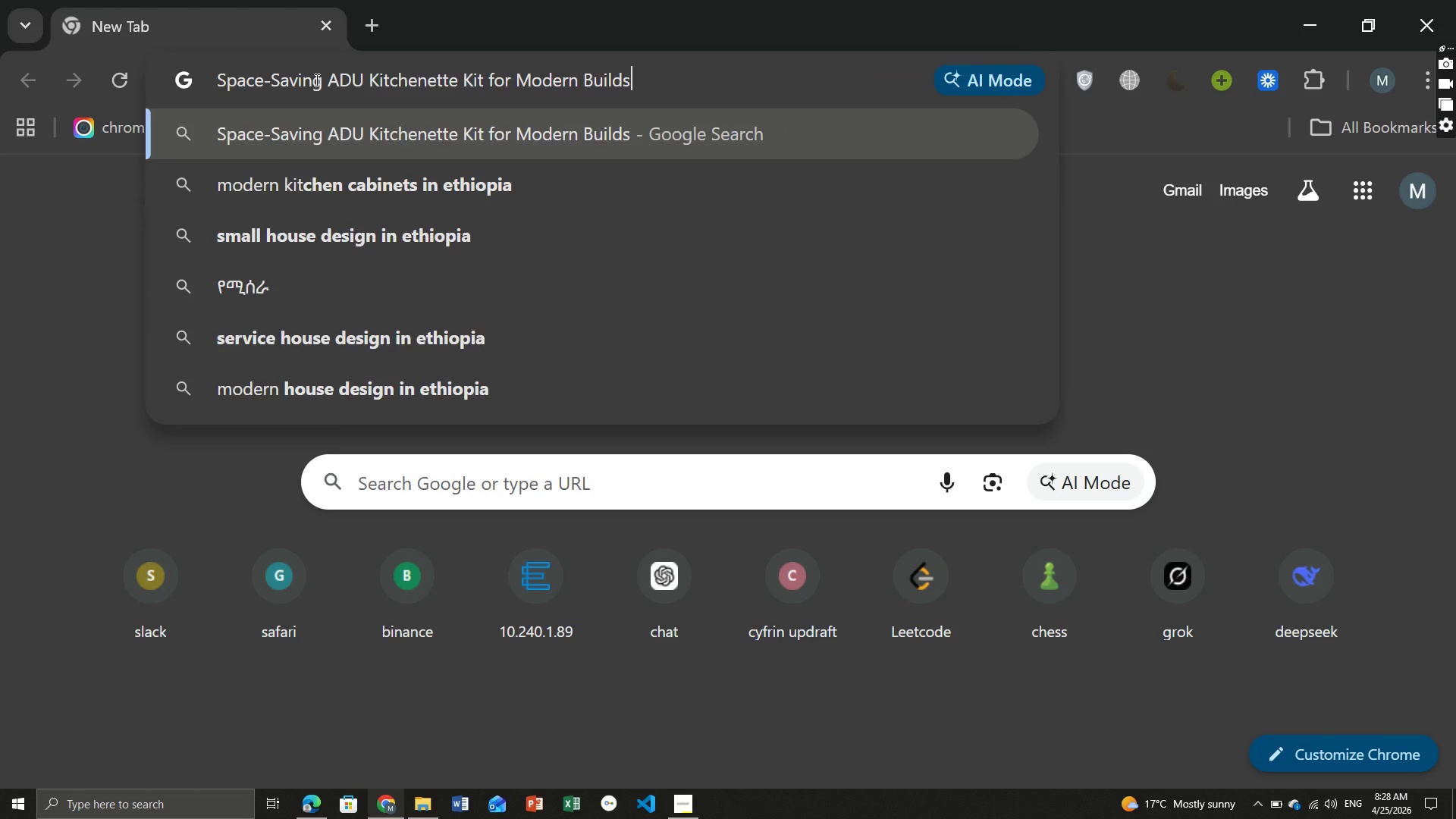 
key(Enter)
 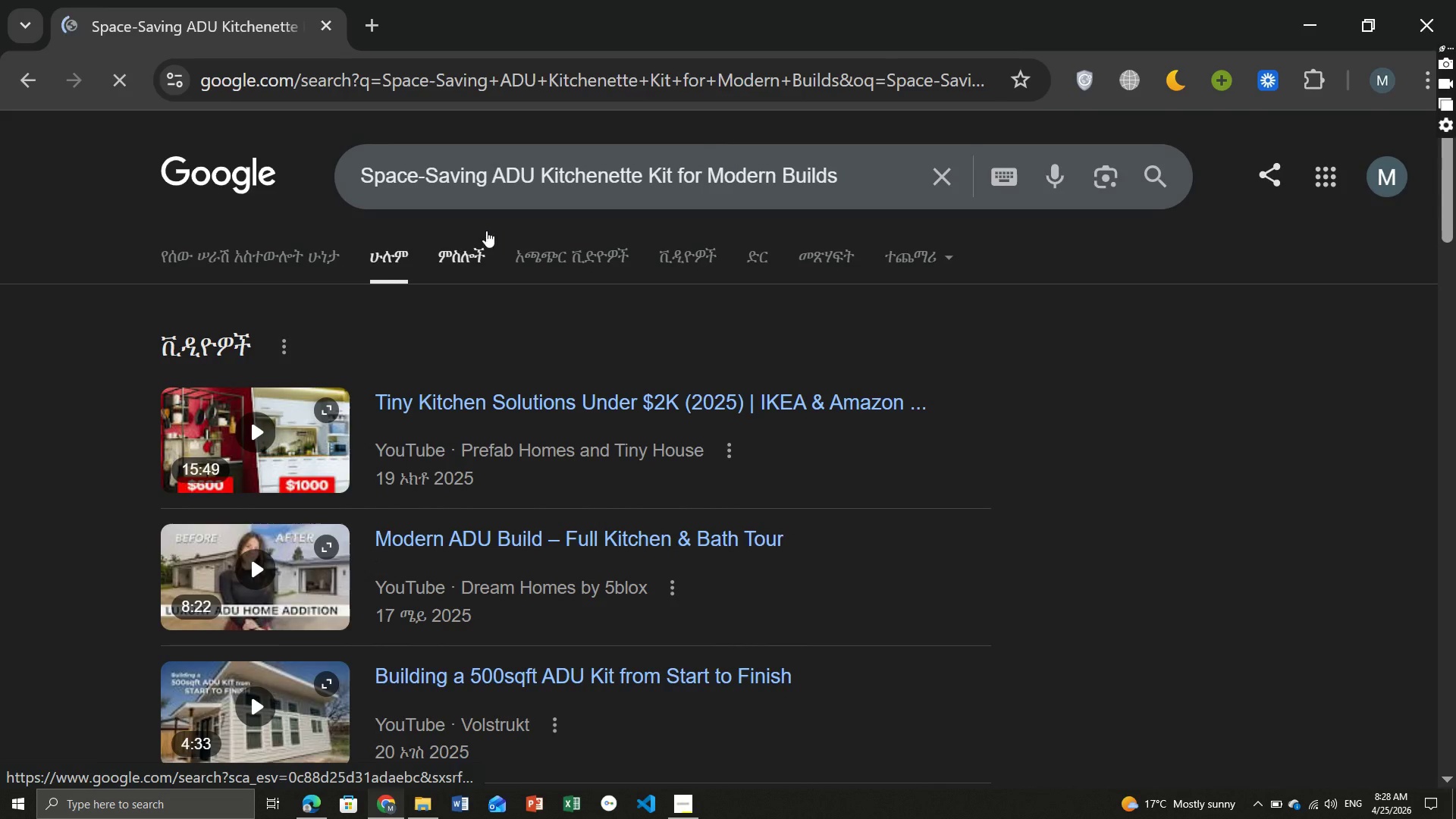 
left_click([460, 249])
 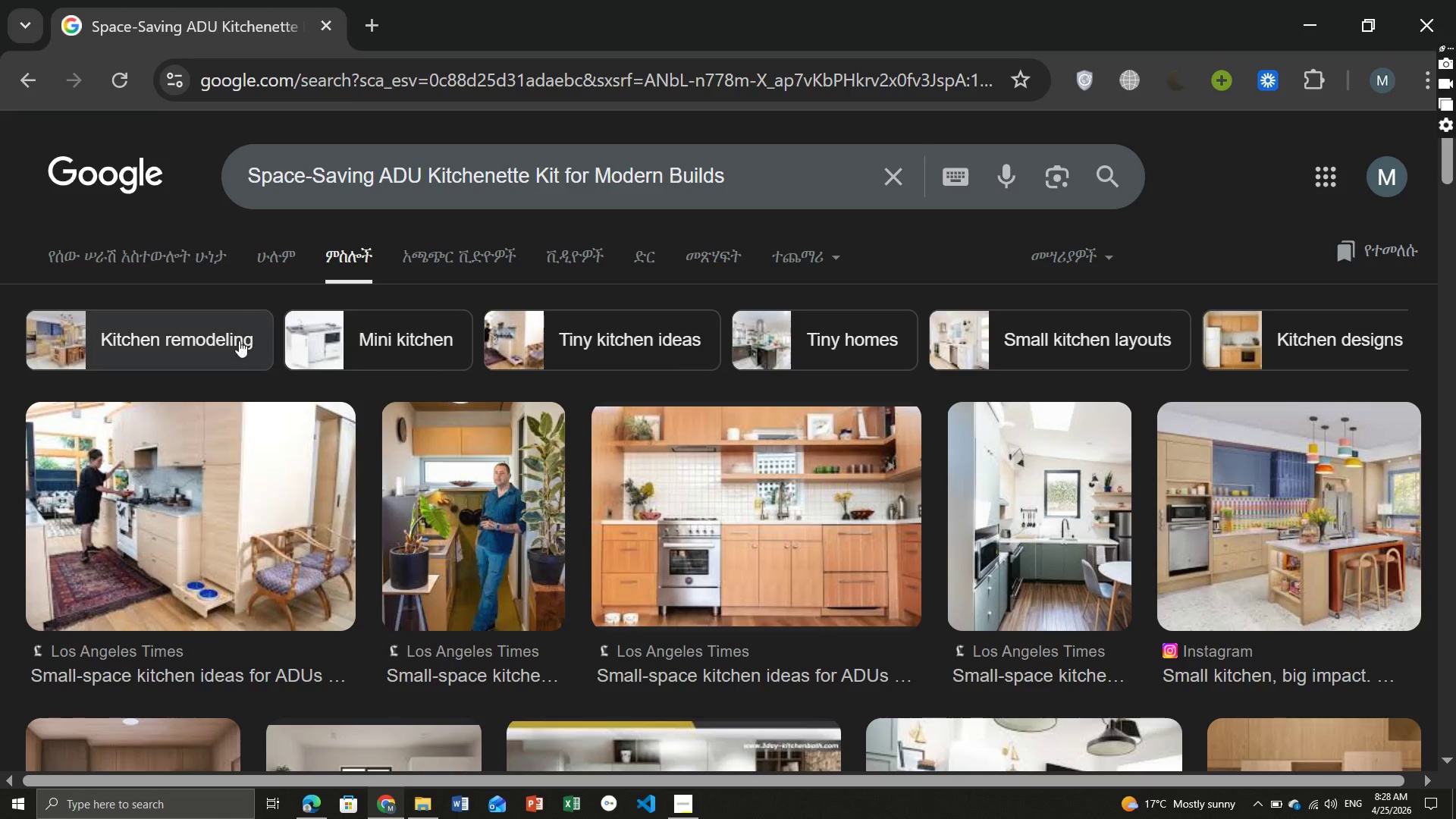 
wait(10.64)
 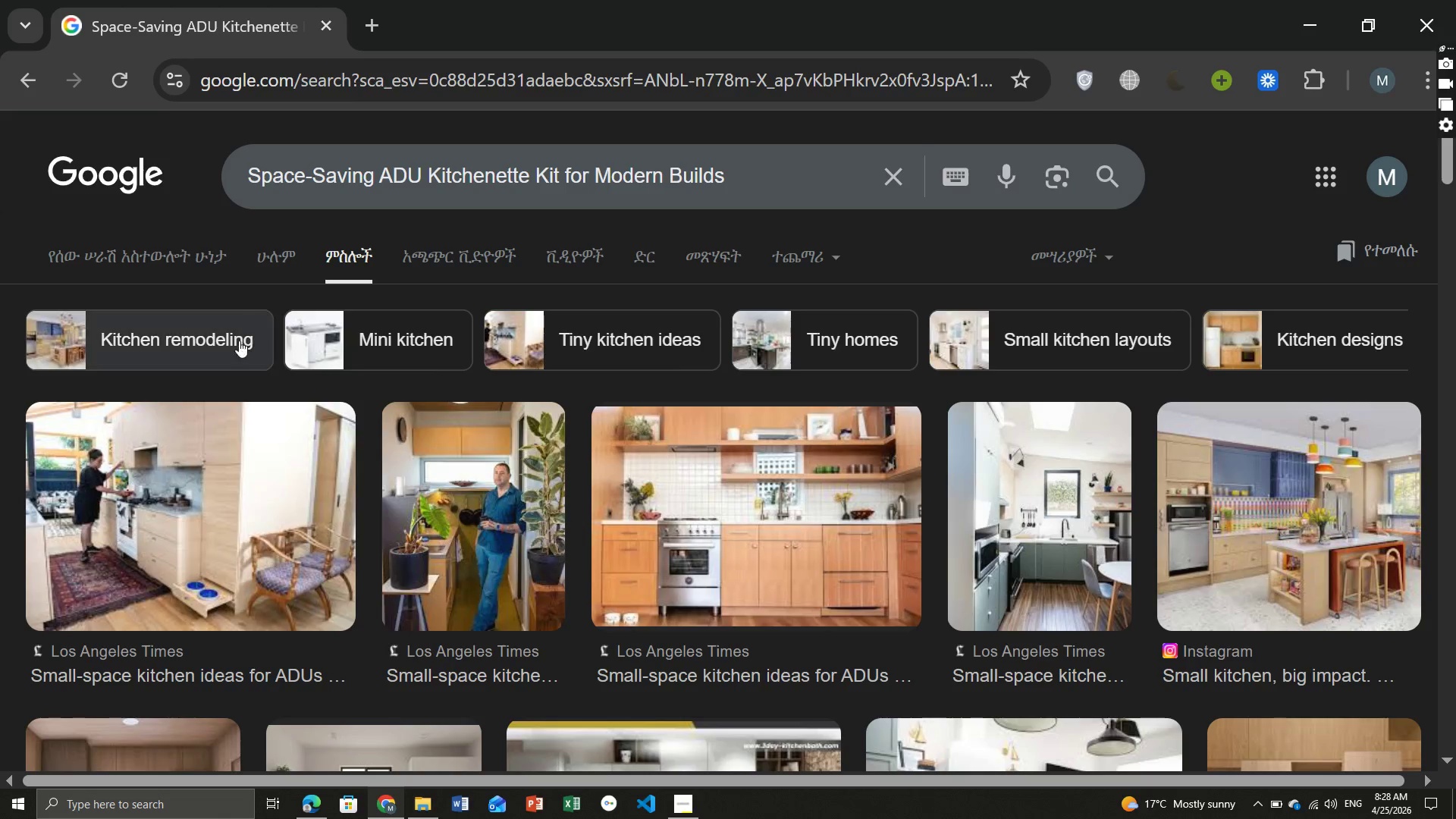 
left_click([243, 403])
 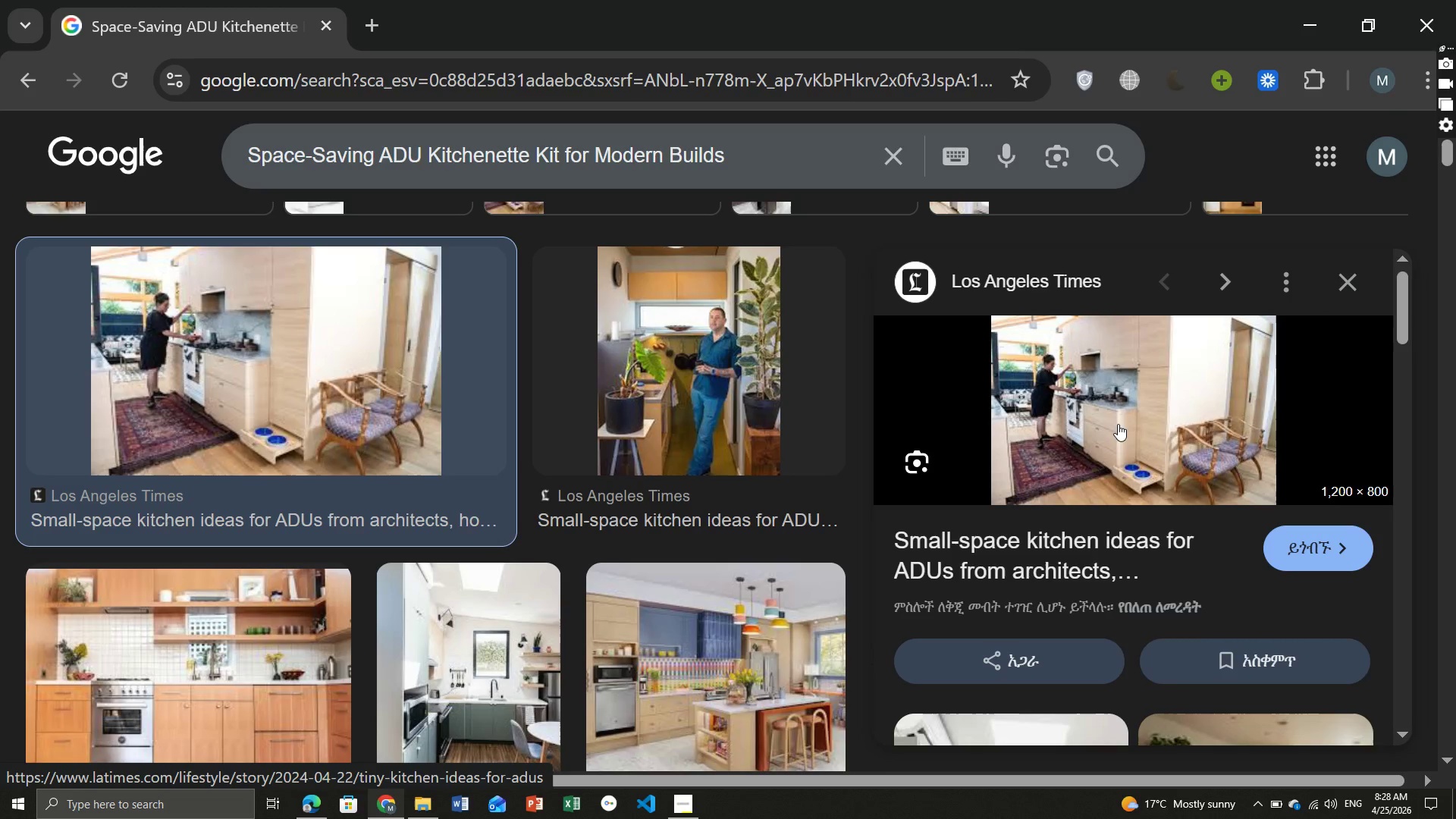 
right_click([1116, 422])
 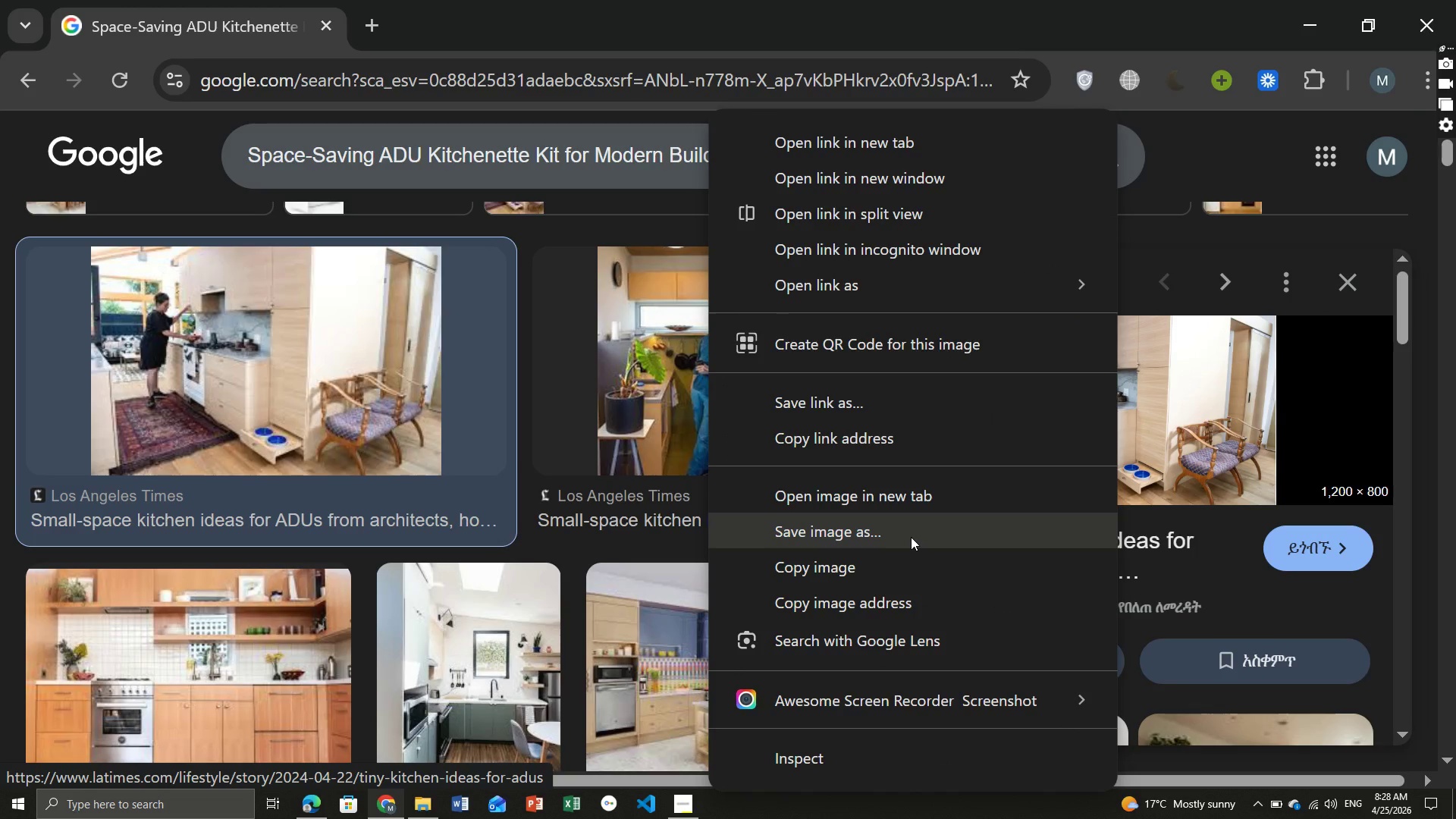 
left_click([911, 537])
 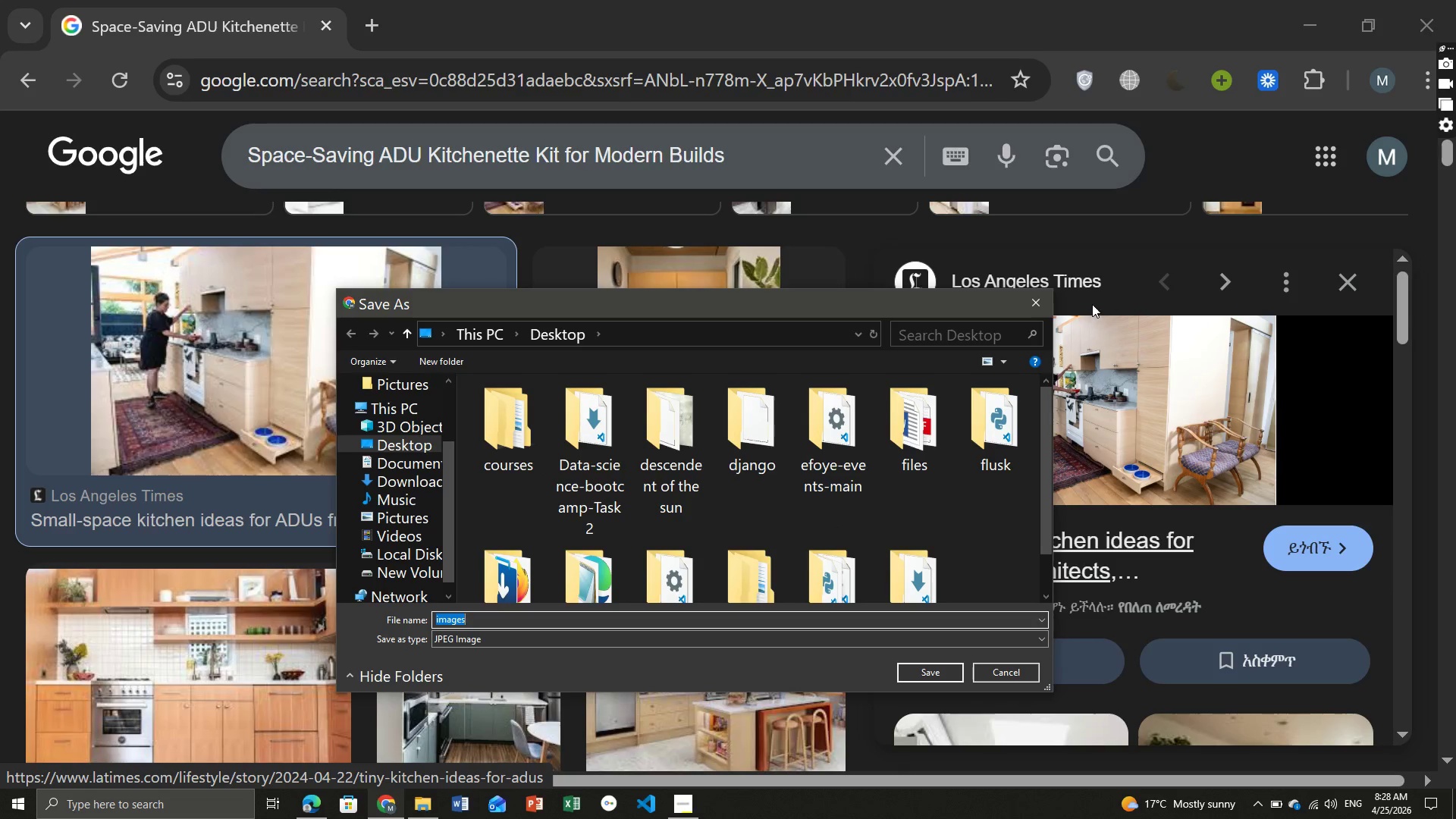 
left_click([1038, 300])
 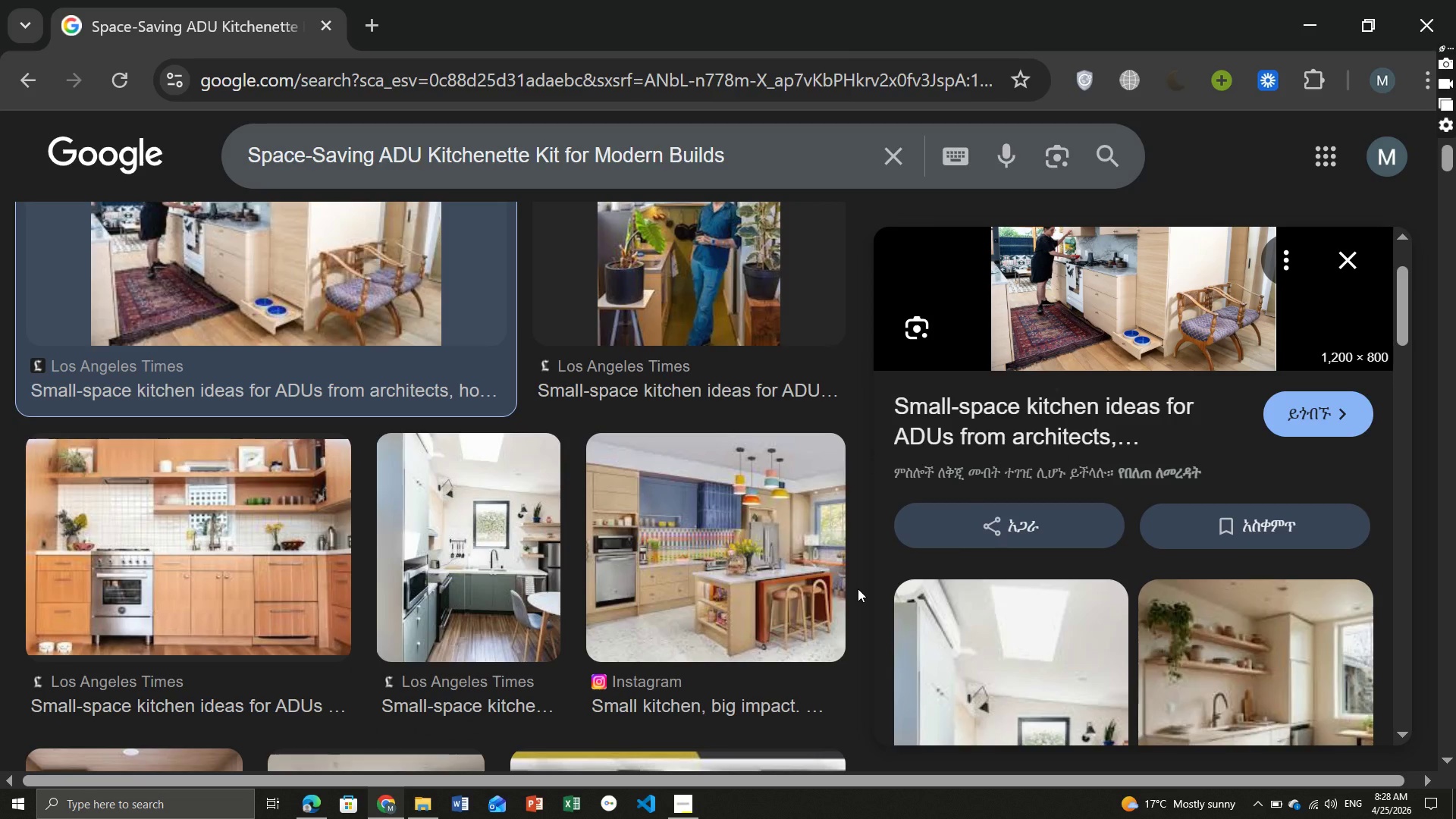 
wait(8.87)
 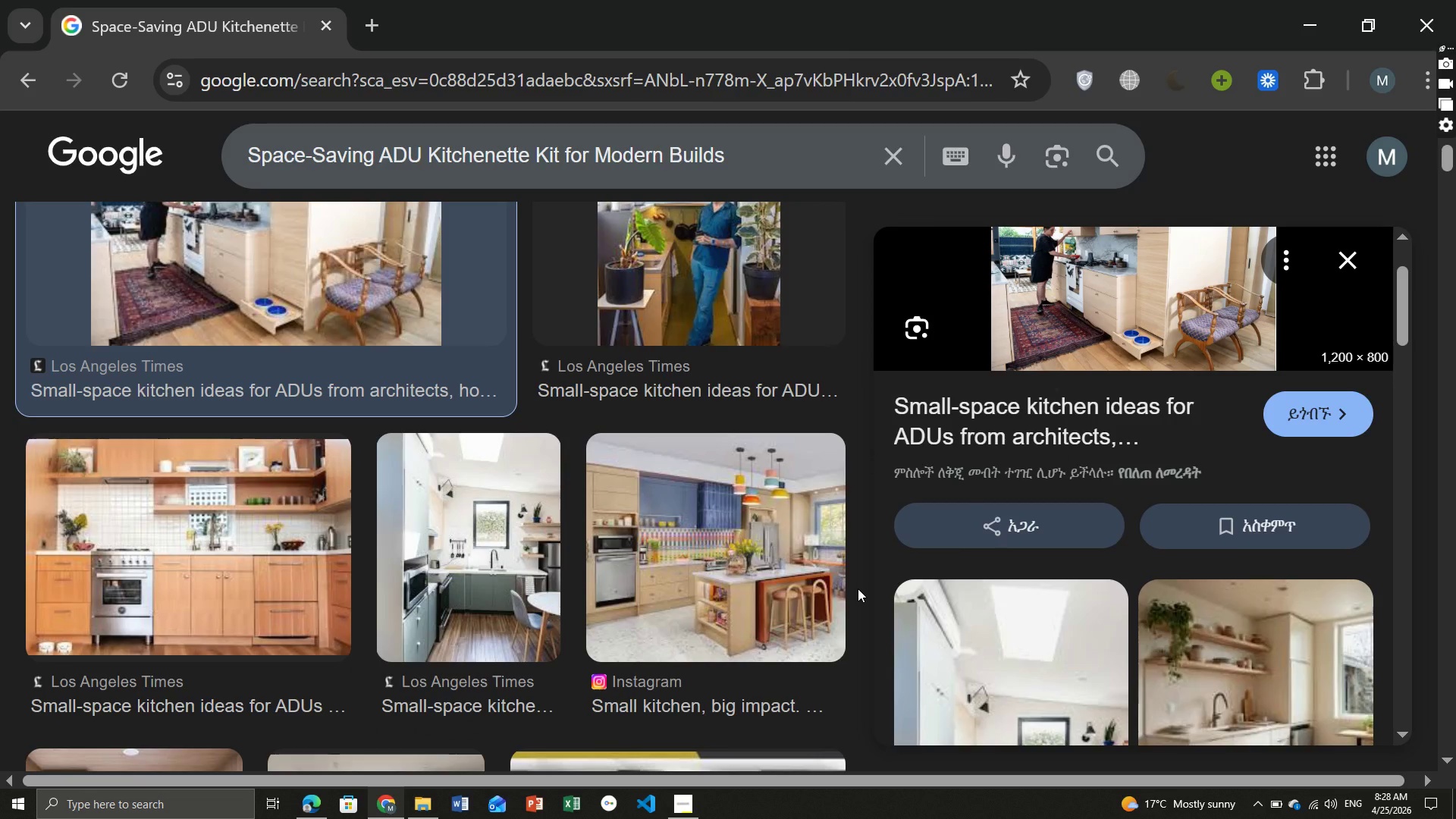 
mouse_move([1235, 604])
 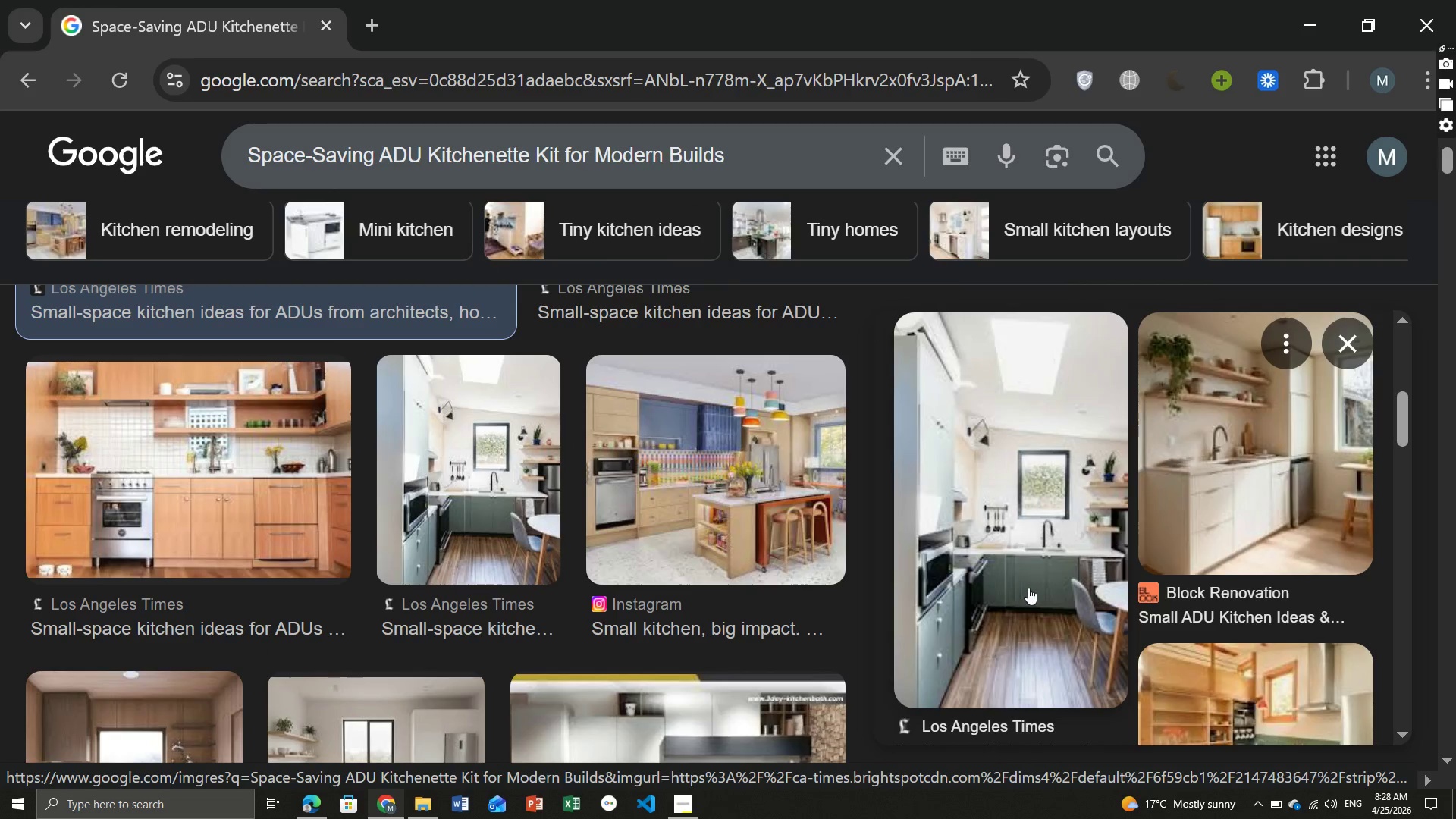 
left_click([1039, 582])
 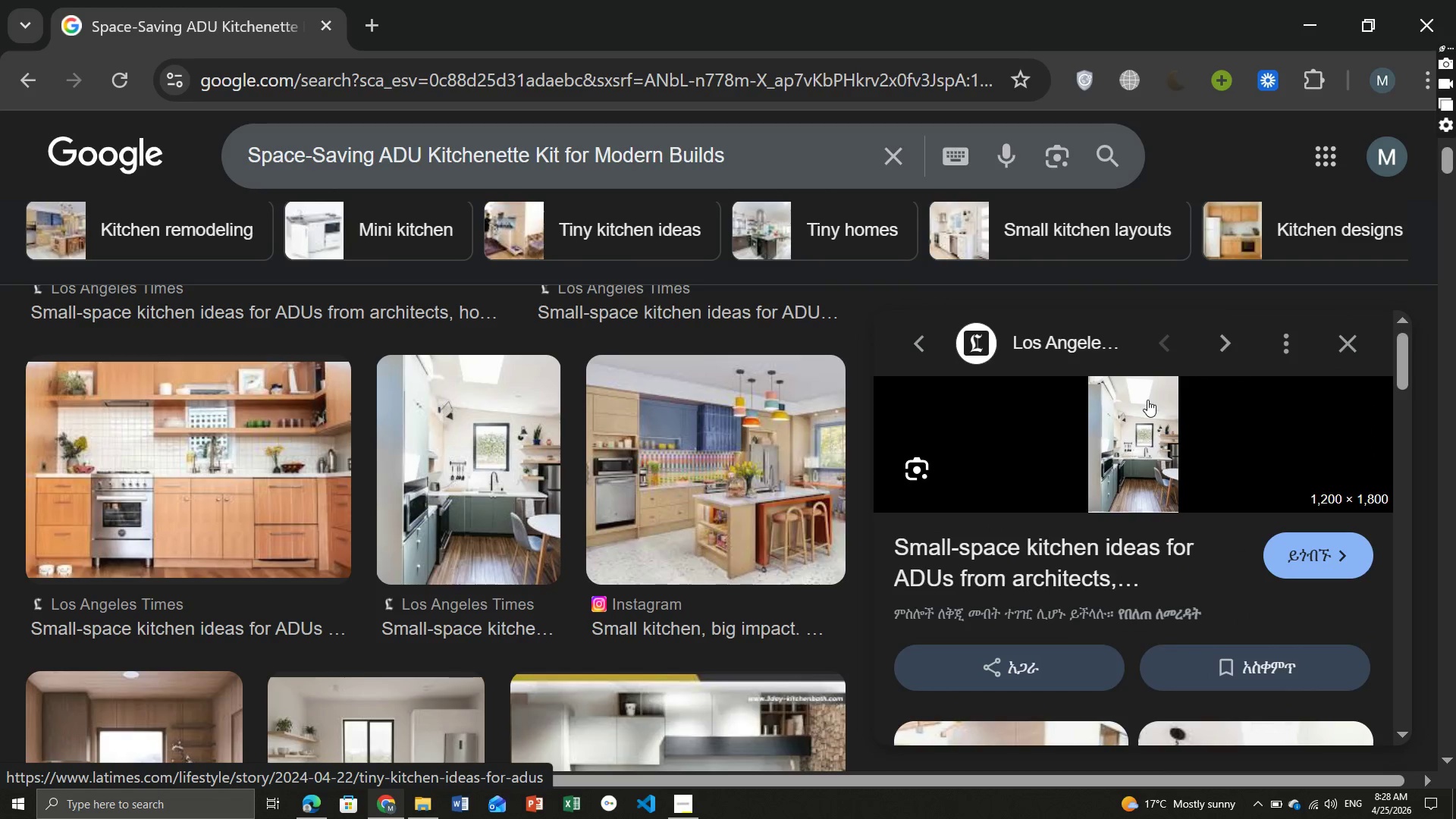 
right_click([1147, 400])
 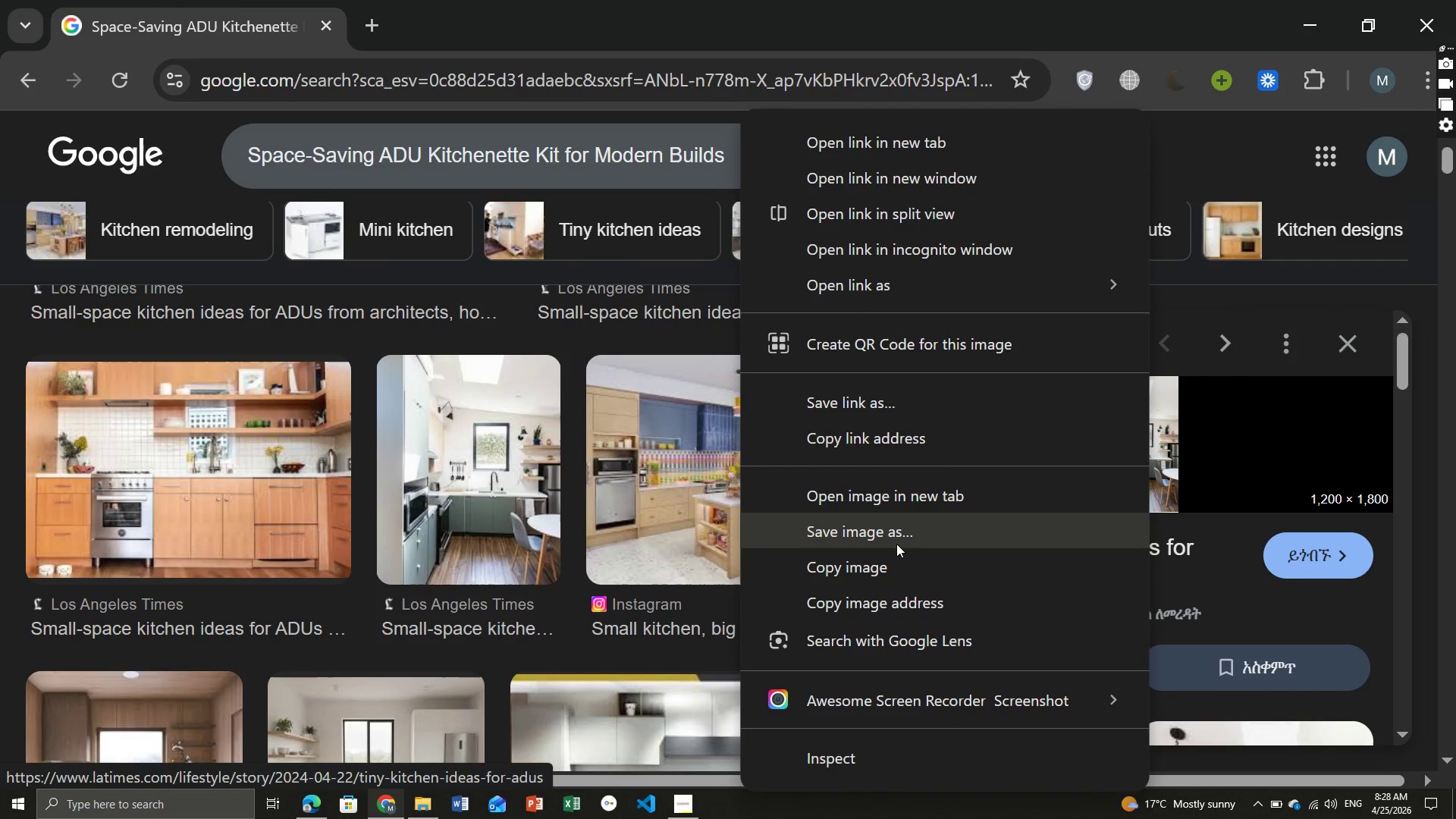 
left_click([890, 538])
 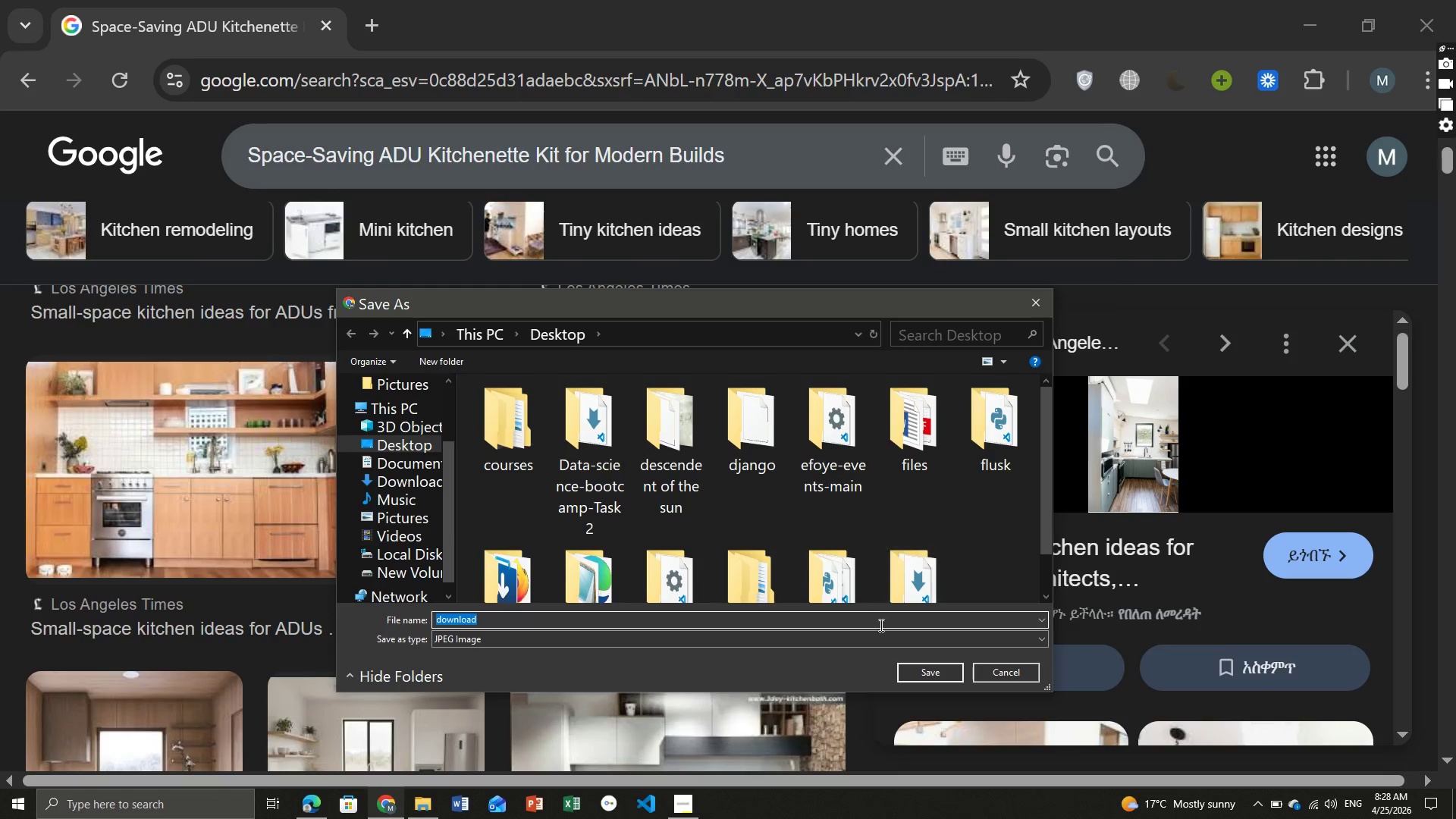 
left_click([928, 677])
 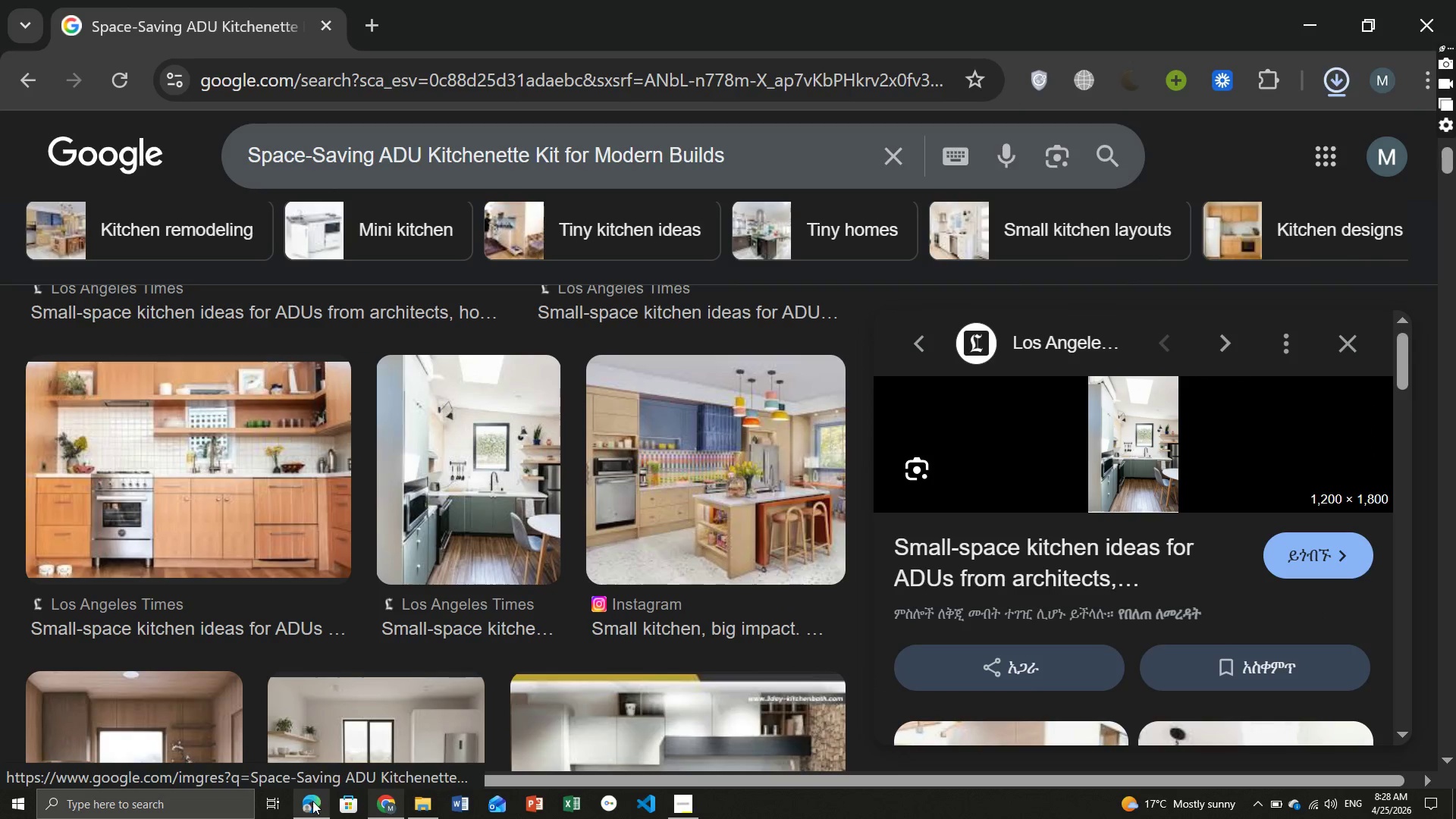 
left_click([310, 805])
 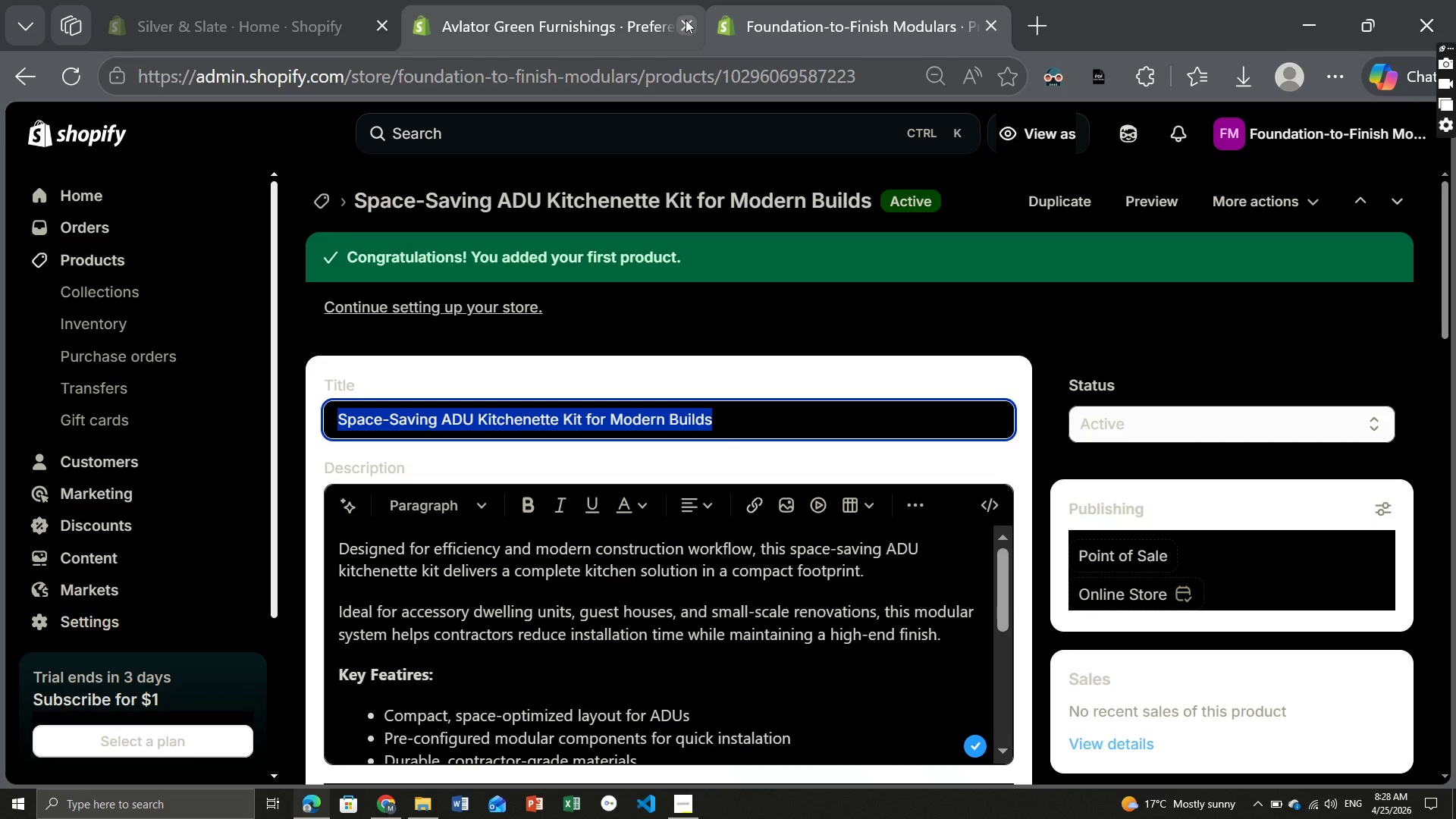 
left_click([686, 21])
 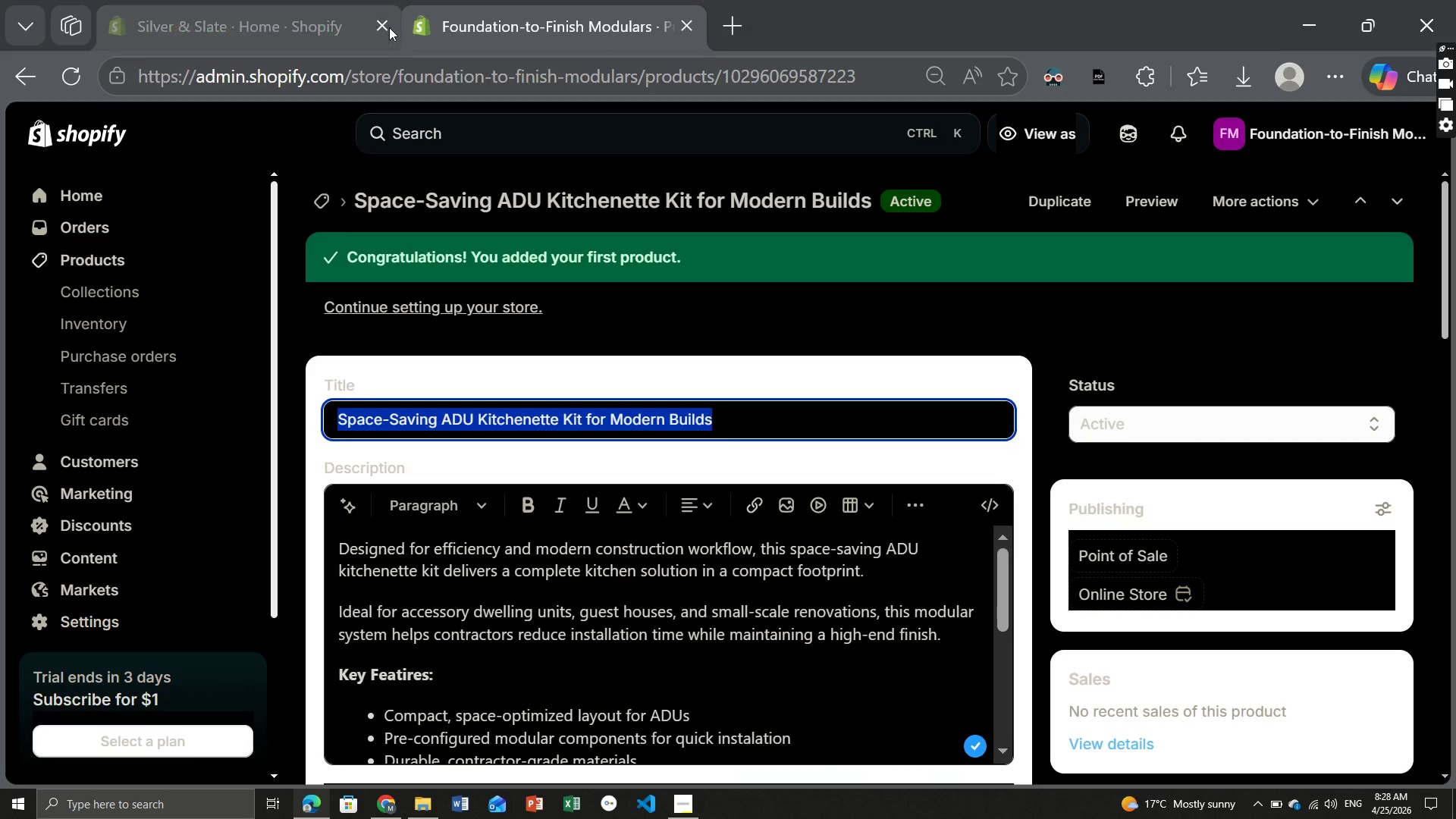 
left_click([383, 26])
 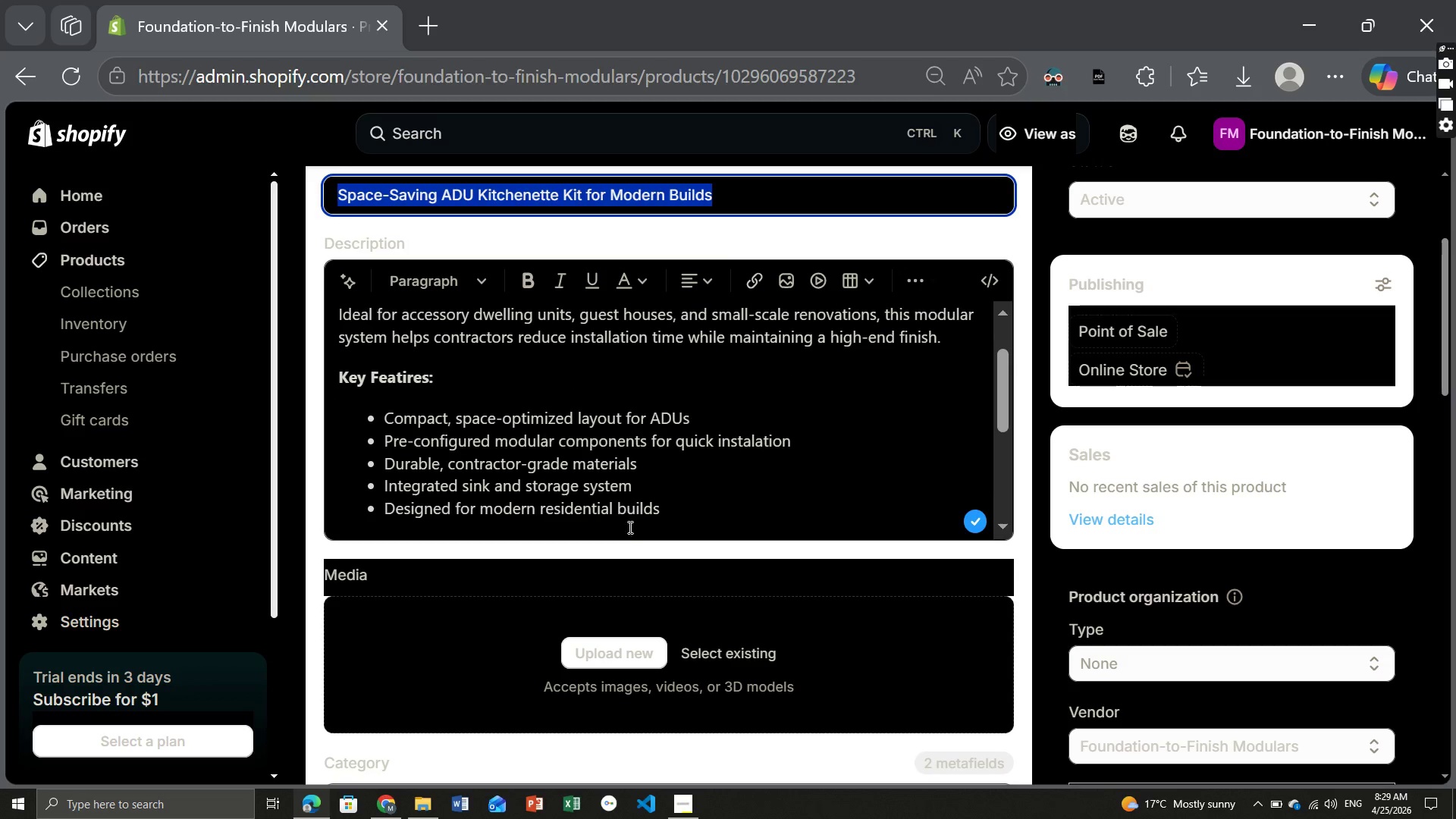 
left_click([636, 649])
 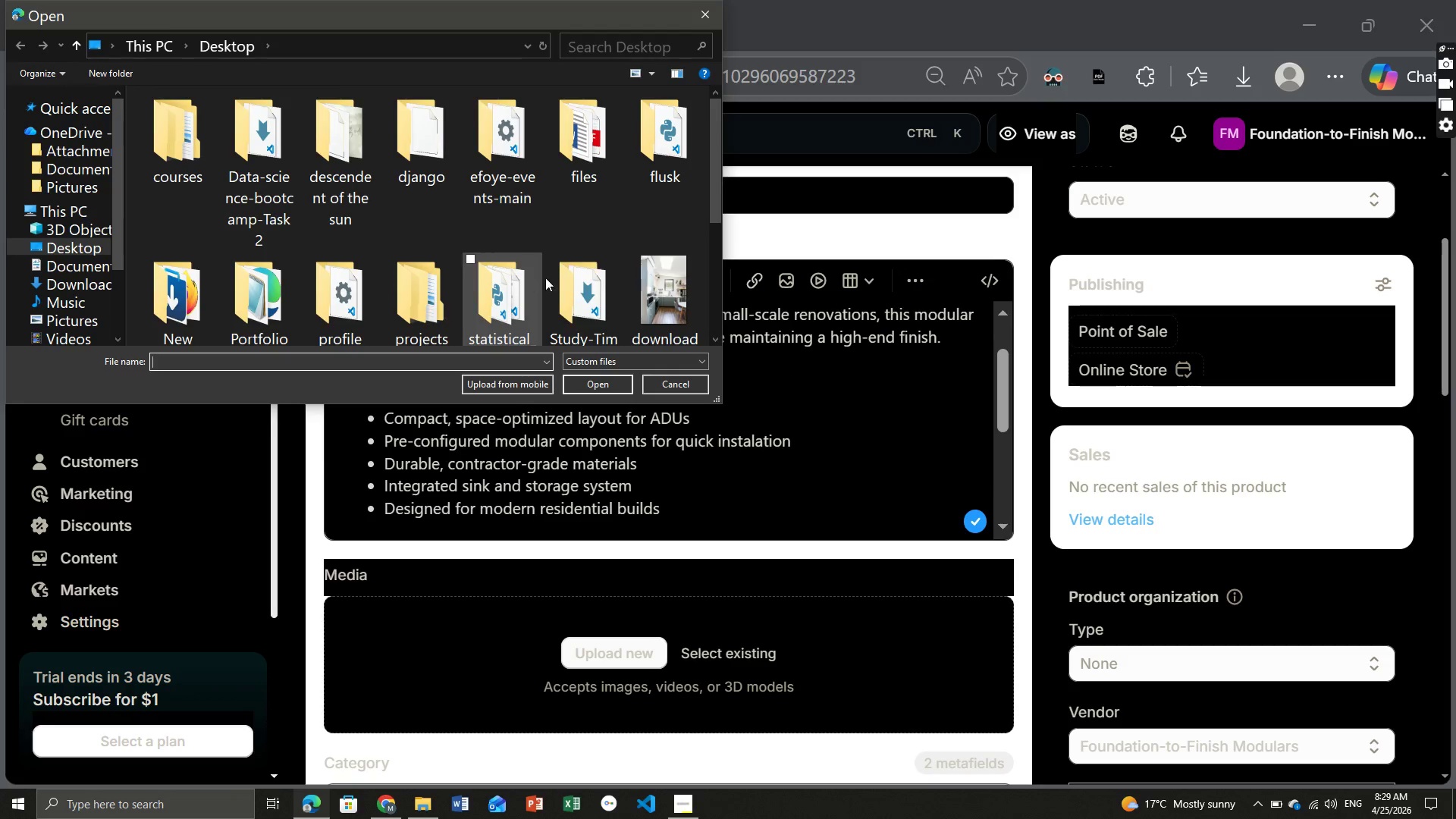 
left_click([642, 308])
 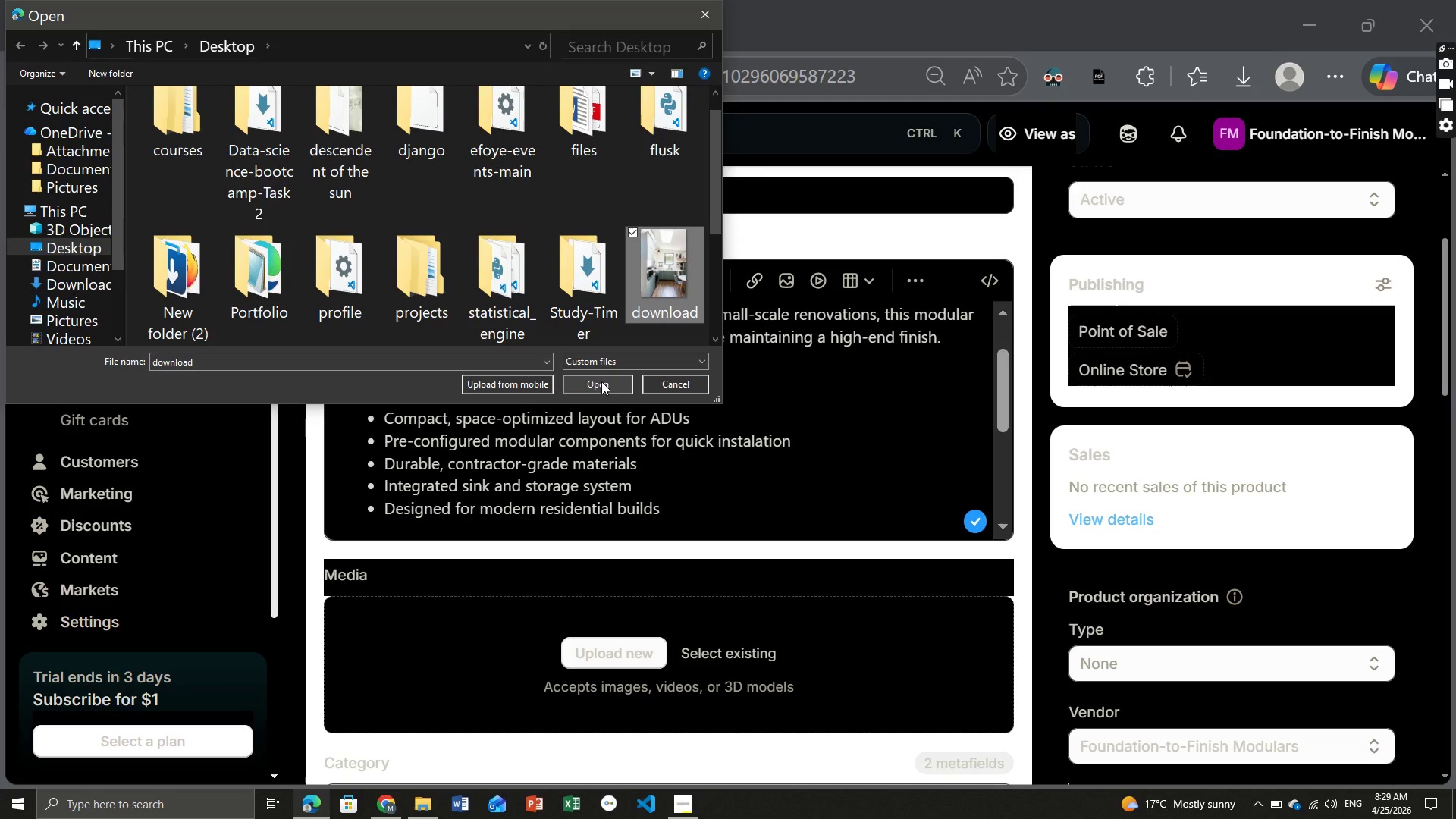 
left_click([601, 381])
 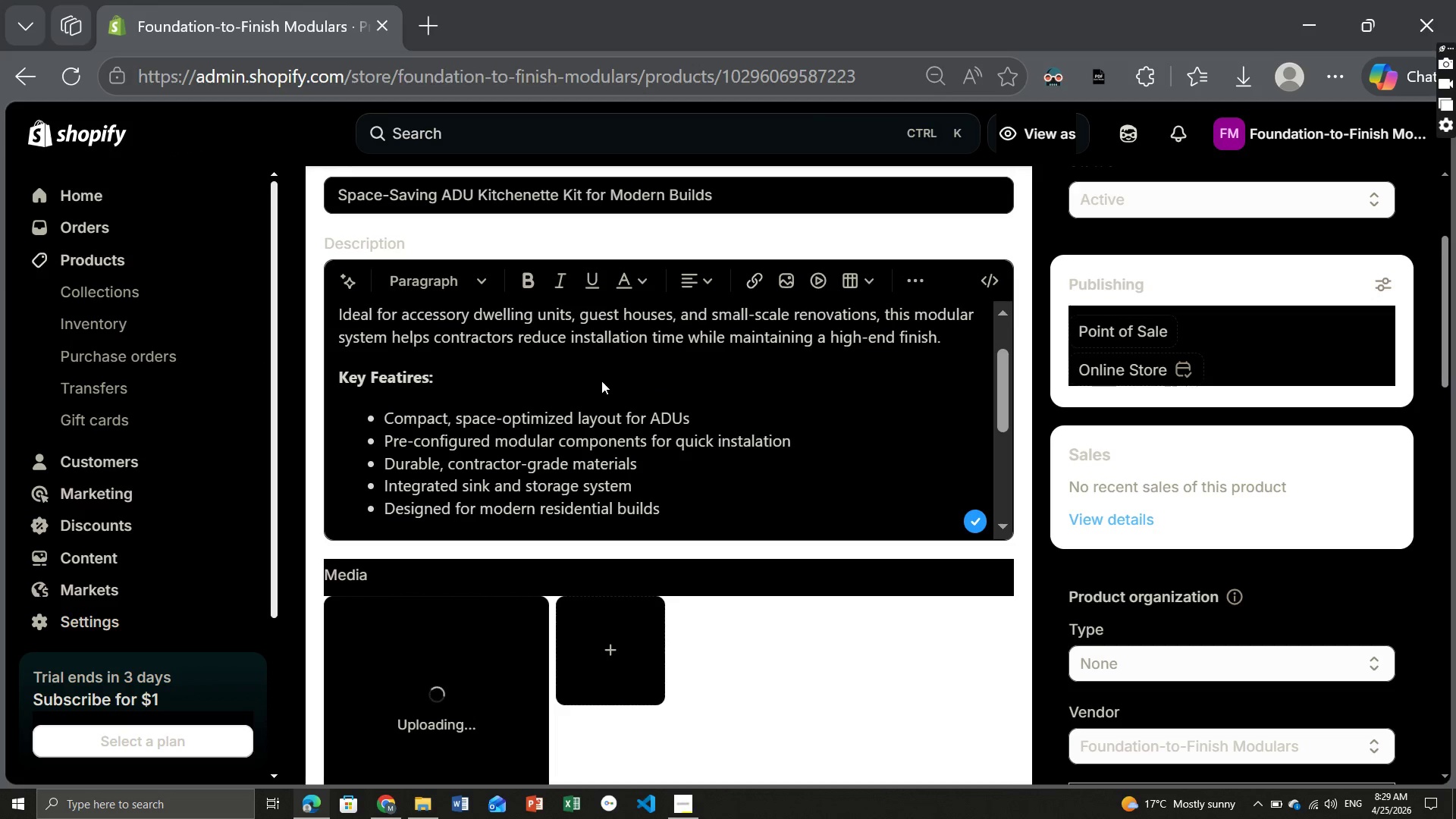 
wait(8.42)
 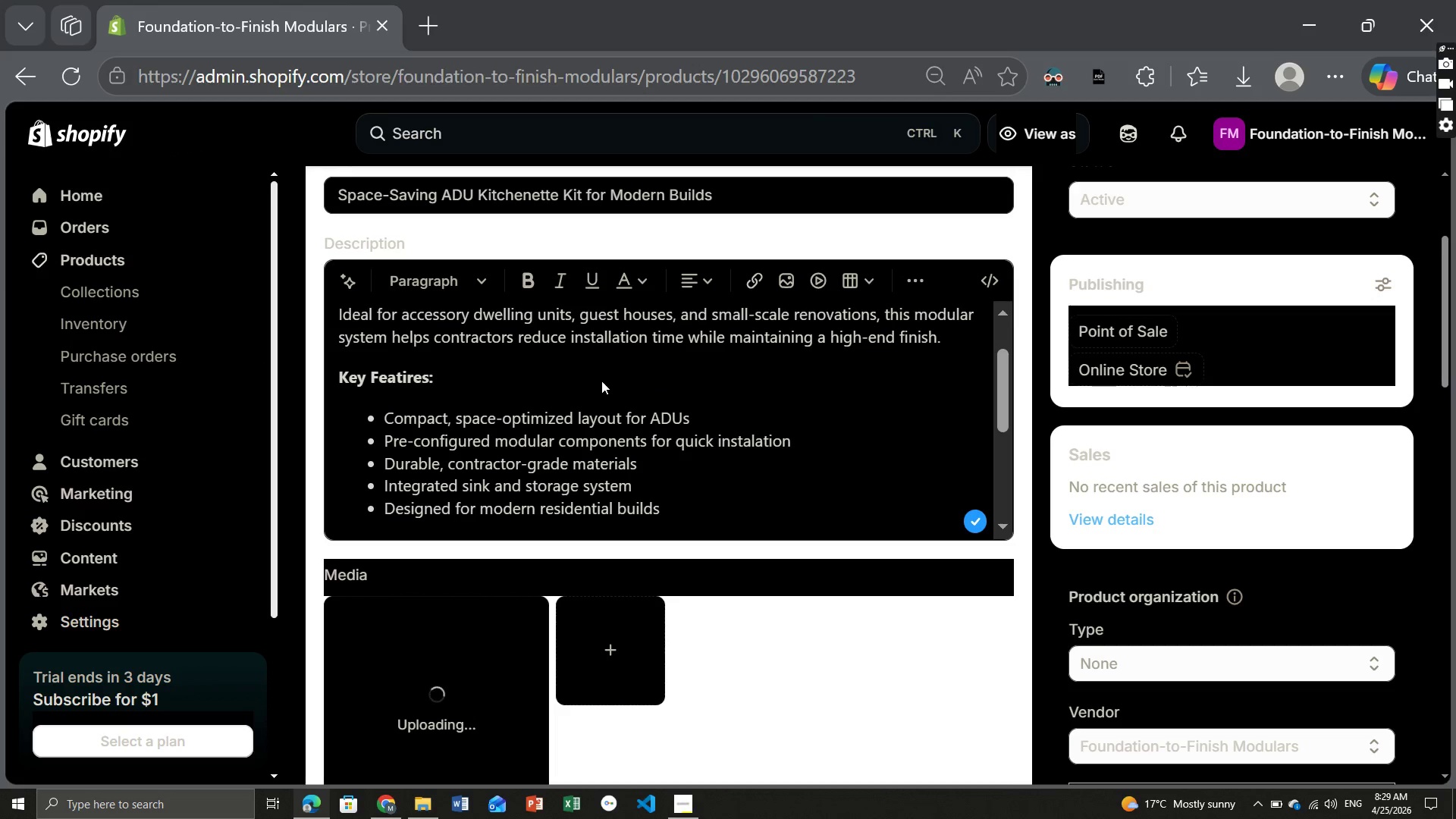 
left_click([617, 642])
 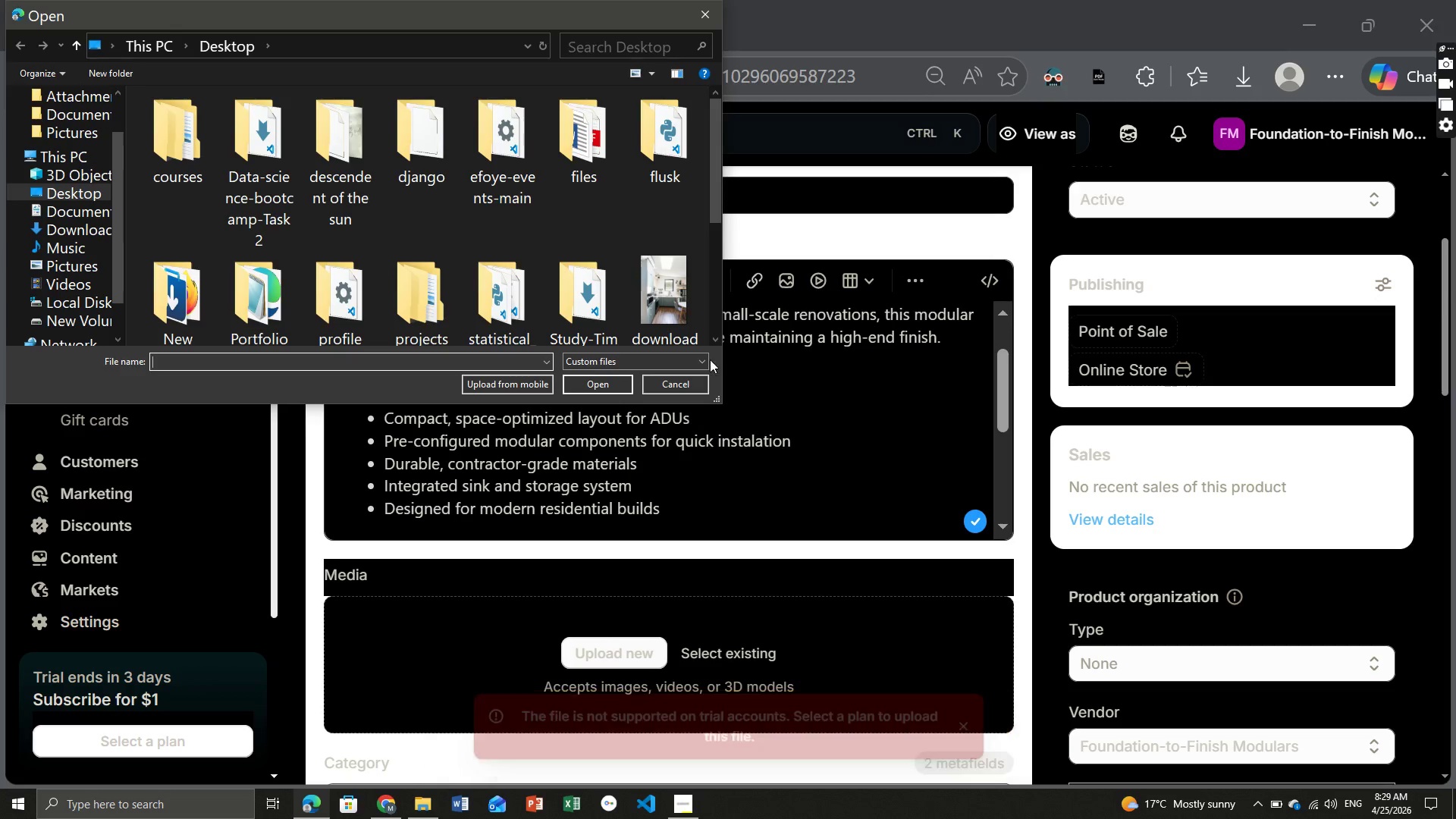 
scroll: coordinate [698, 279], scroll_direction: down, amount: 1.0
 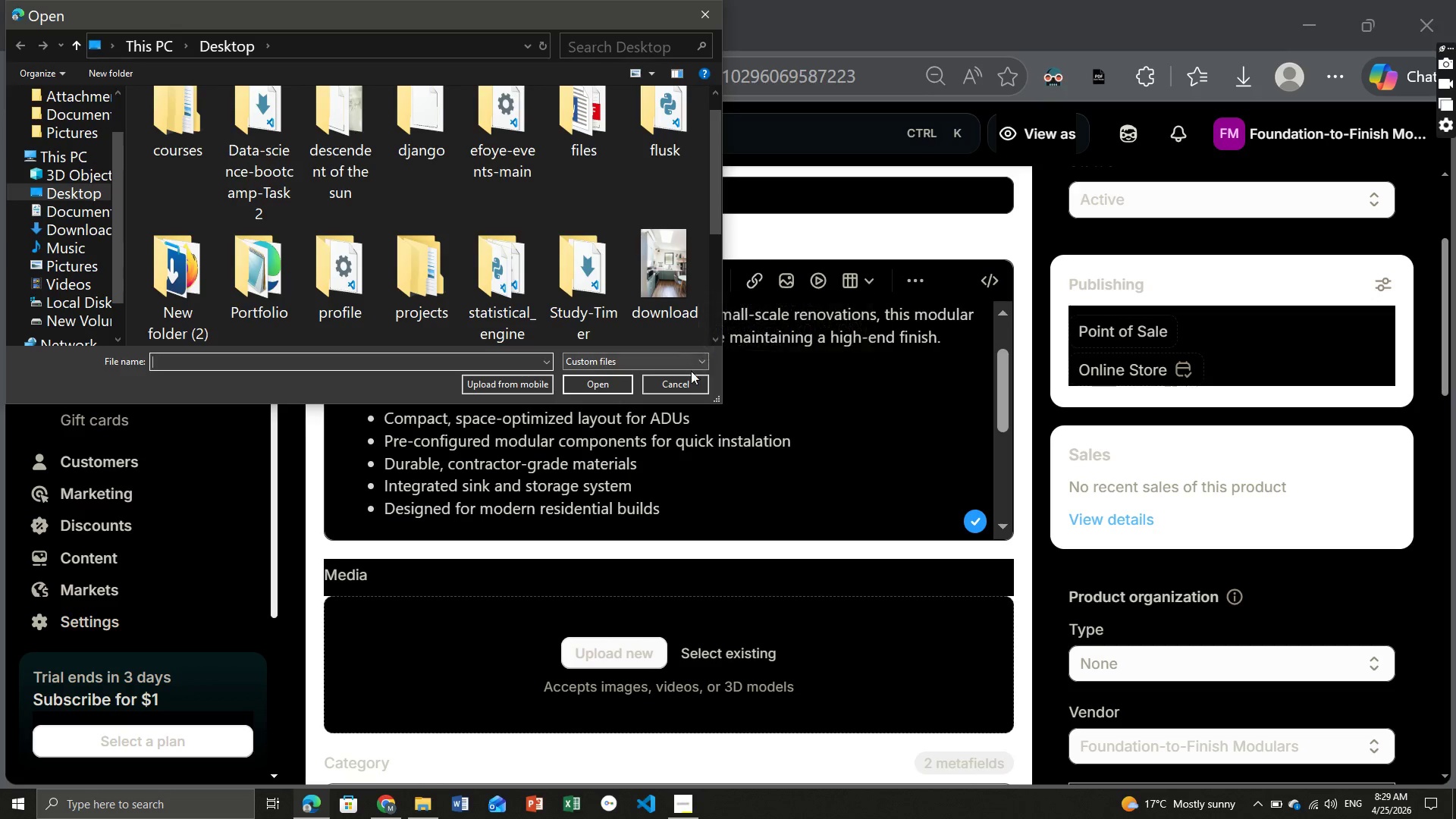 
left_click([677, 381])
 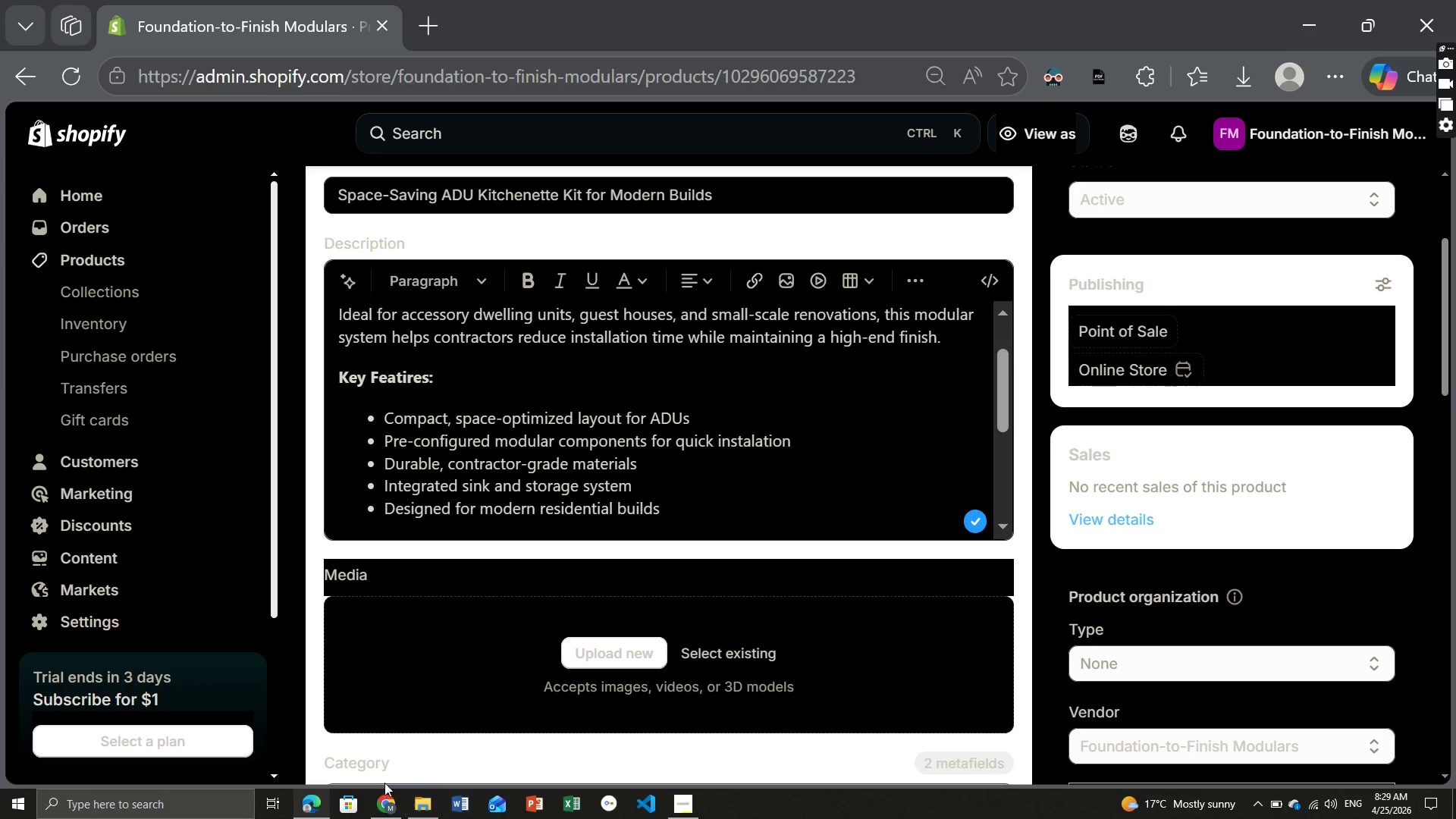 
left_click([375, 811])
 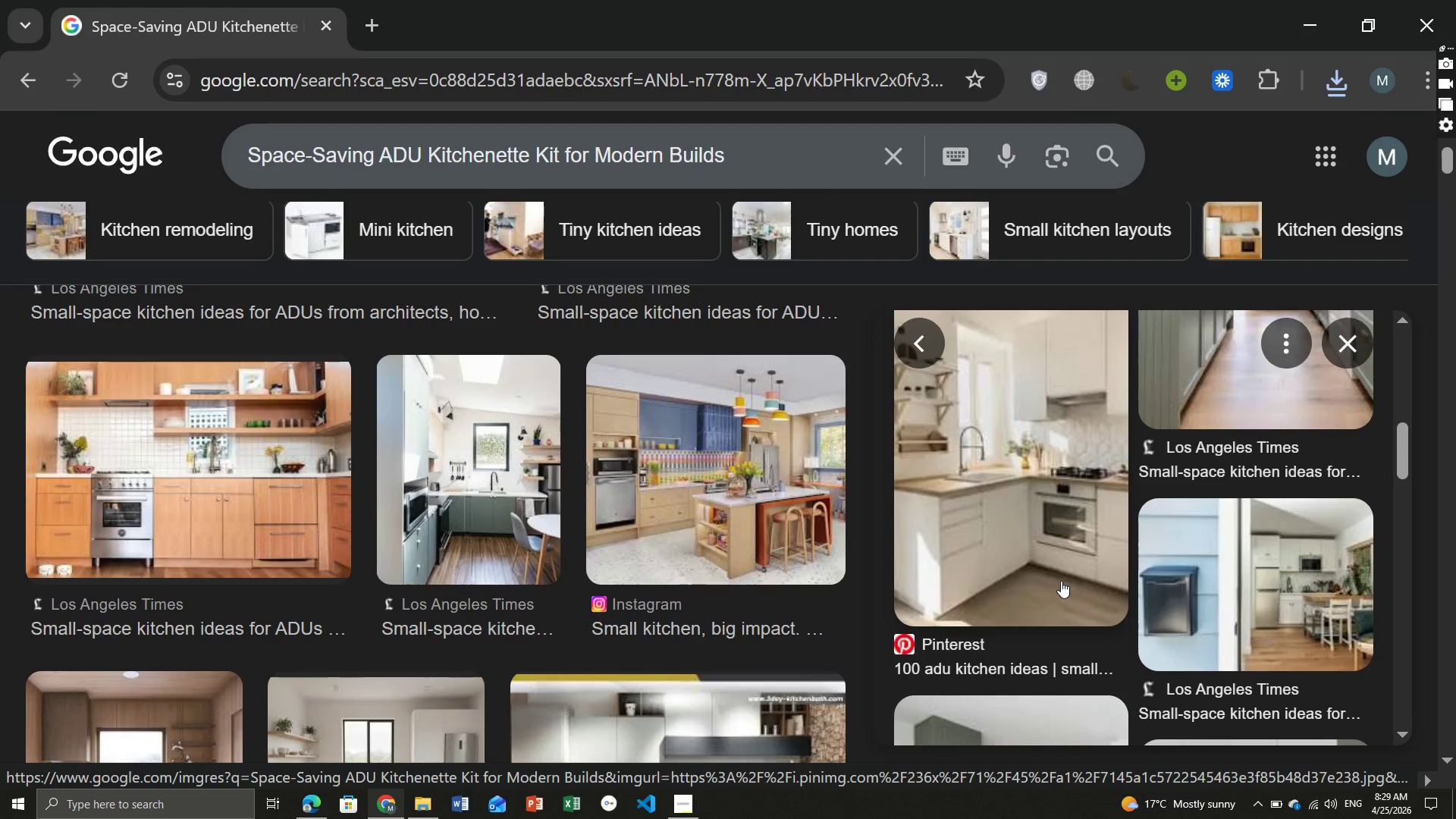 
wait(11.31)
 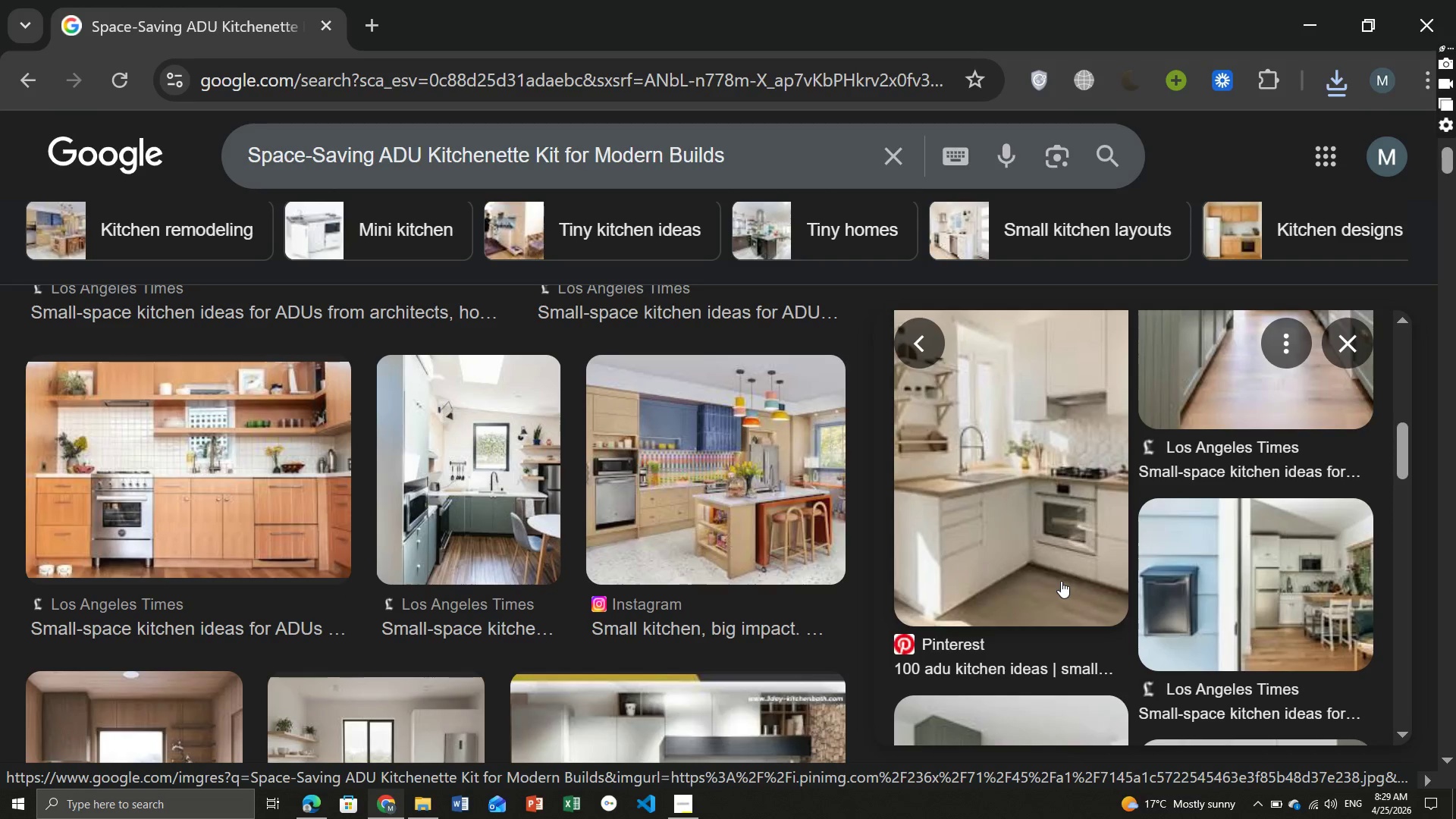 
left_click([249, 504])
 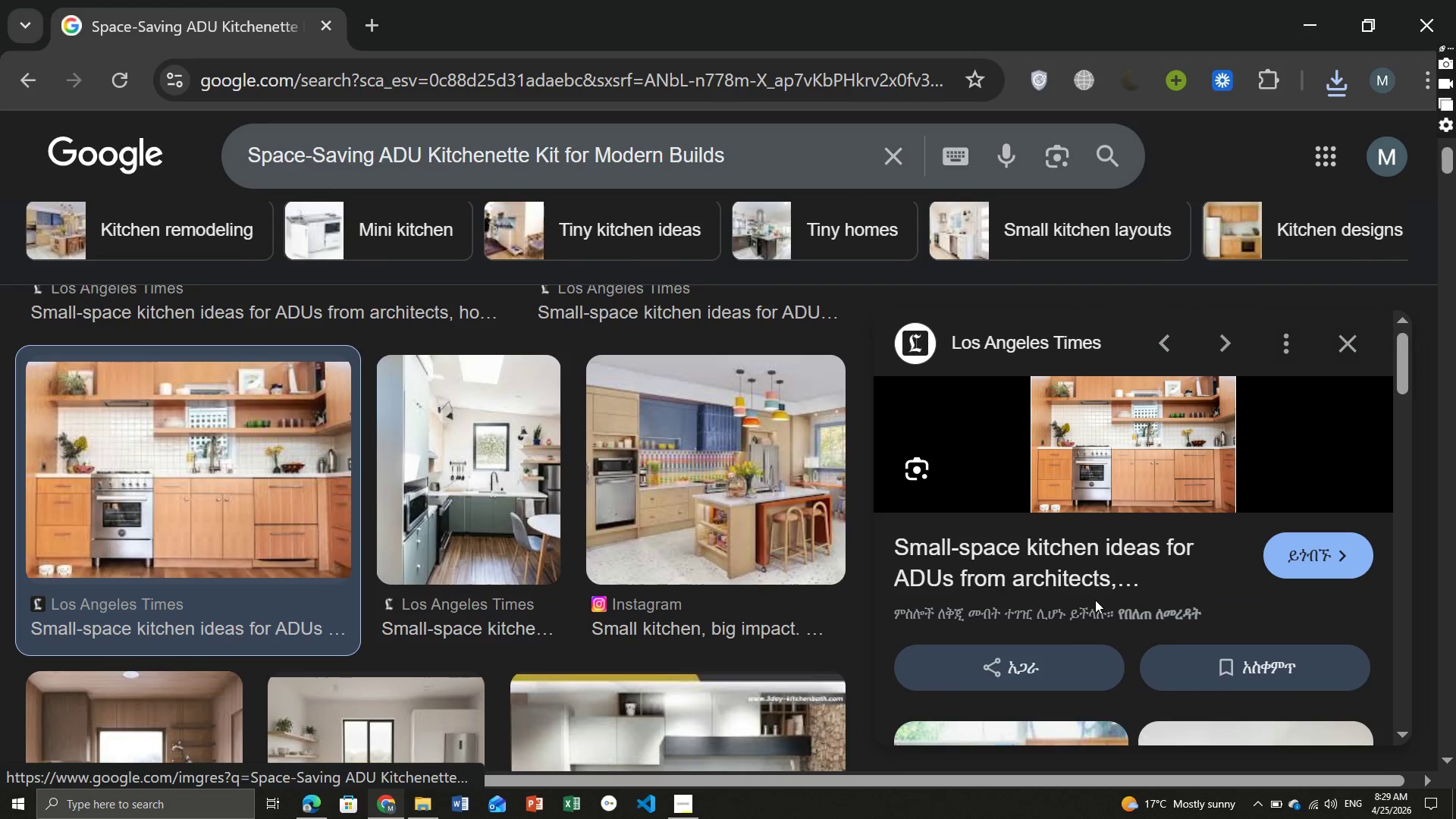 
wait(5.08)
 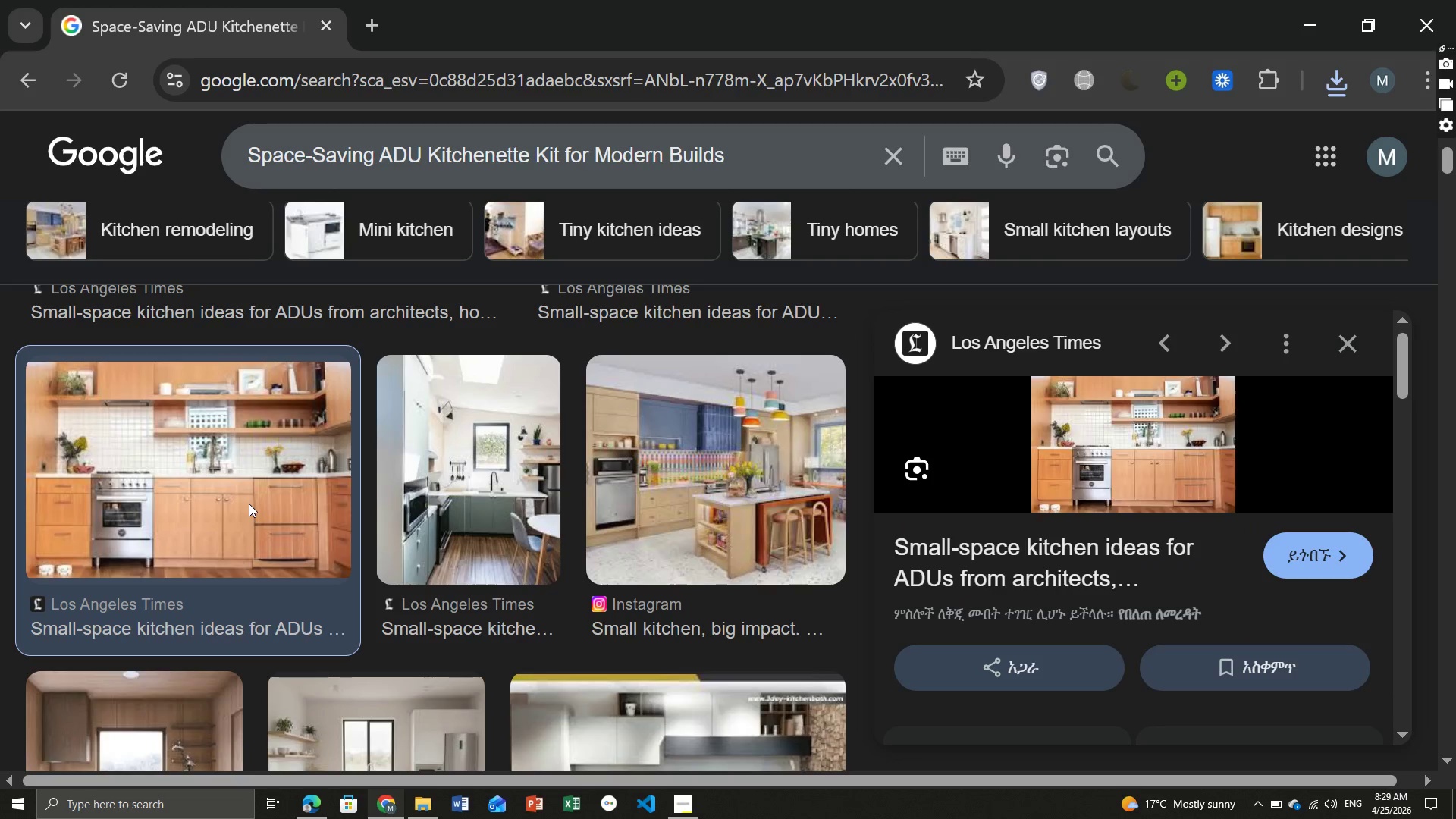 
right_click([1106, 453])
 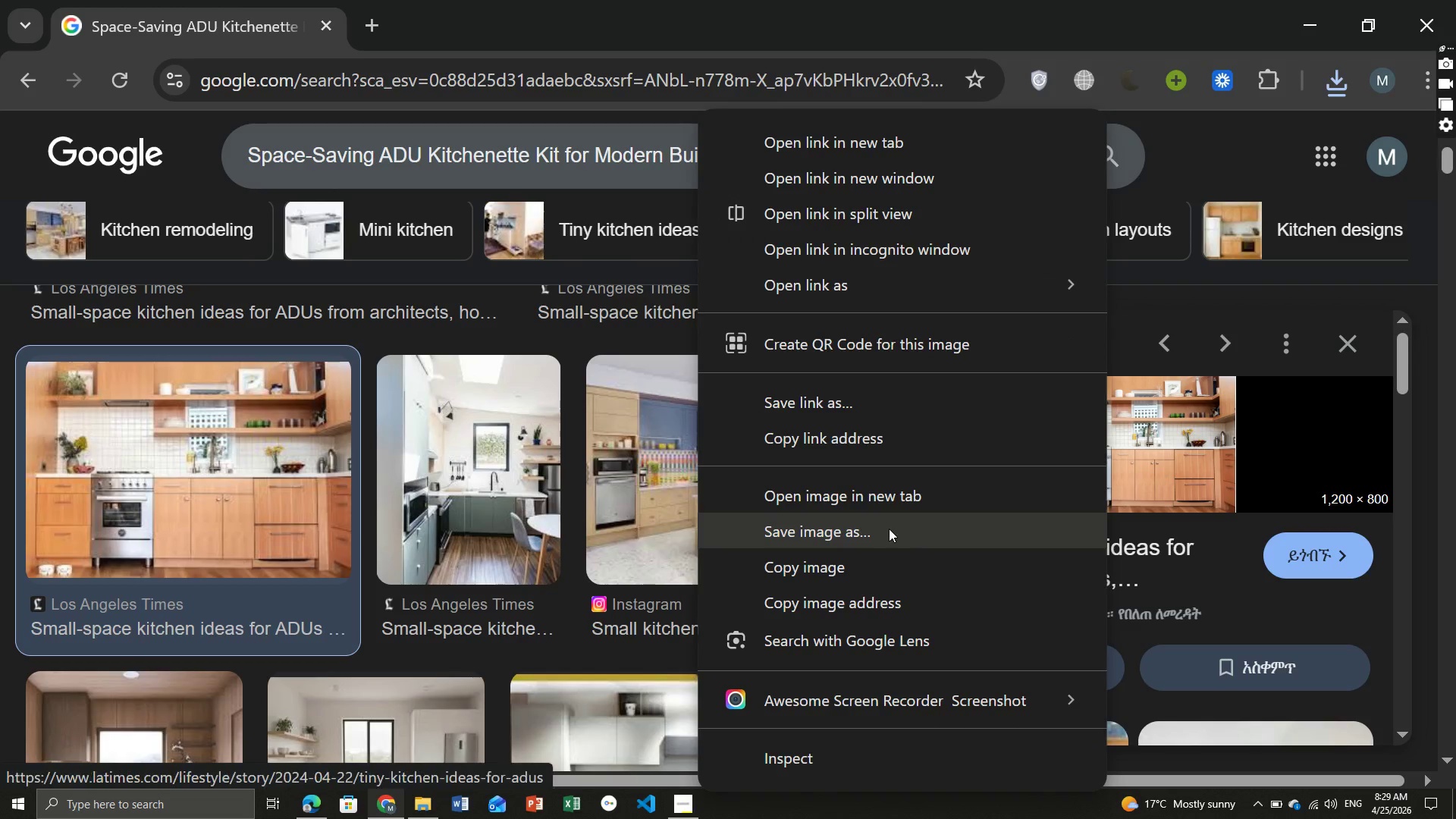 
left_click([885, 529])
 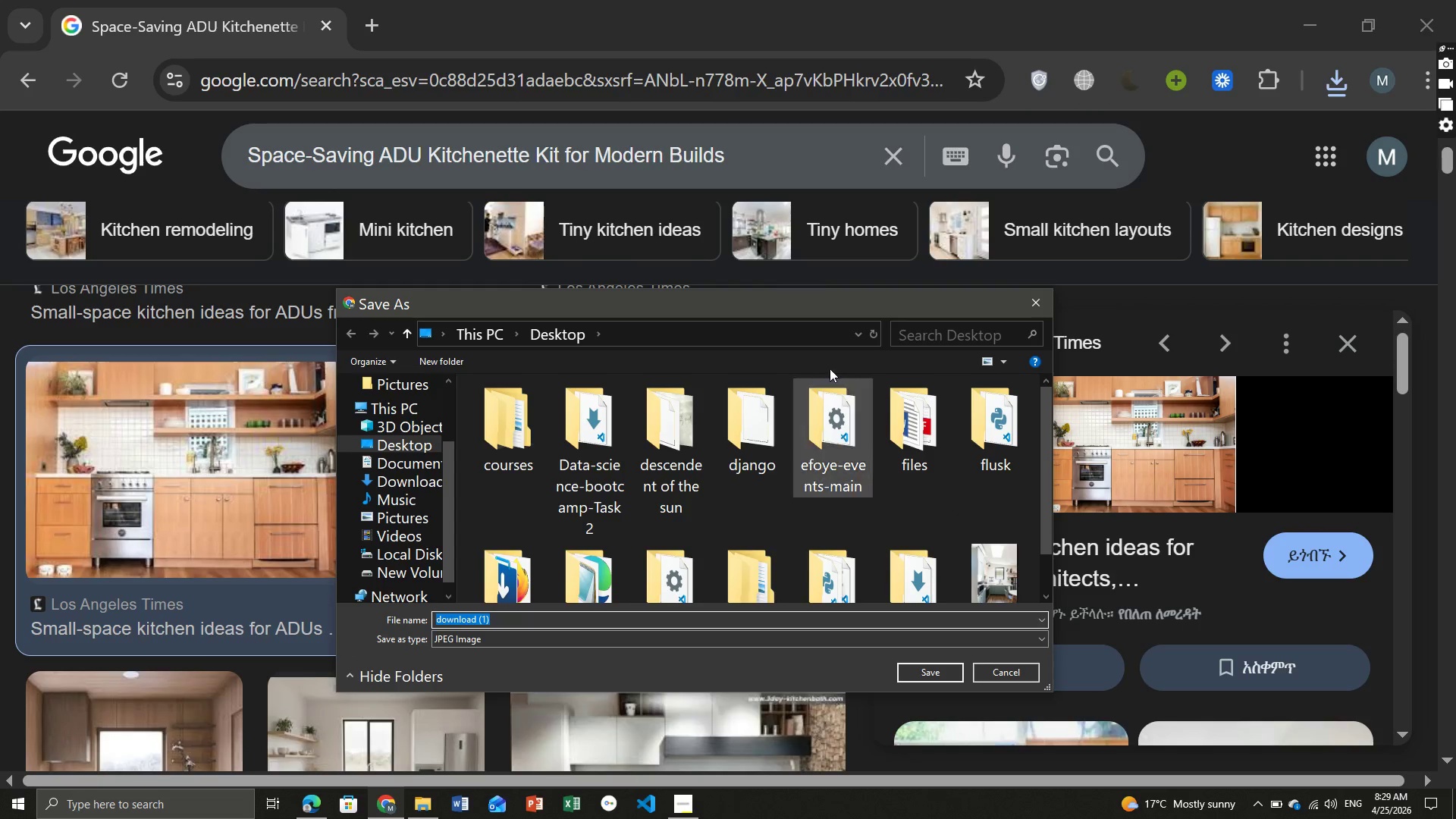 
wait(5.03)
 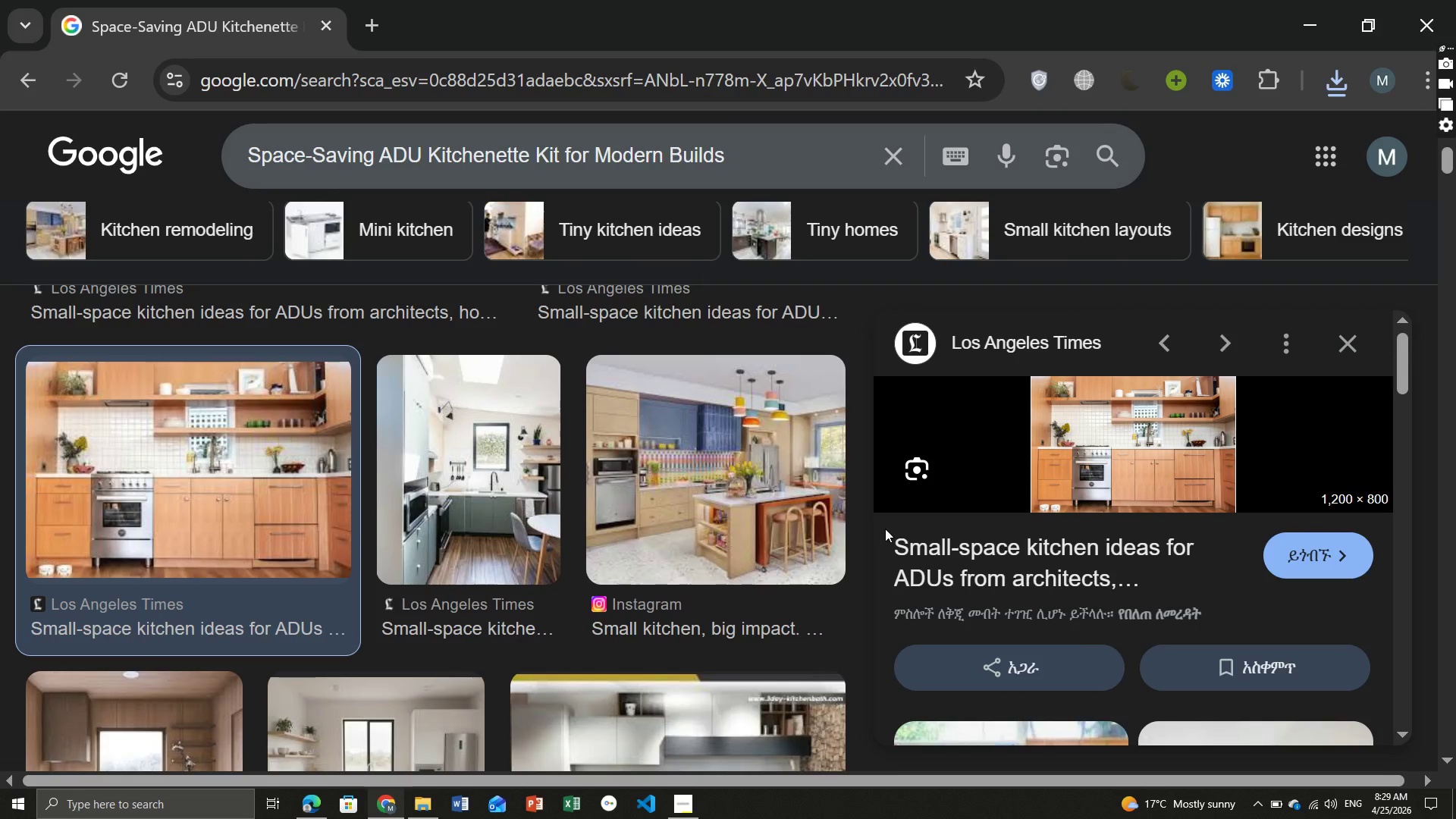 
left_click([1038, 306])
 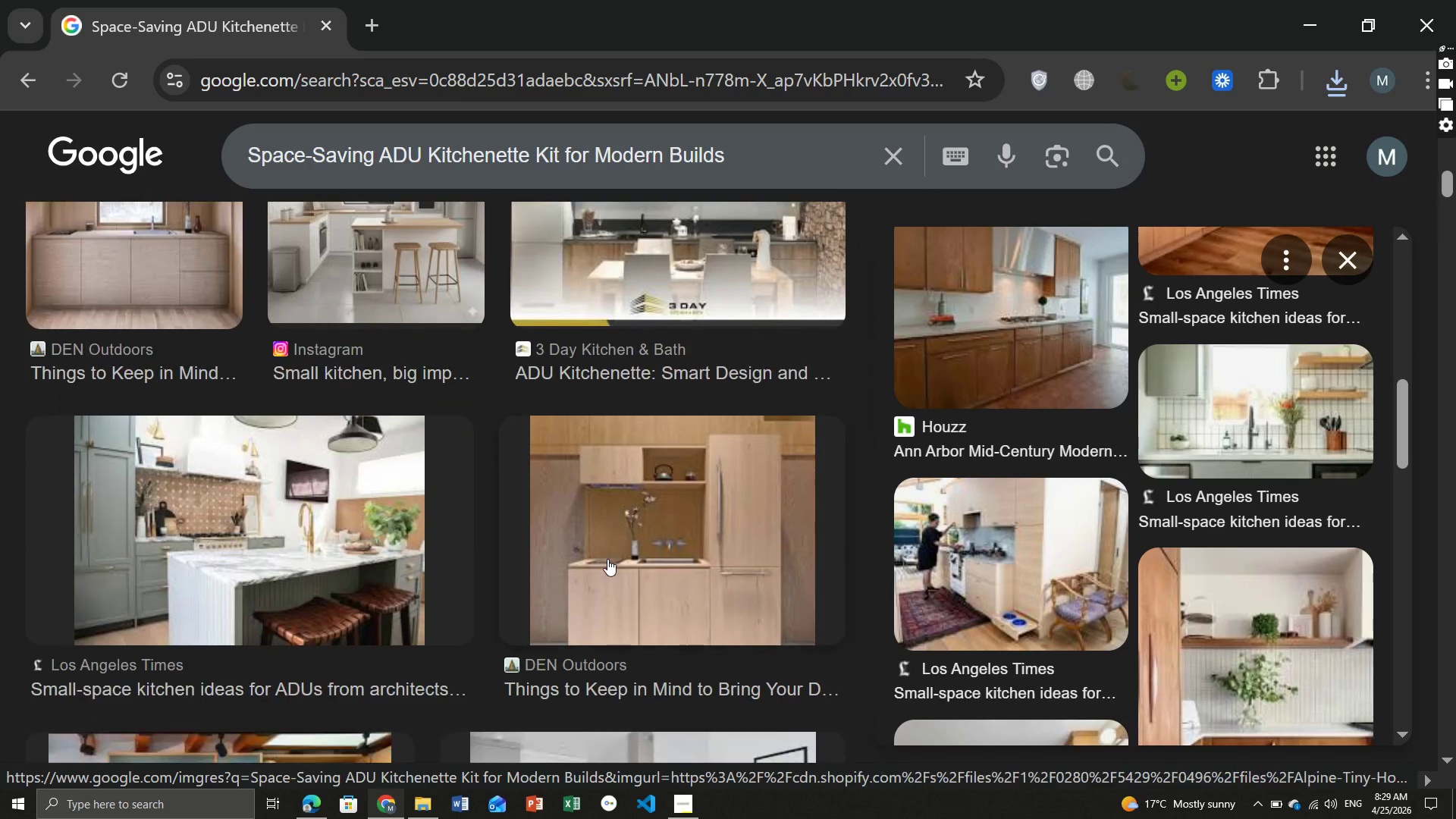 
wait(17.39)
 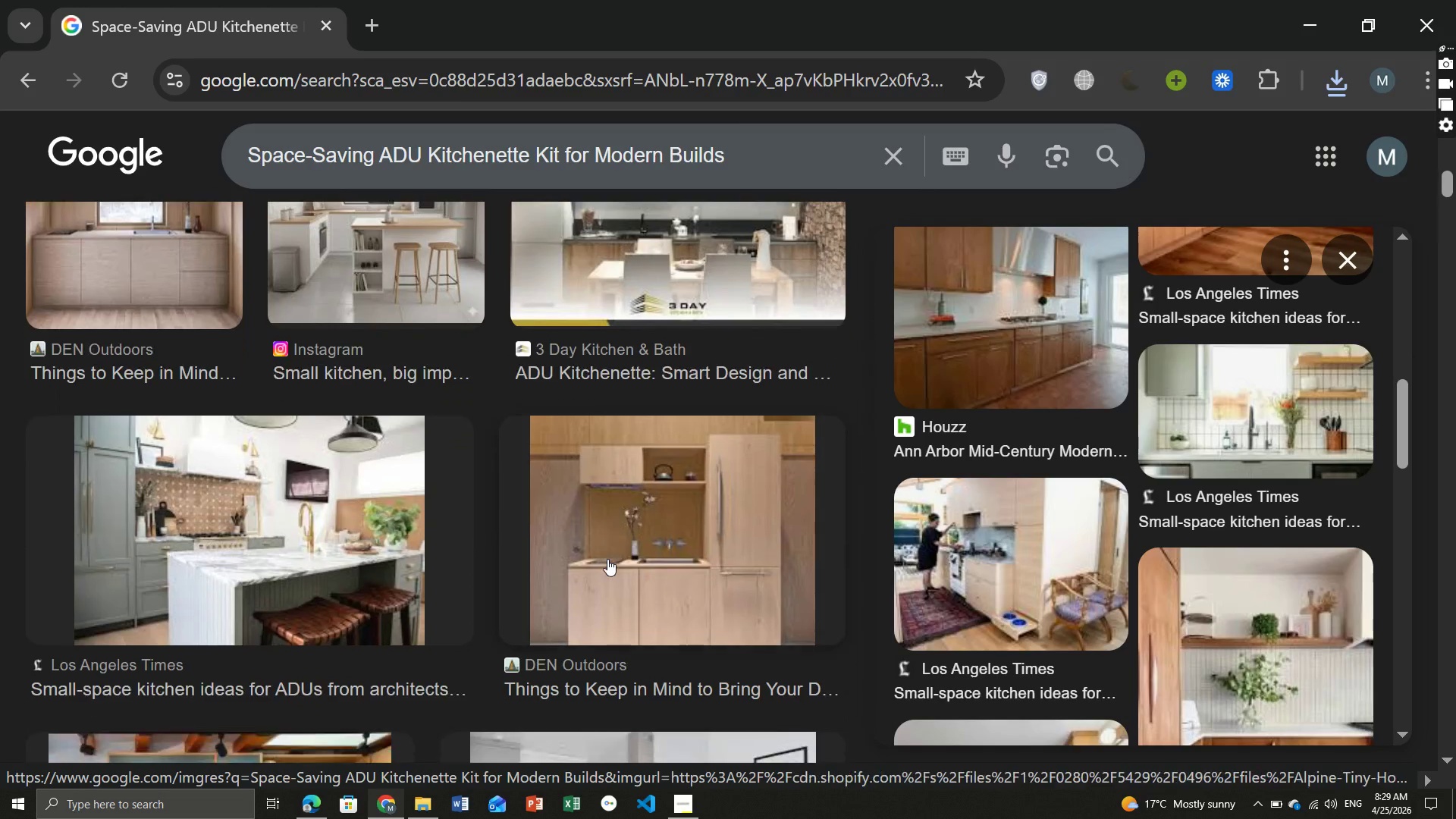 
mouse_move([1220, 486])
 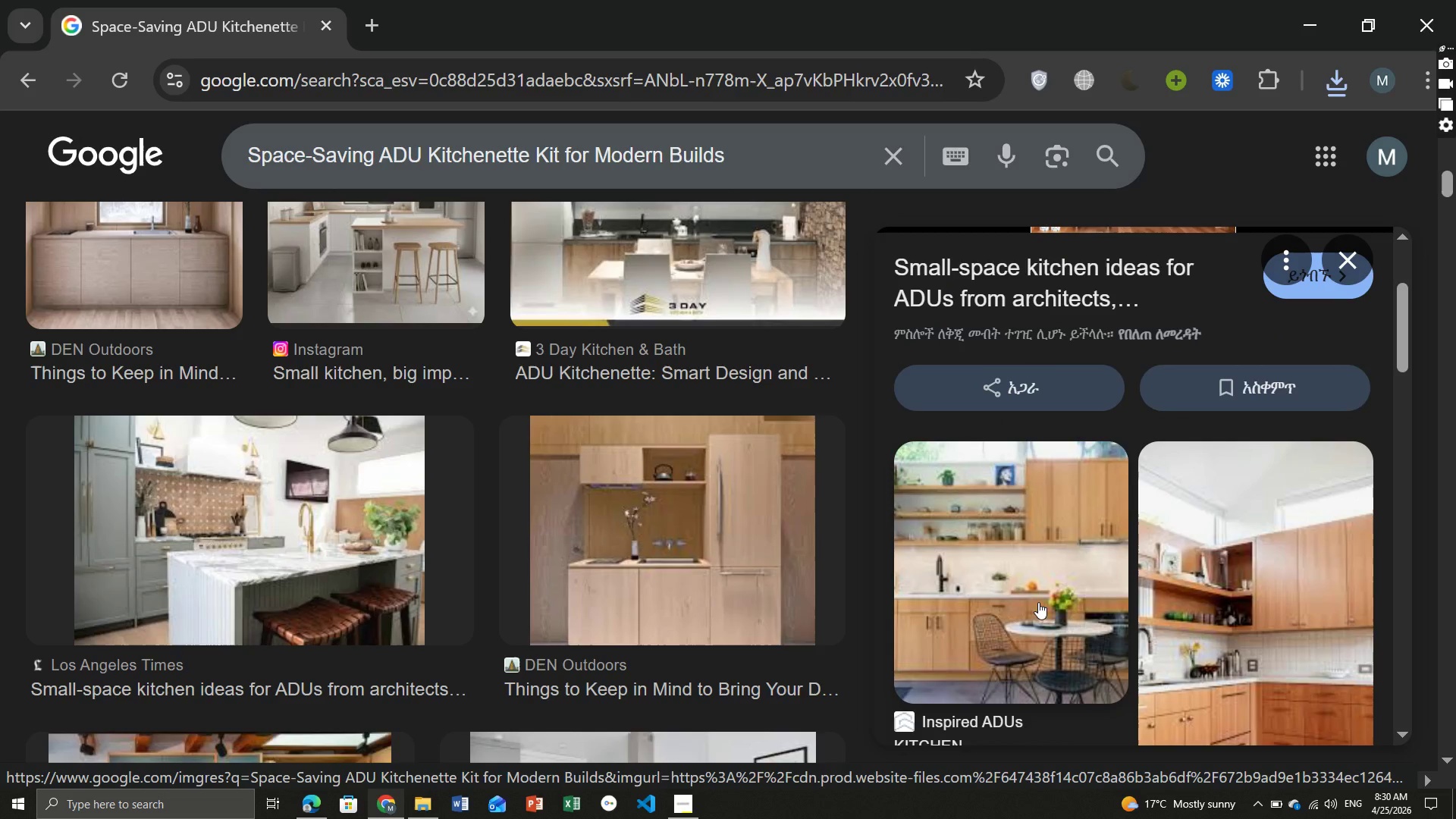 
left_click([1038, 602])
 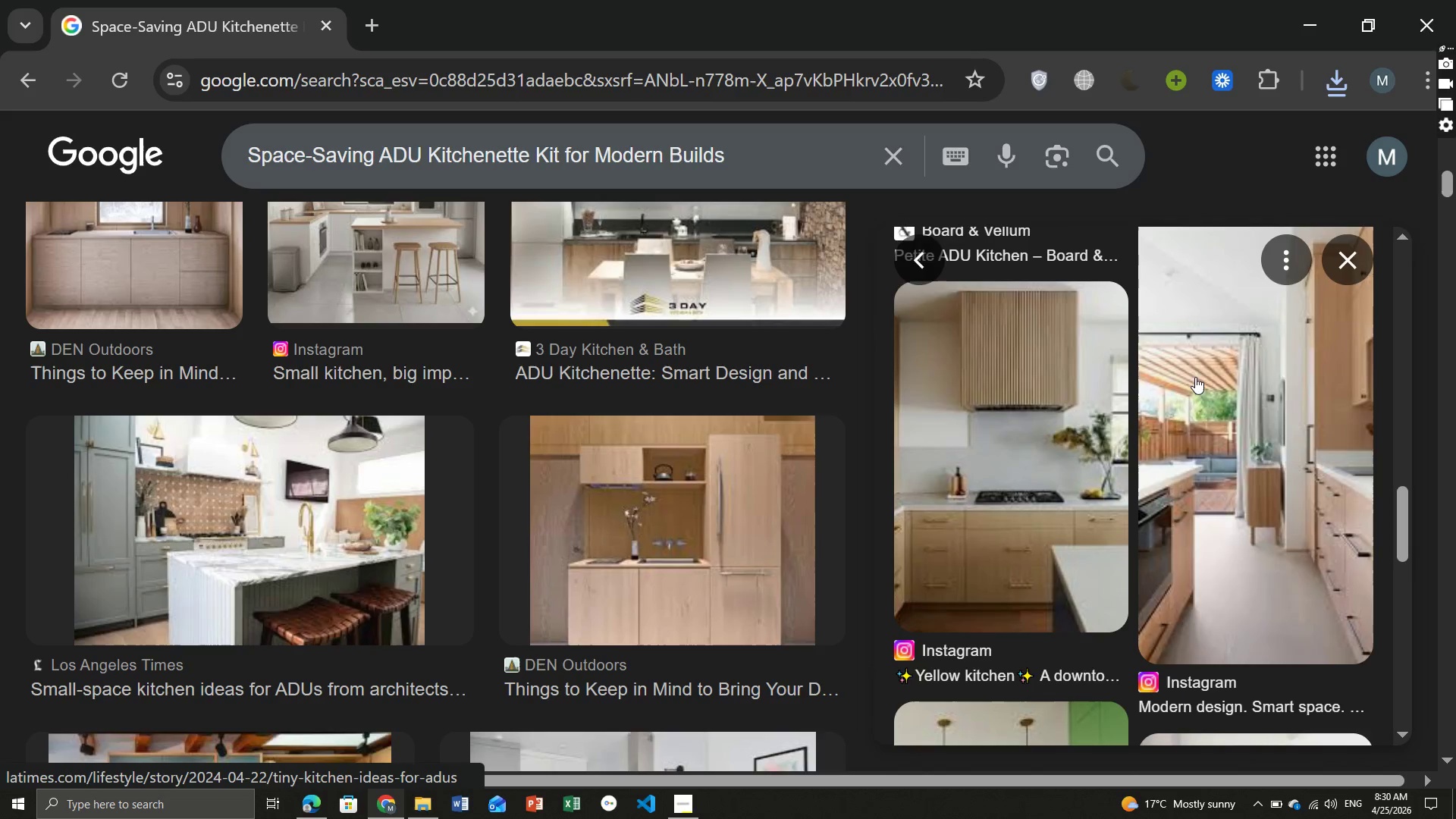 
wait(14.89)
 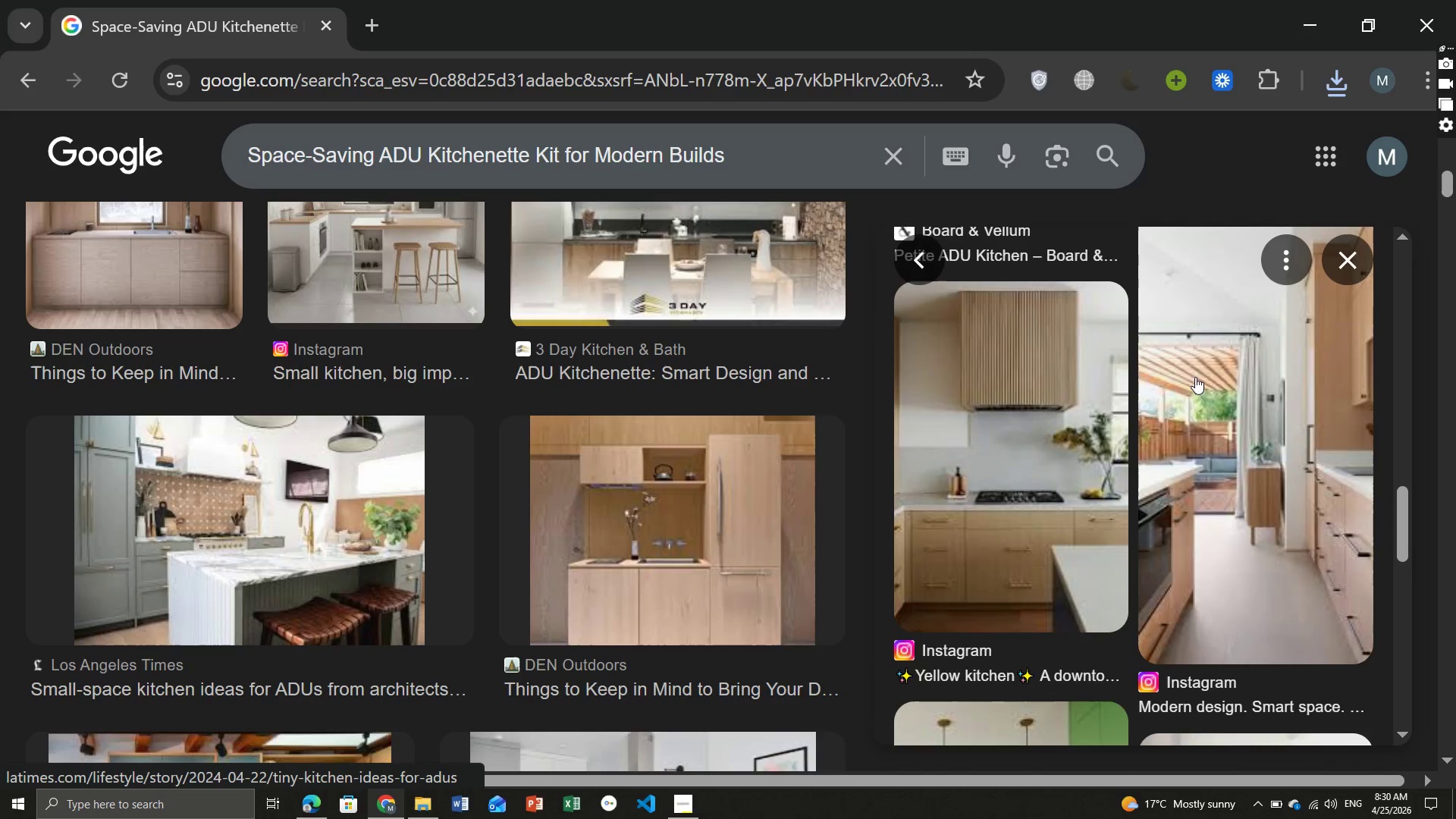 
left_click([359, 484])
 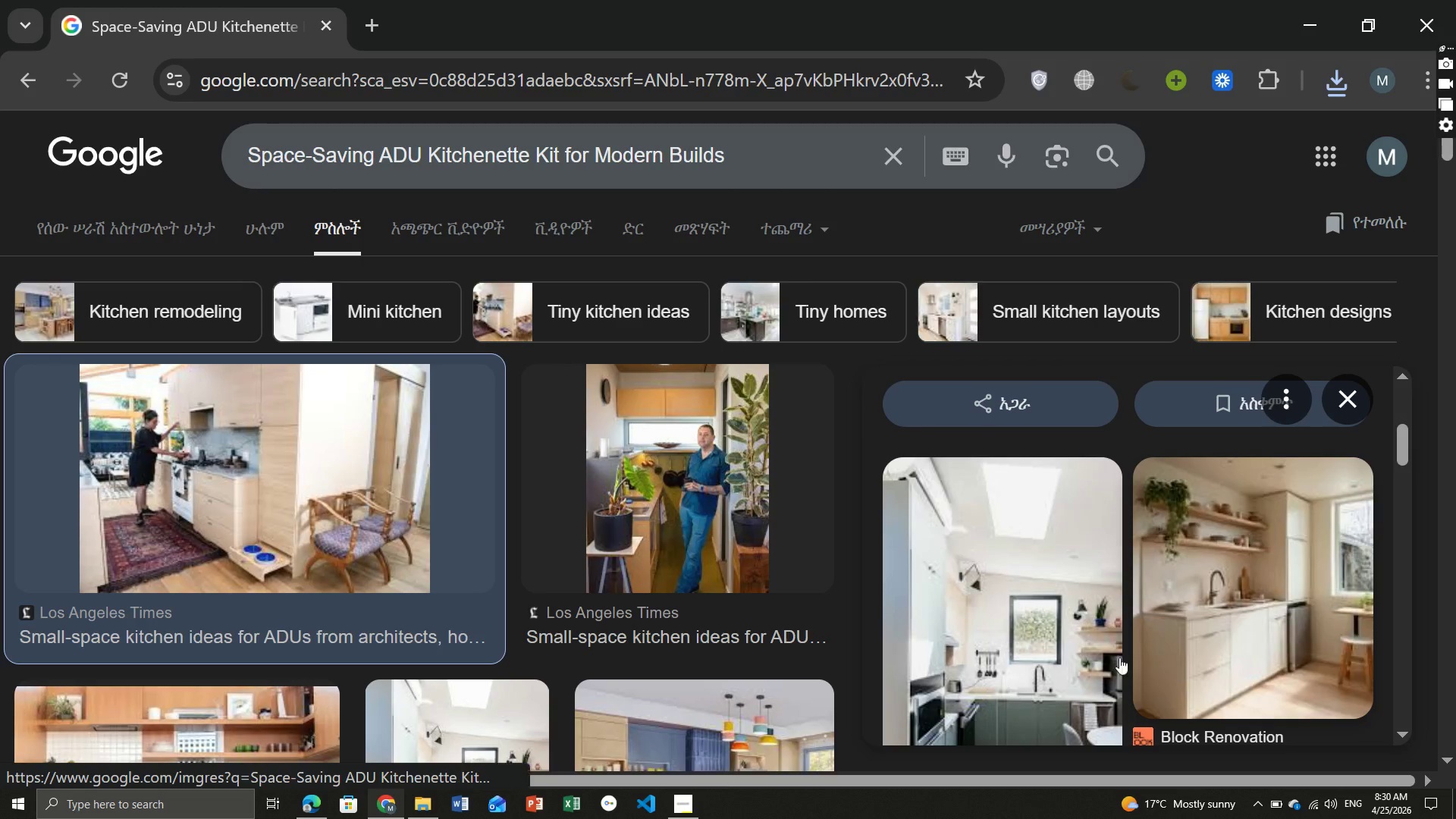 
wait(25.49)
 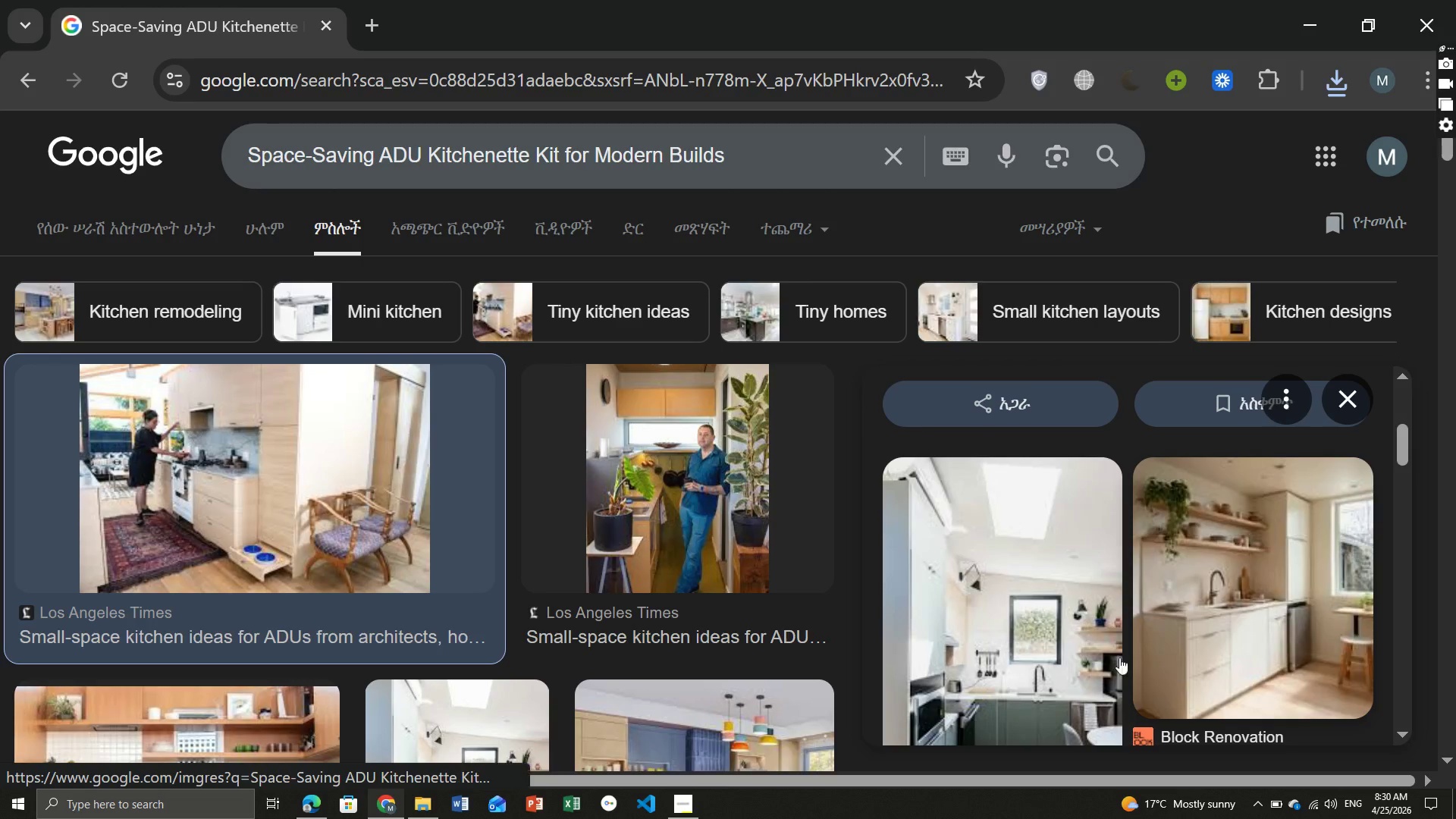 
left_click([729, 577])
 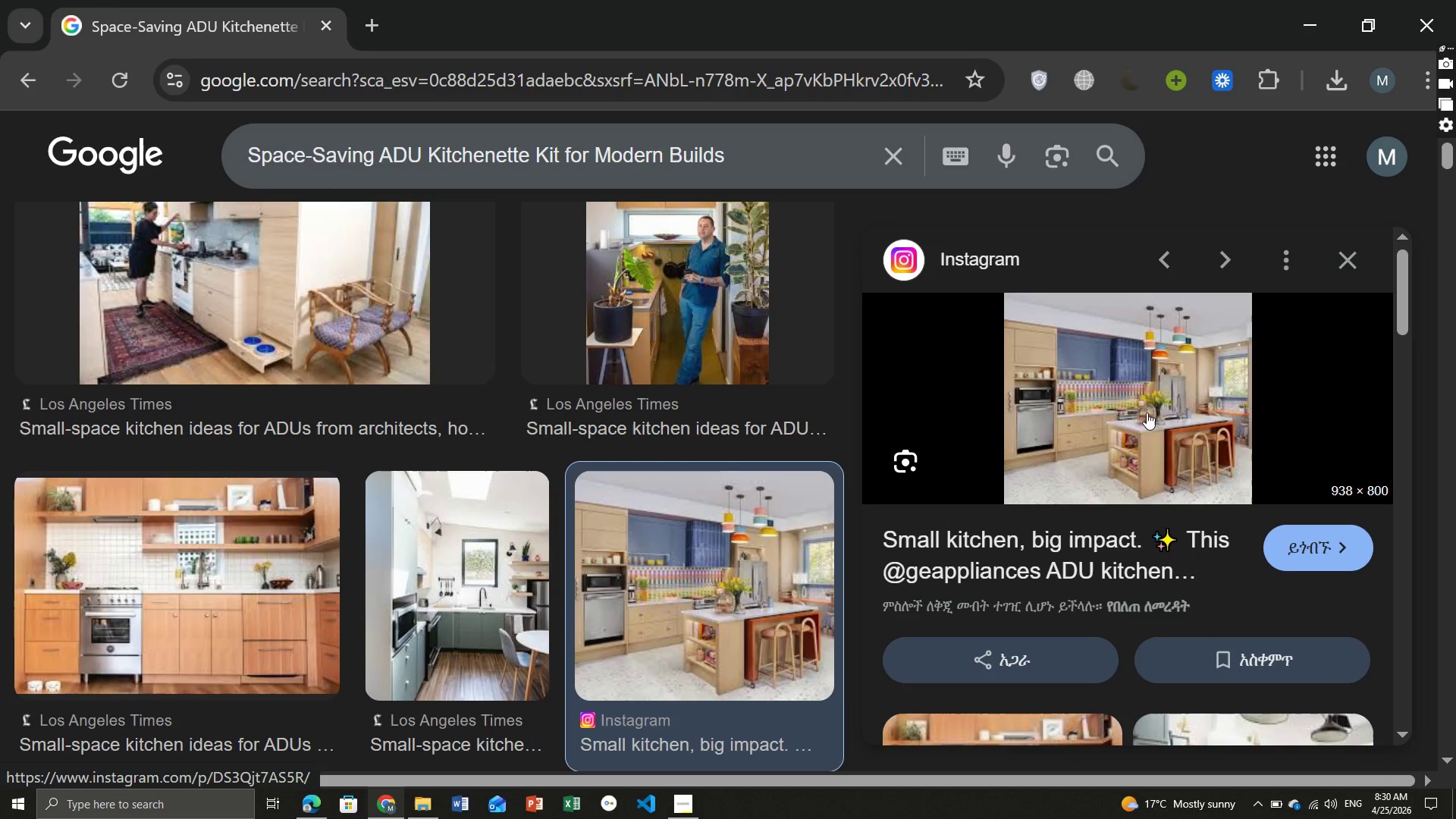 
right_click([1134, 397])
 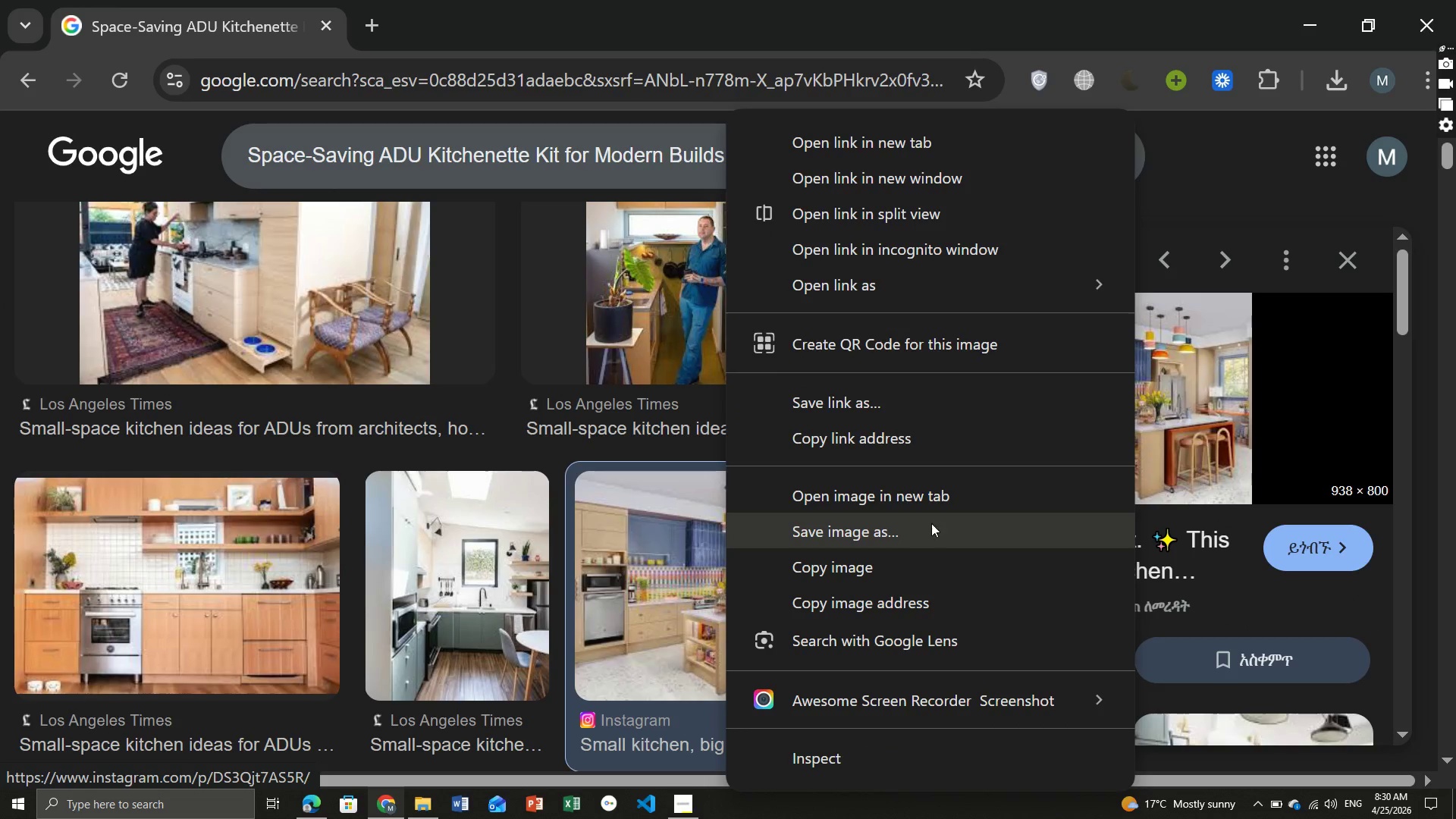 
left_click([924, 523])
 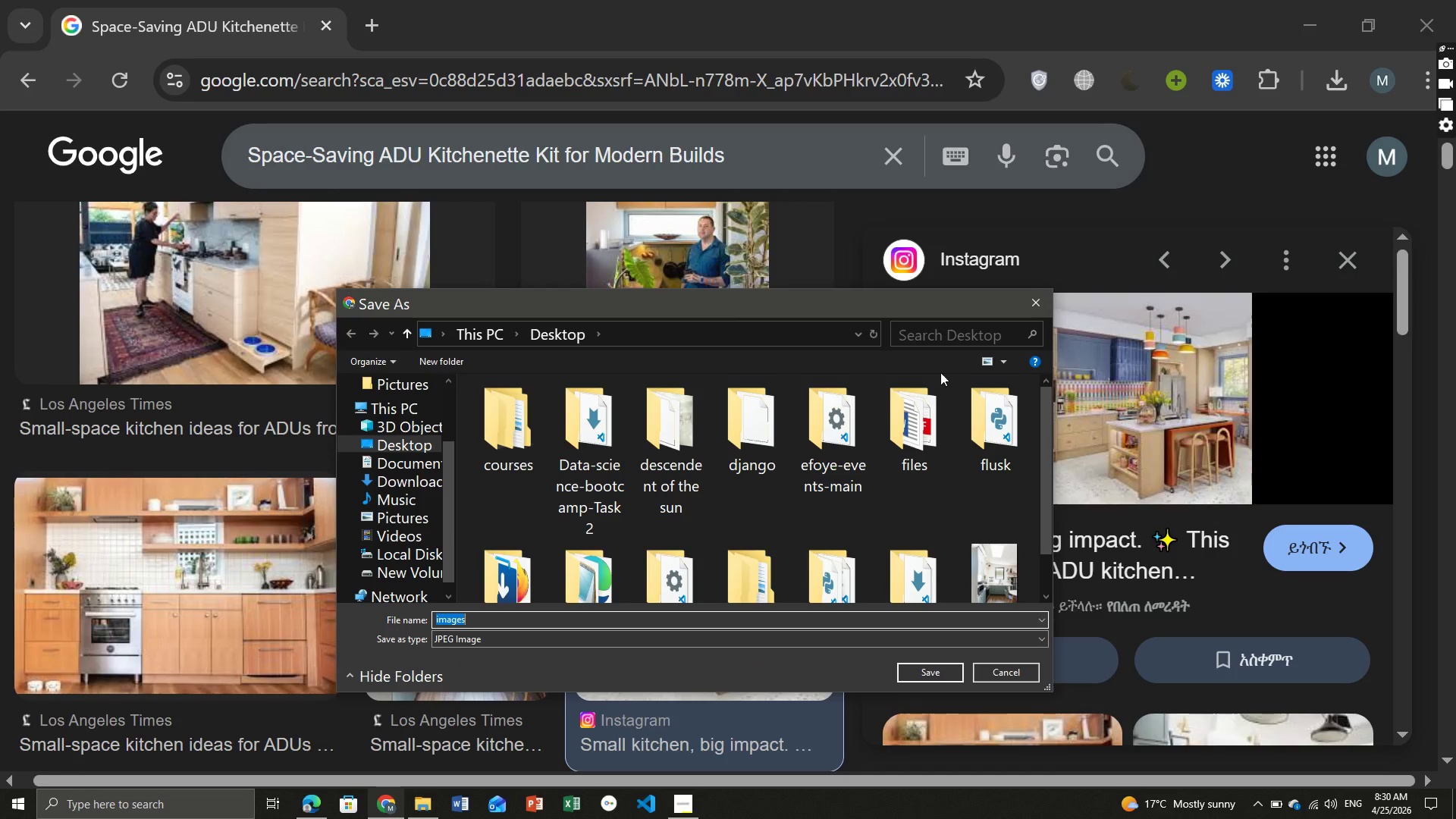 
left_click([1038, 307])
 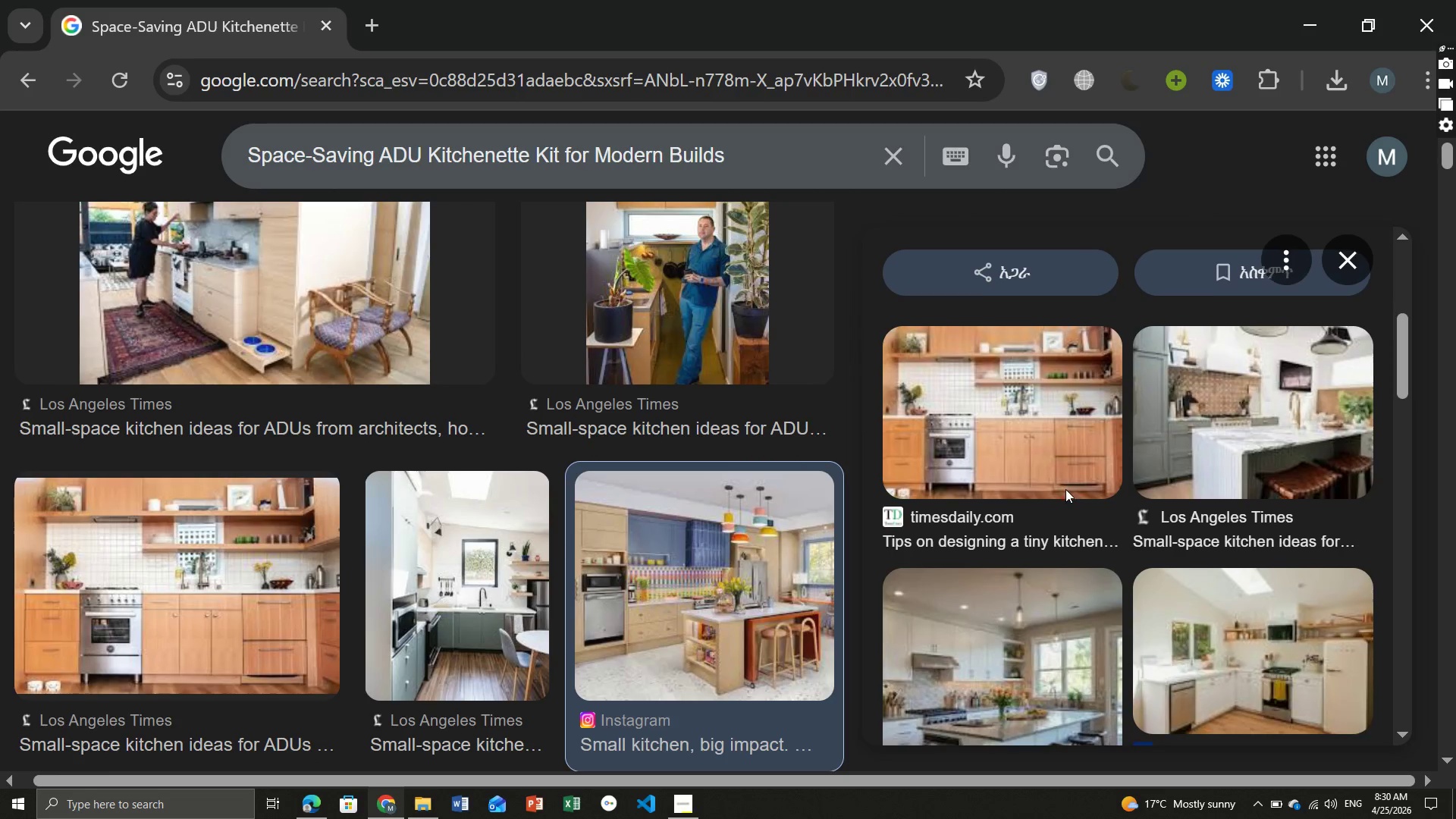 
wait(6.48)
 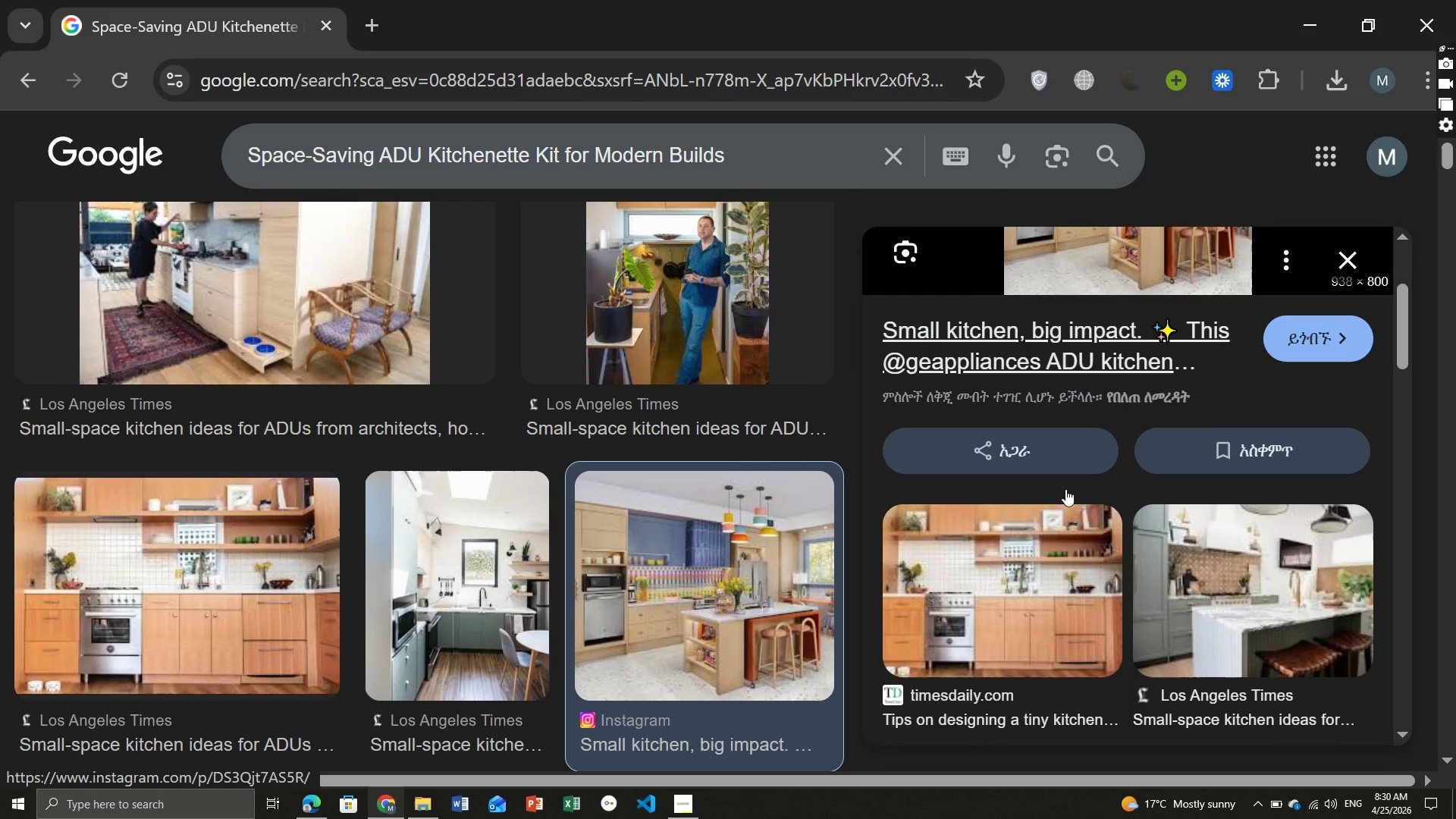 
left_click([369, 11])
 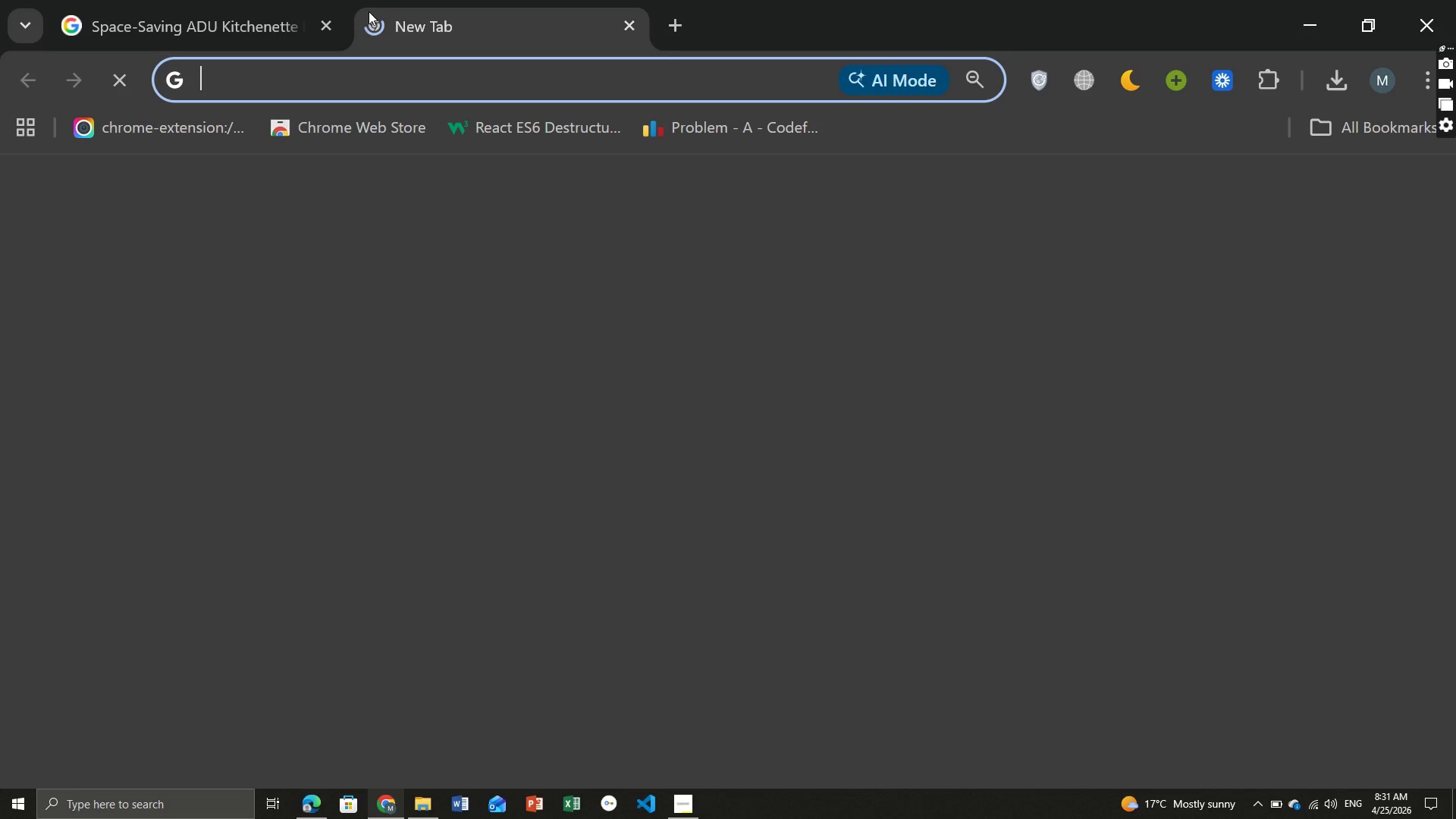 
type(us)
key(Backspace)
type(nsp)
 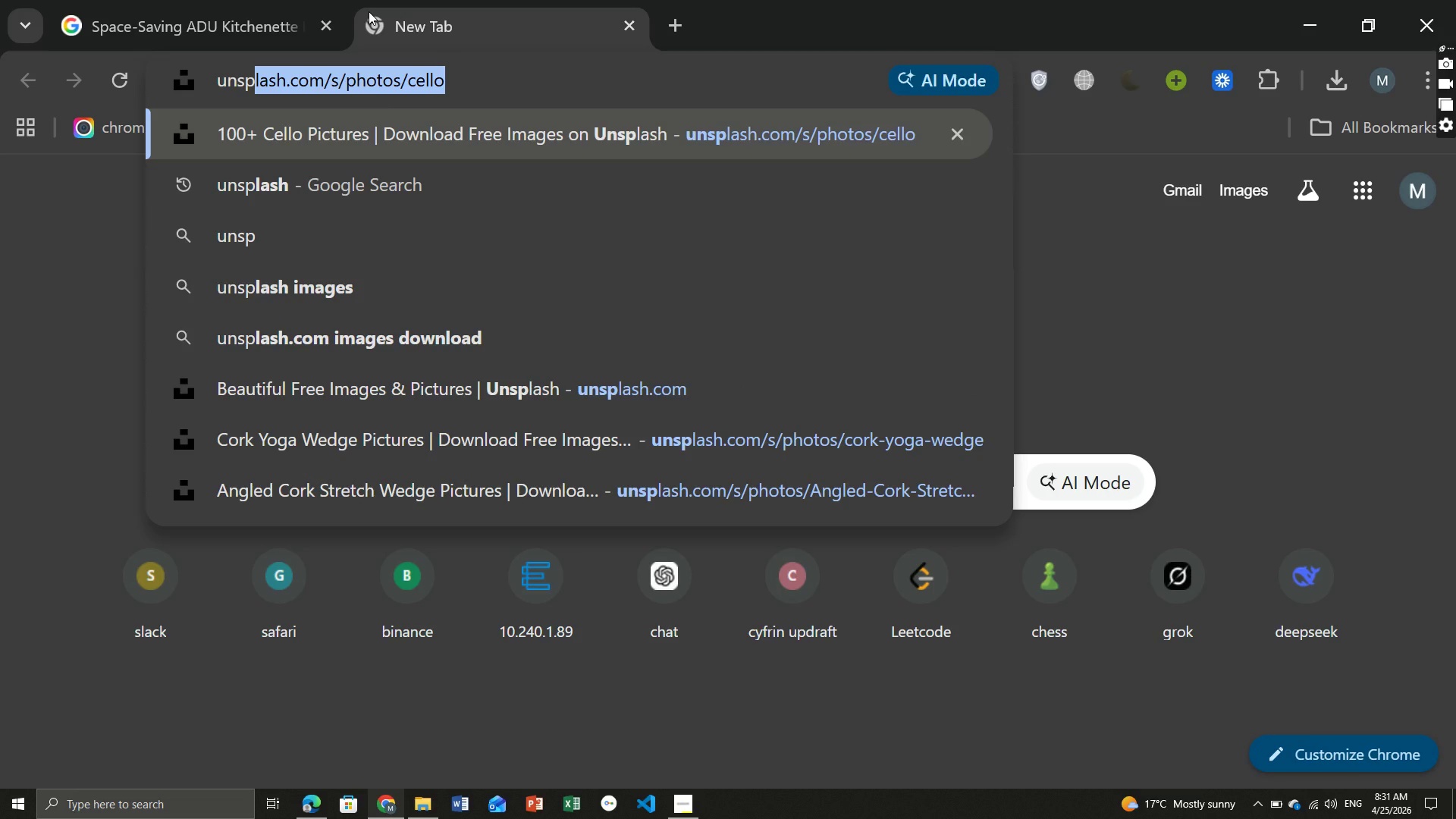 
key(Enter)
 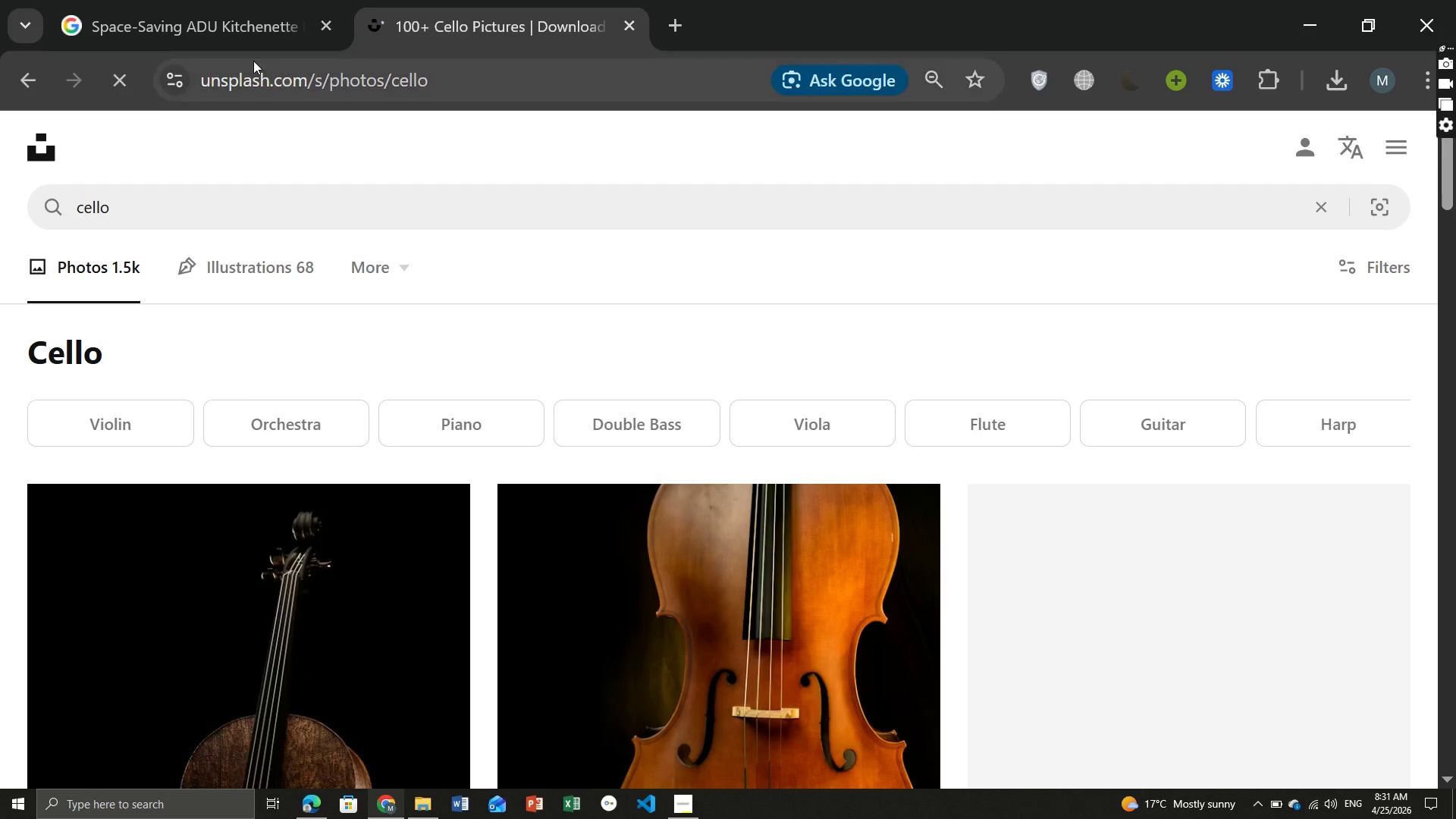 
left_click([127, 206])
 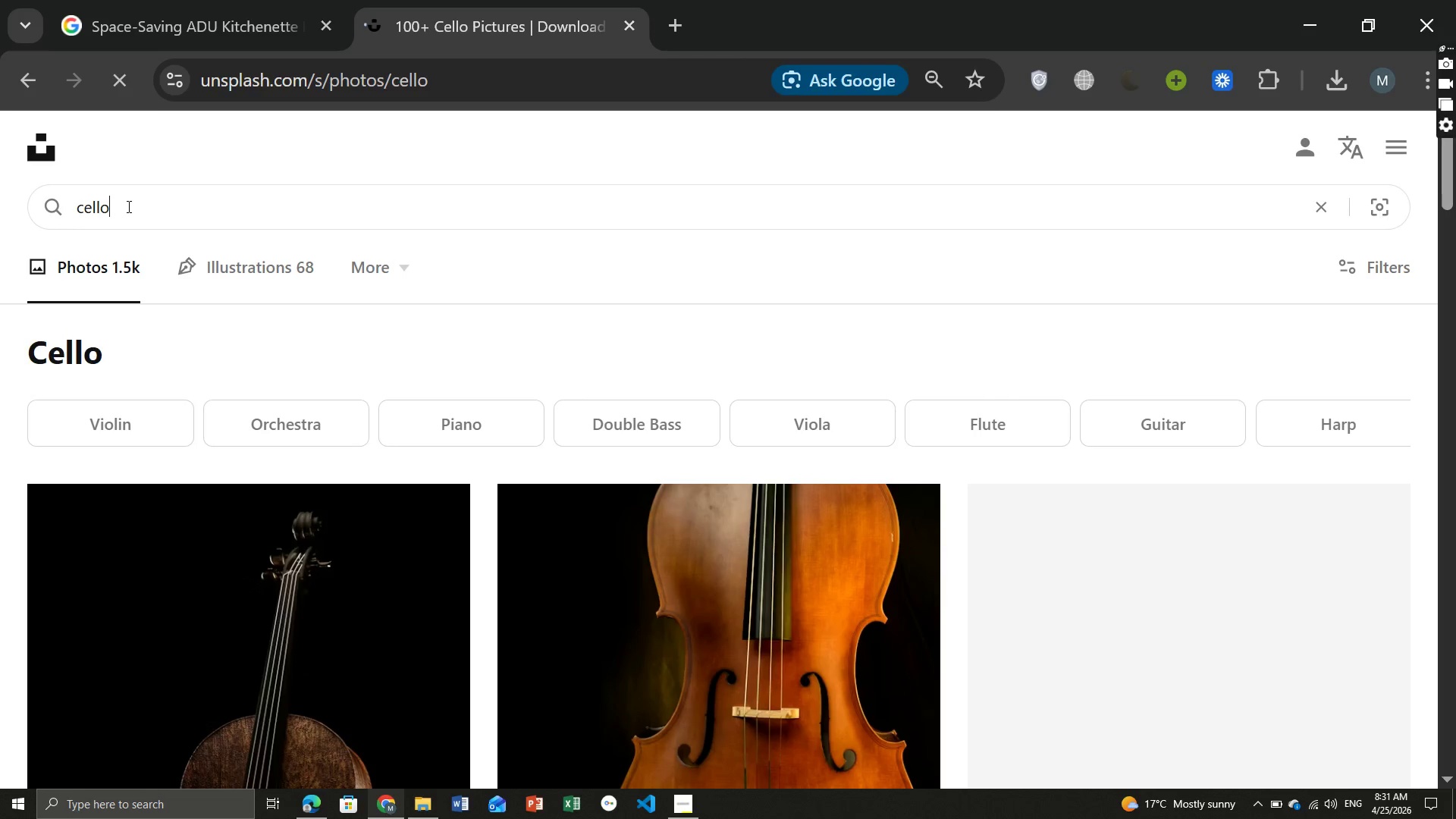 
hold_key(key=Equal, duration=0.69)
 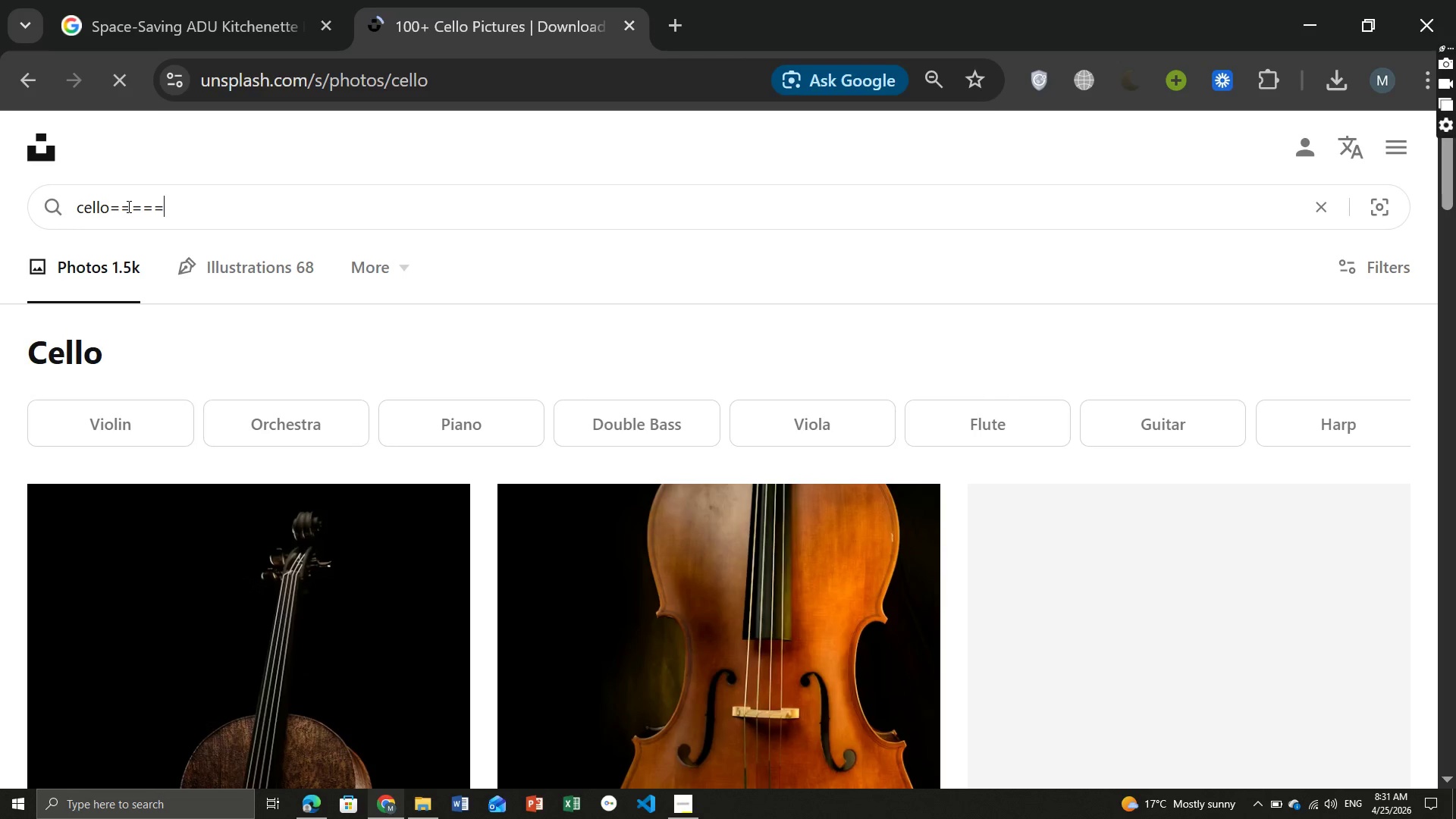 
hold_key(key=Backspace, duration=1.19)
 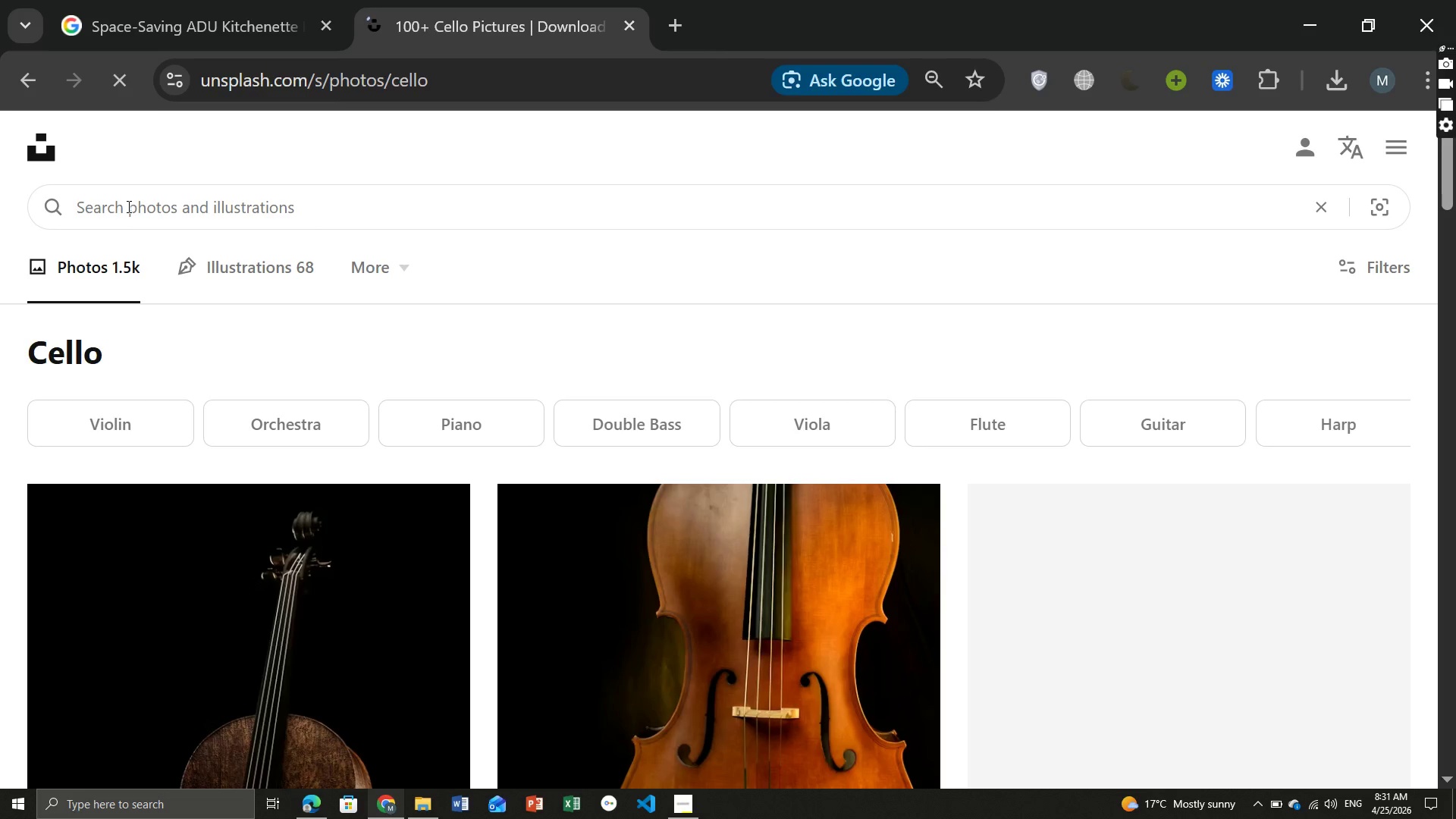 
key(Control+V)
 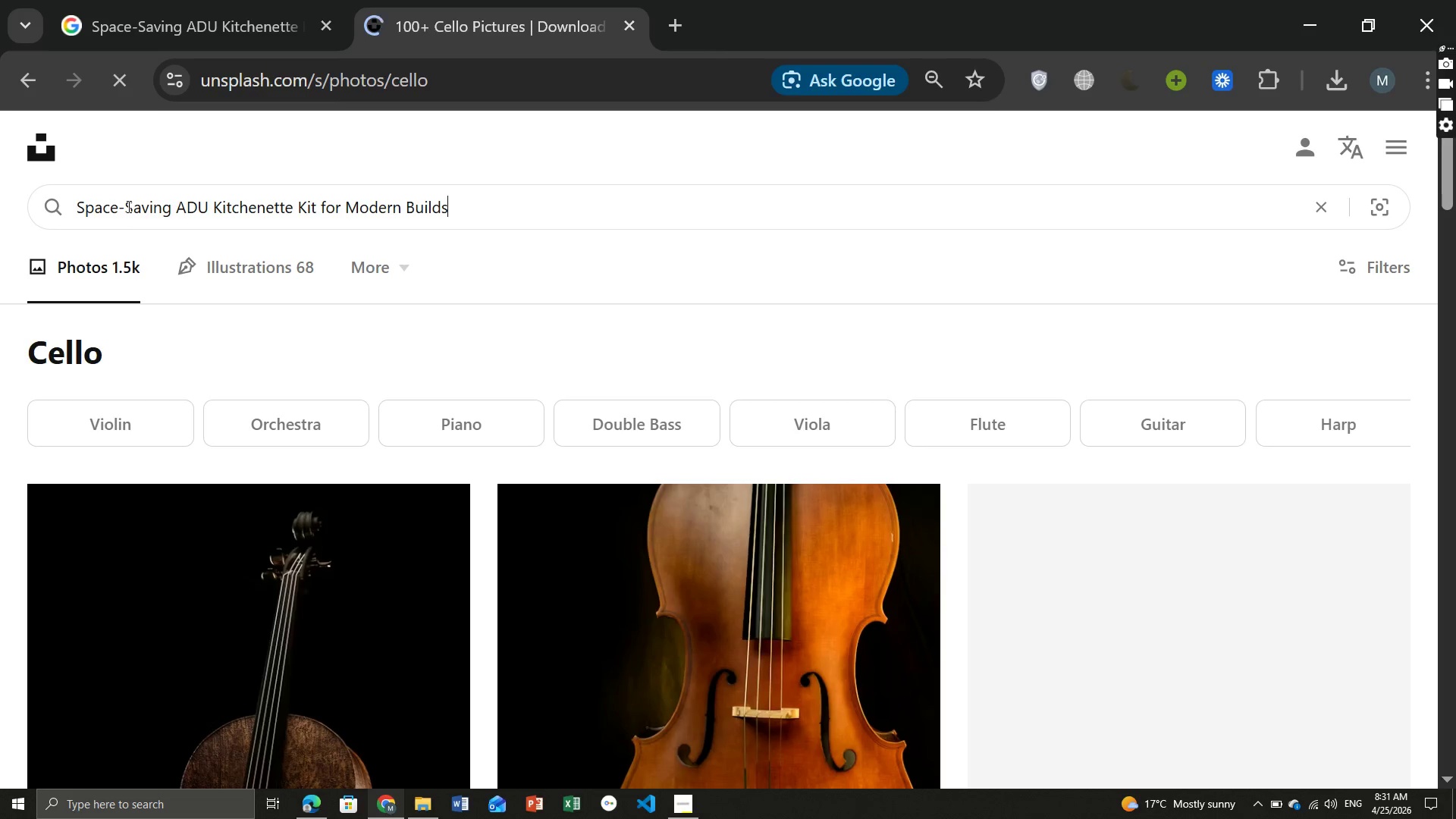 
key(Enter)
 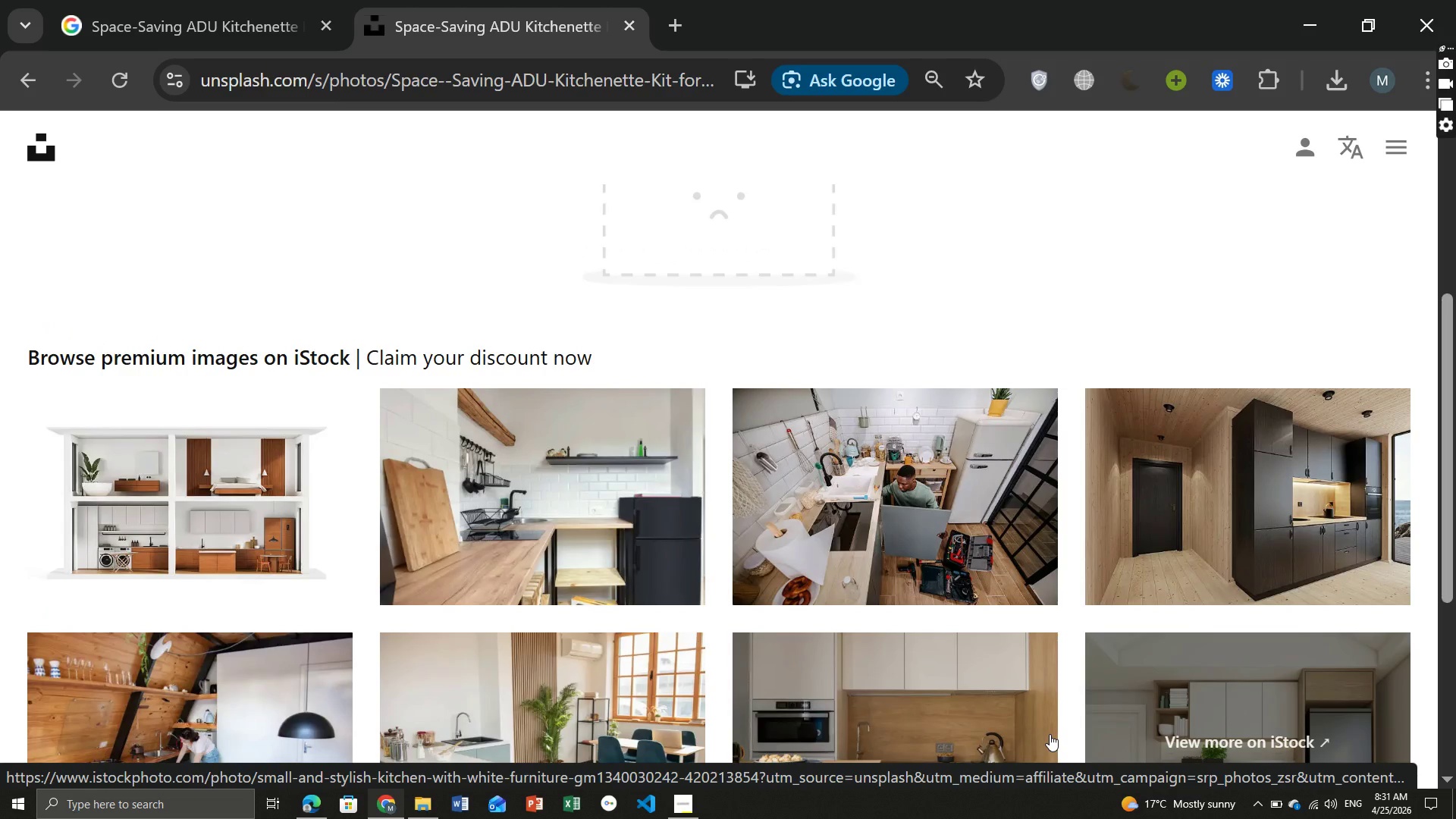 
wait(28.19)
 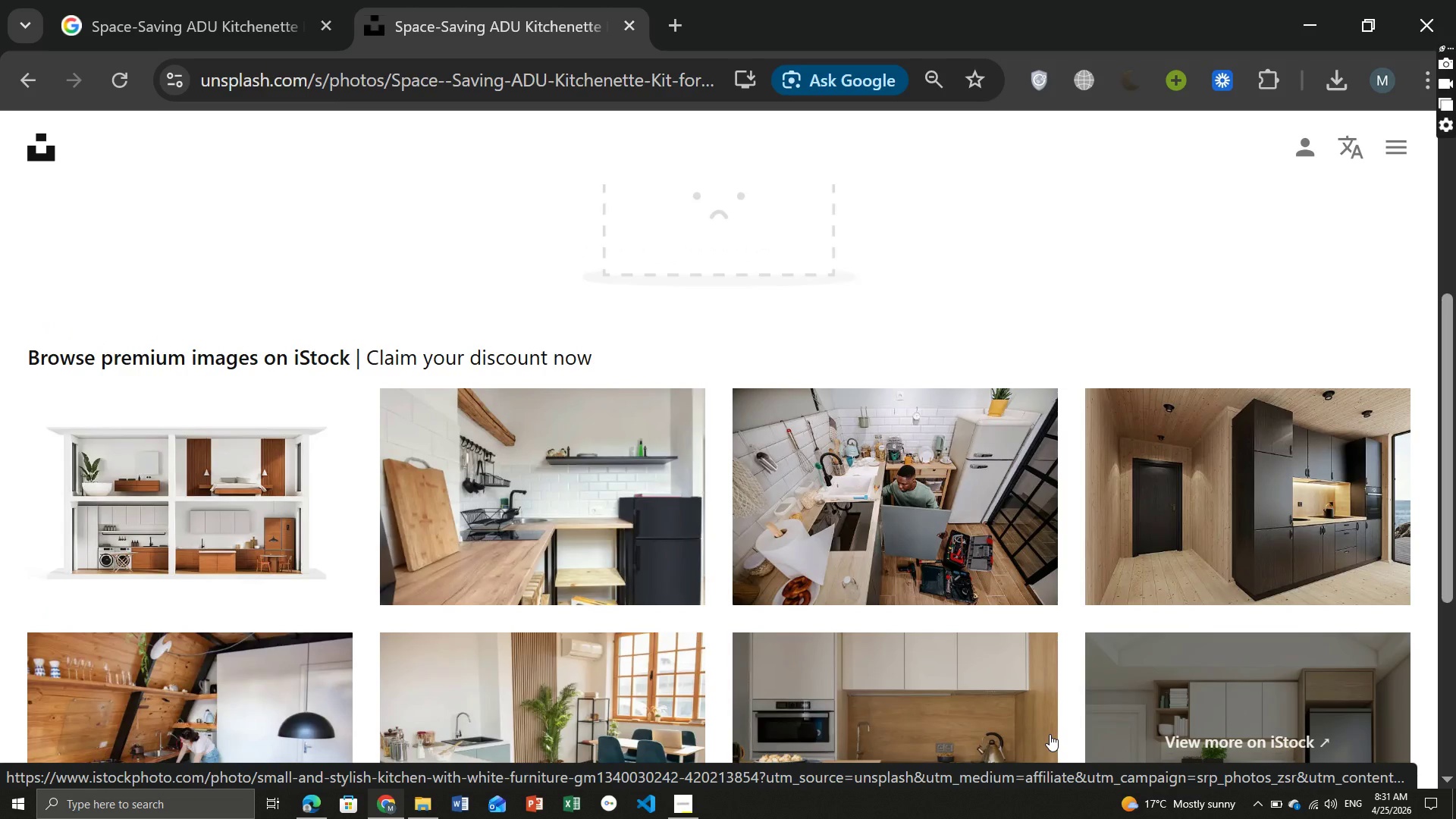 
left_click([549, 571])
 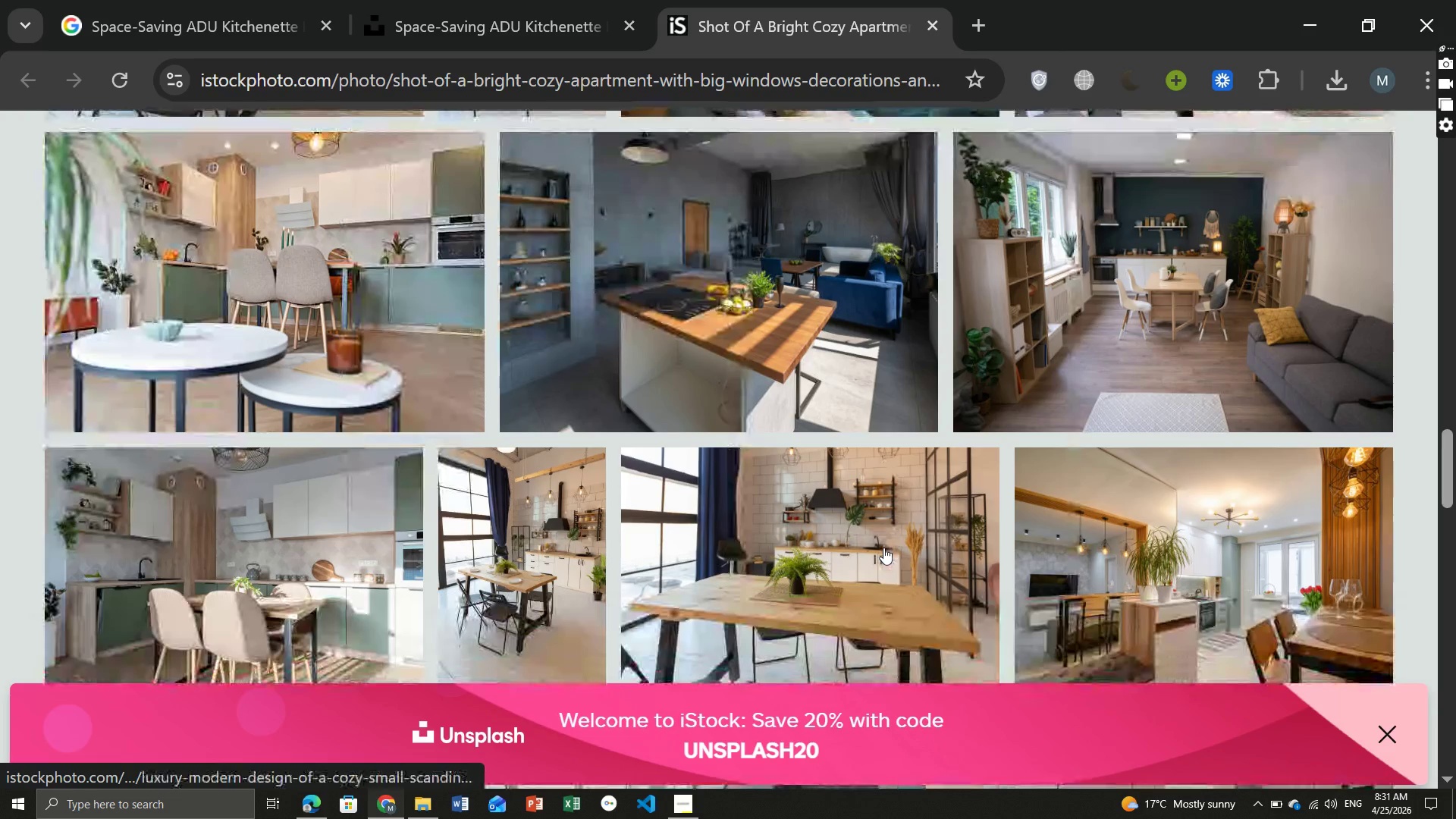 
wait(23.84)
 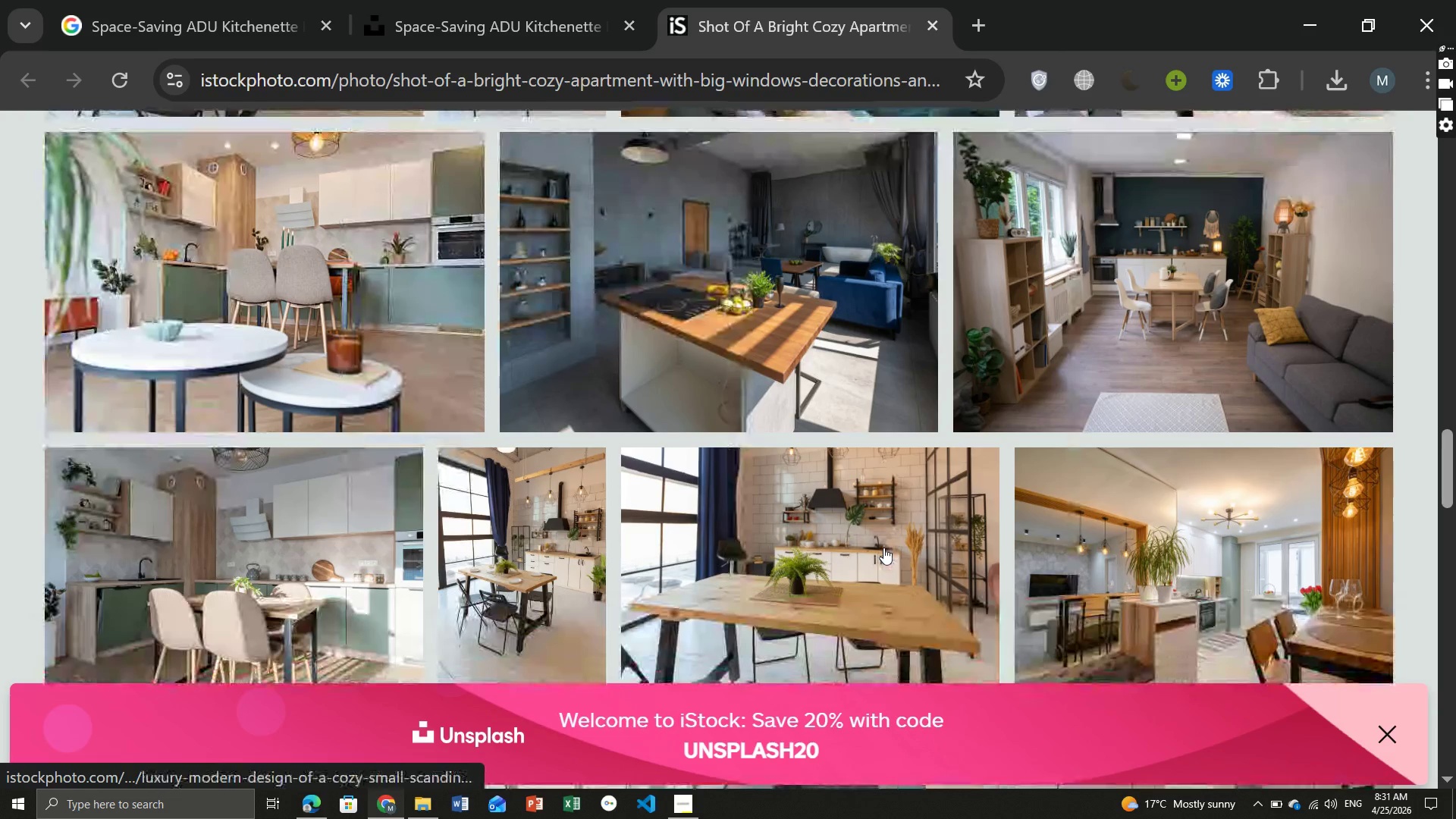 
left_click([930, 29])
 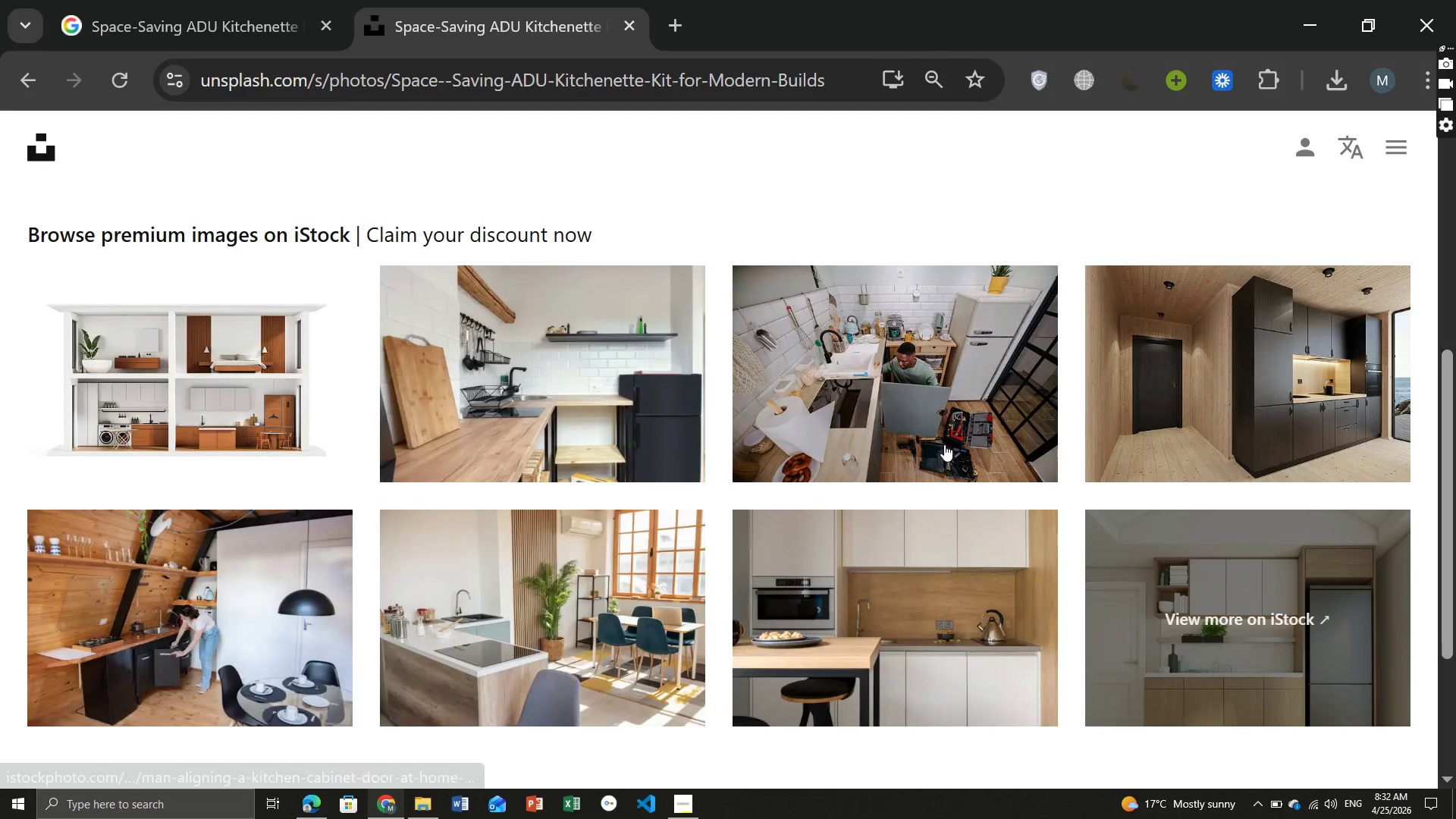 
mouse_move([576, 425])
 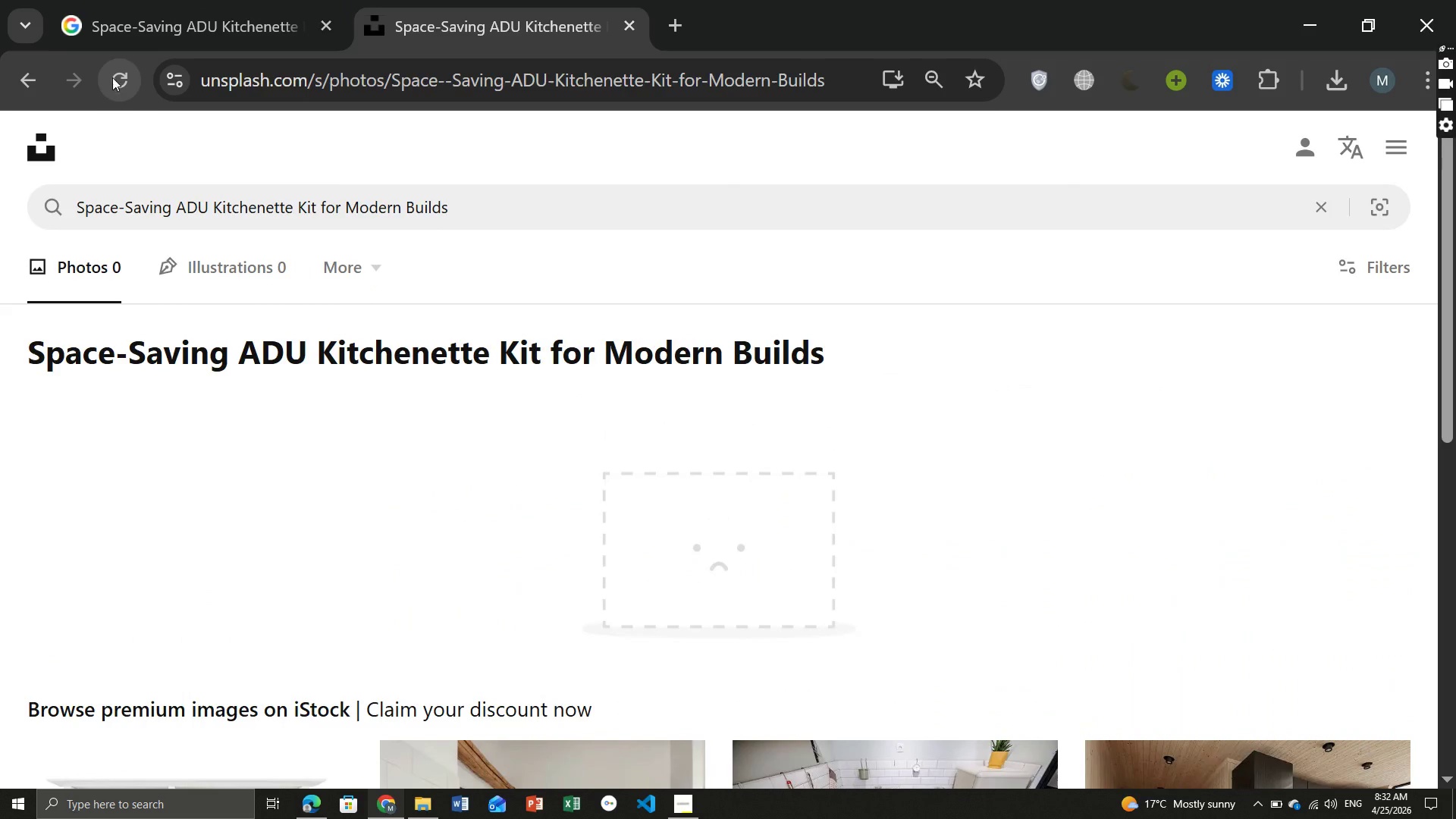 
wait(16.12)
 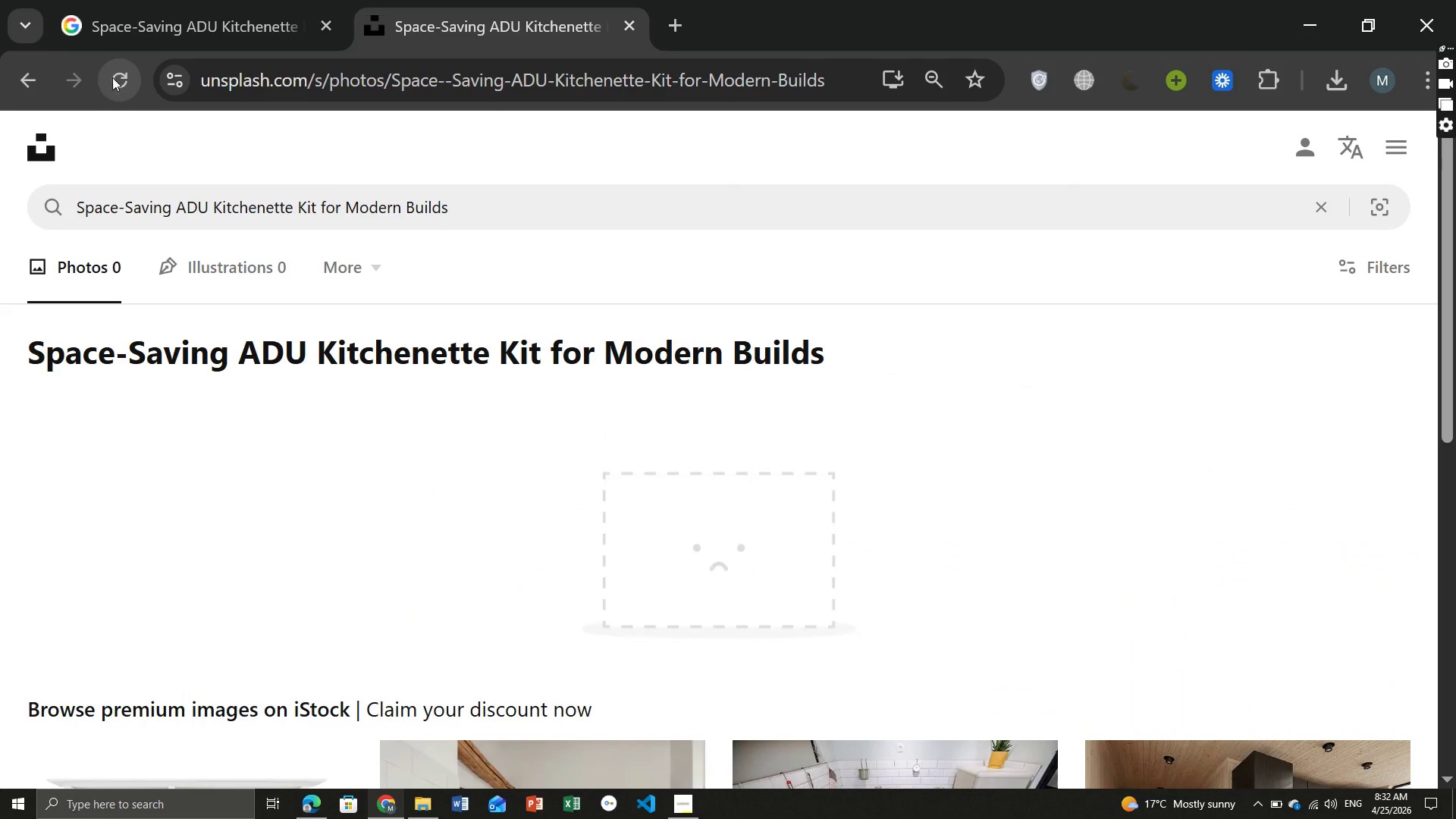 
mouse_move([422, 215])
 